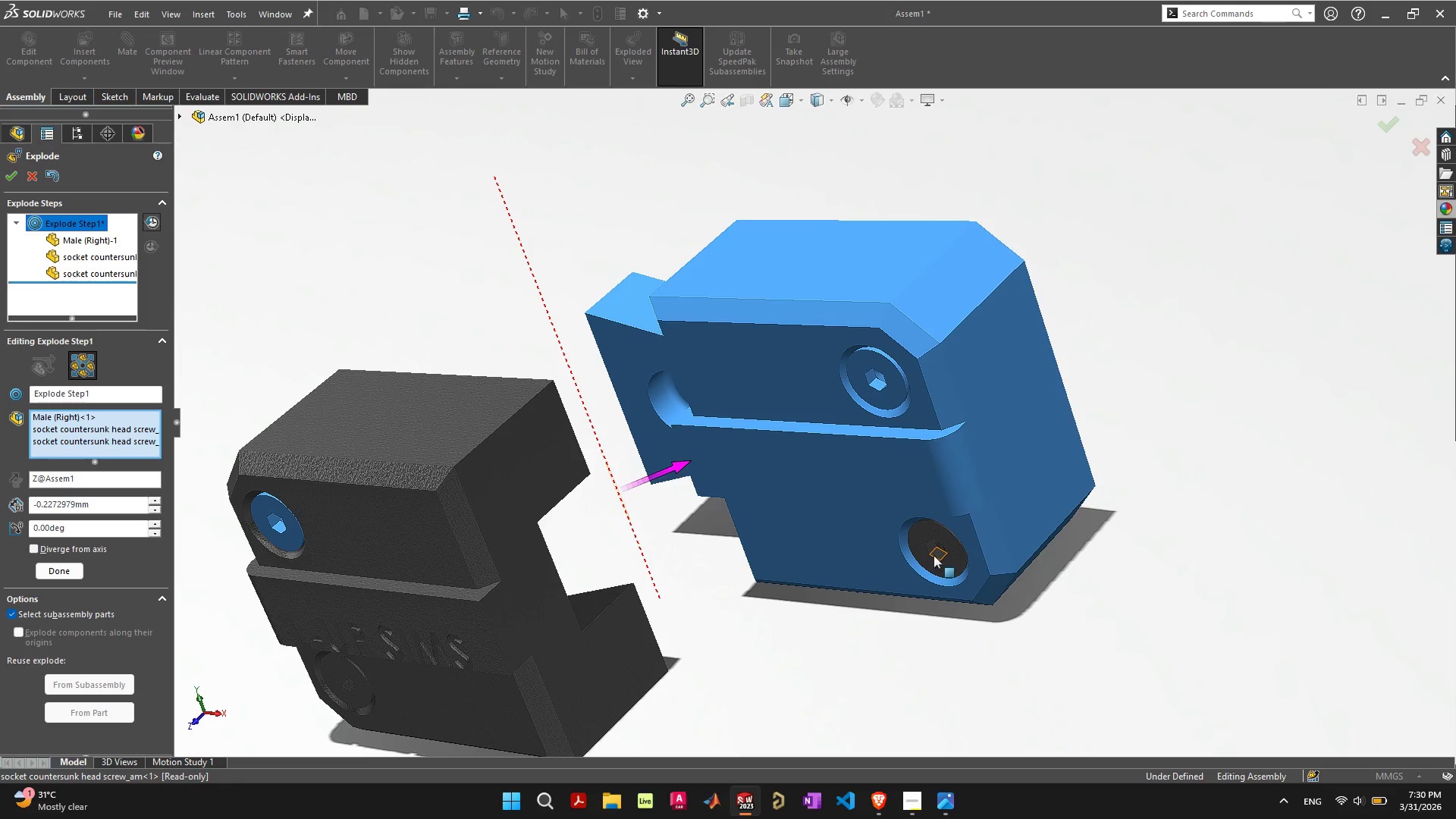 
left_click([946, 566])
 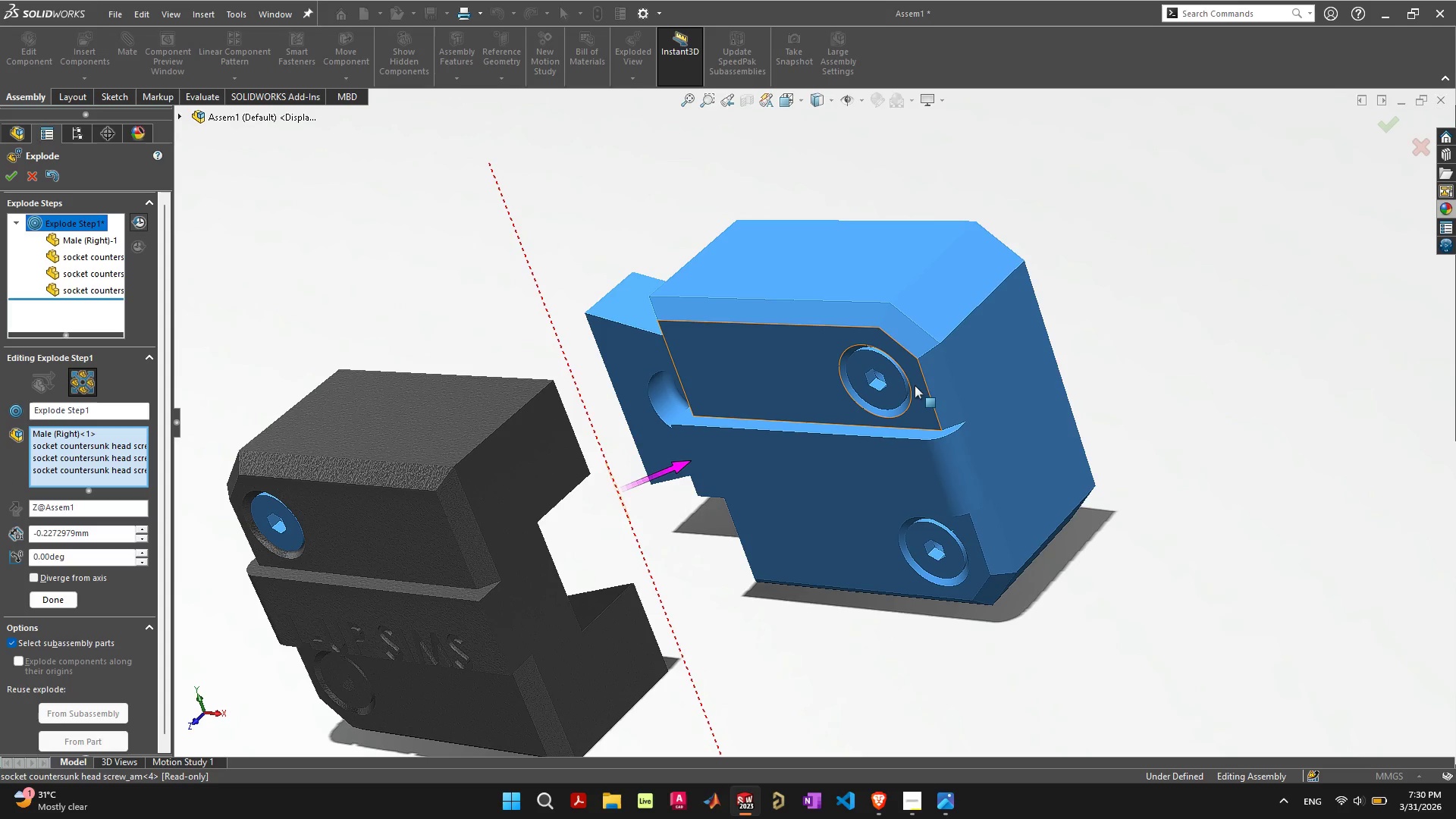 
left_click_drag(start_coordinate=[899, 391], to_coordinate=[847, 425])
 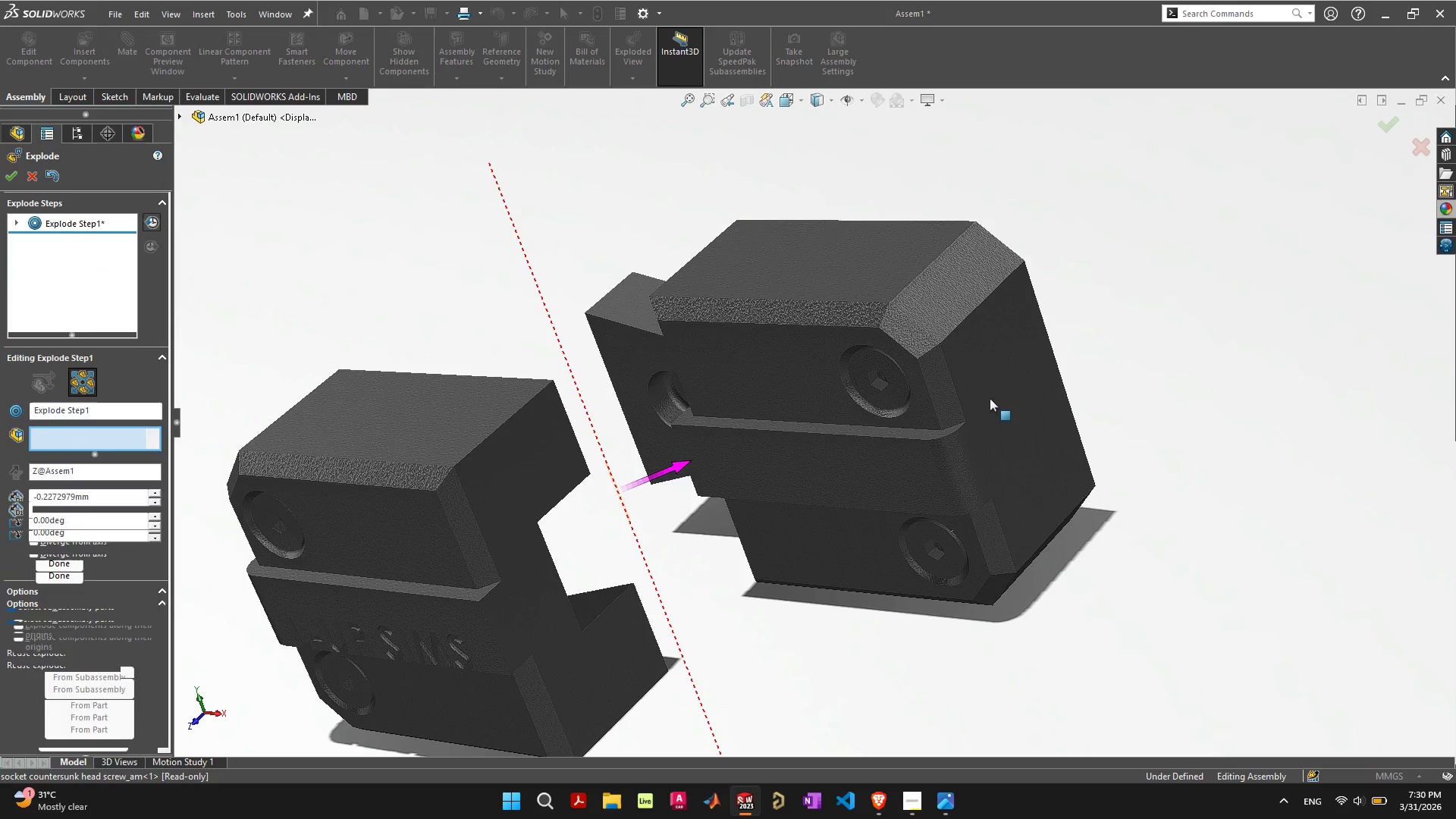 
left_click_drag(start_coordinate=[990, 398], to_coordinate=[1122, 320])
 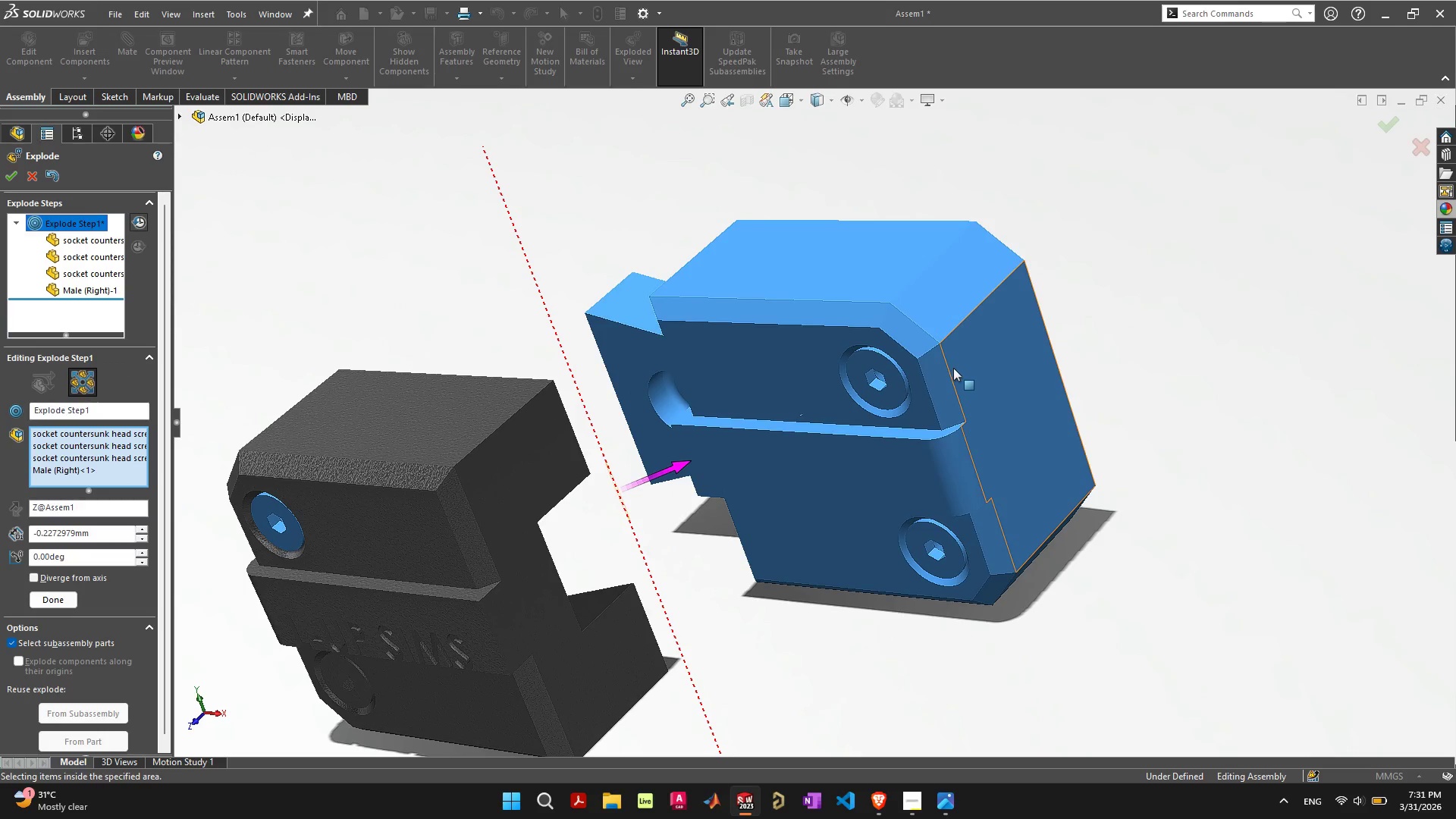 
left_click_drag(start_coordinate=[954, 367], to_coordinate=[1006, 332])
 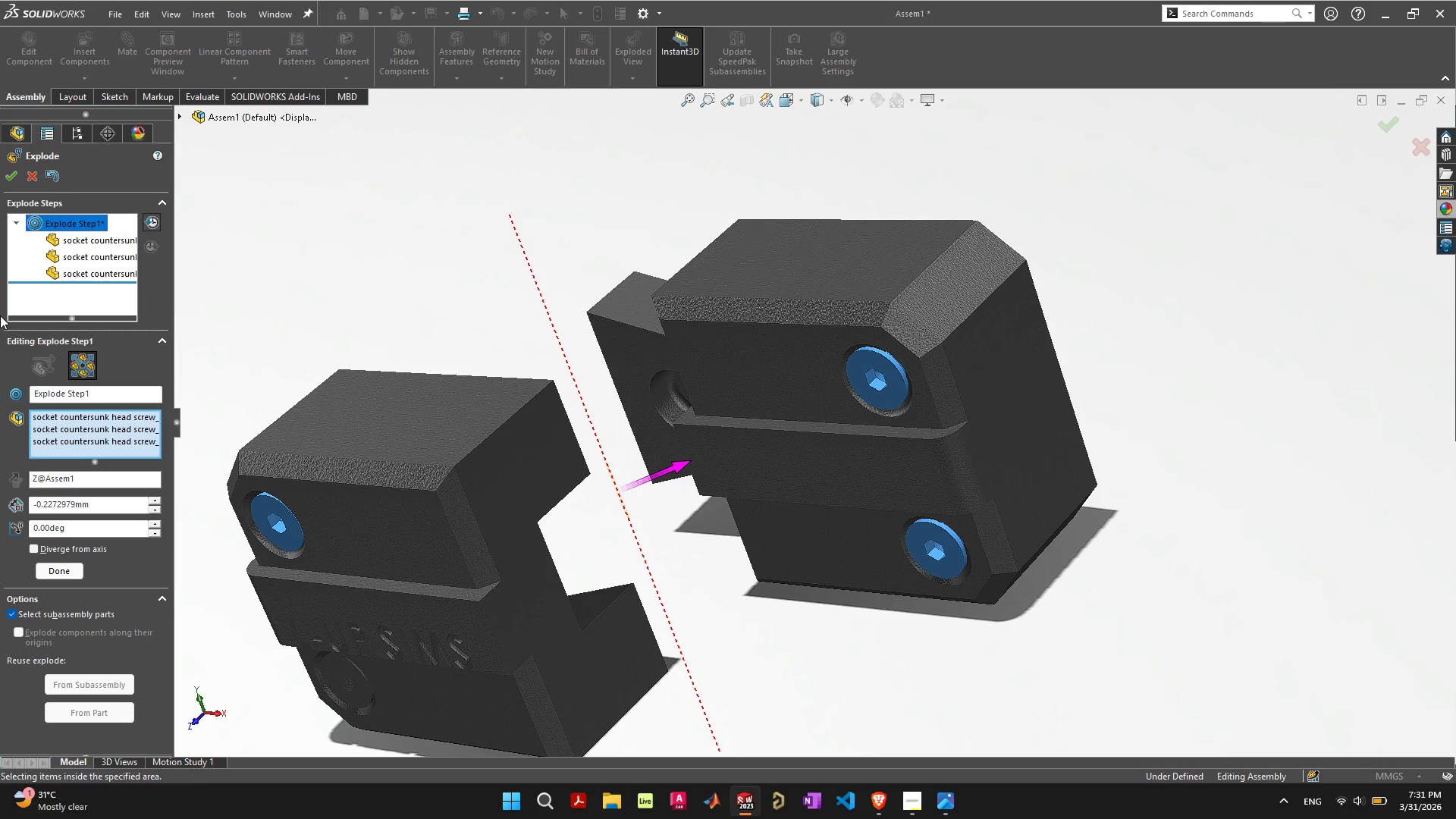 
left_click([30, 174])
 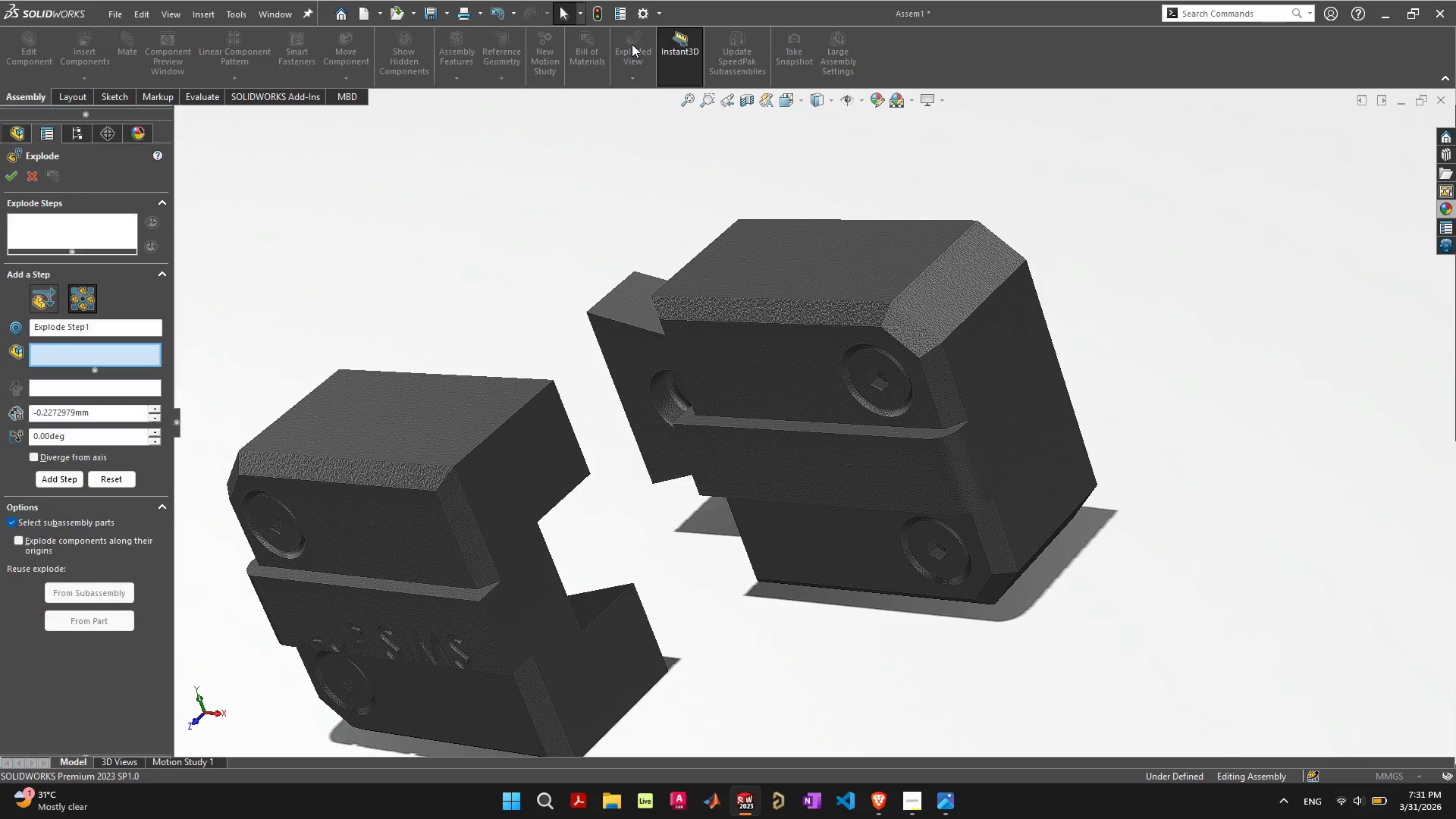 
scroll: coordinate [622, 271], scroll_direction: down, amount: 1.0
 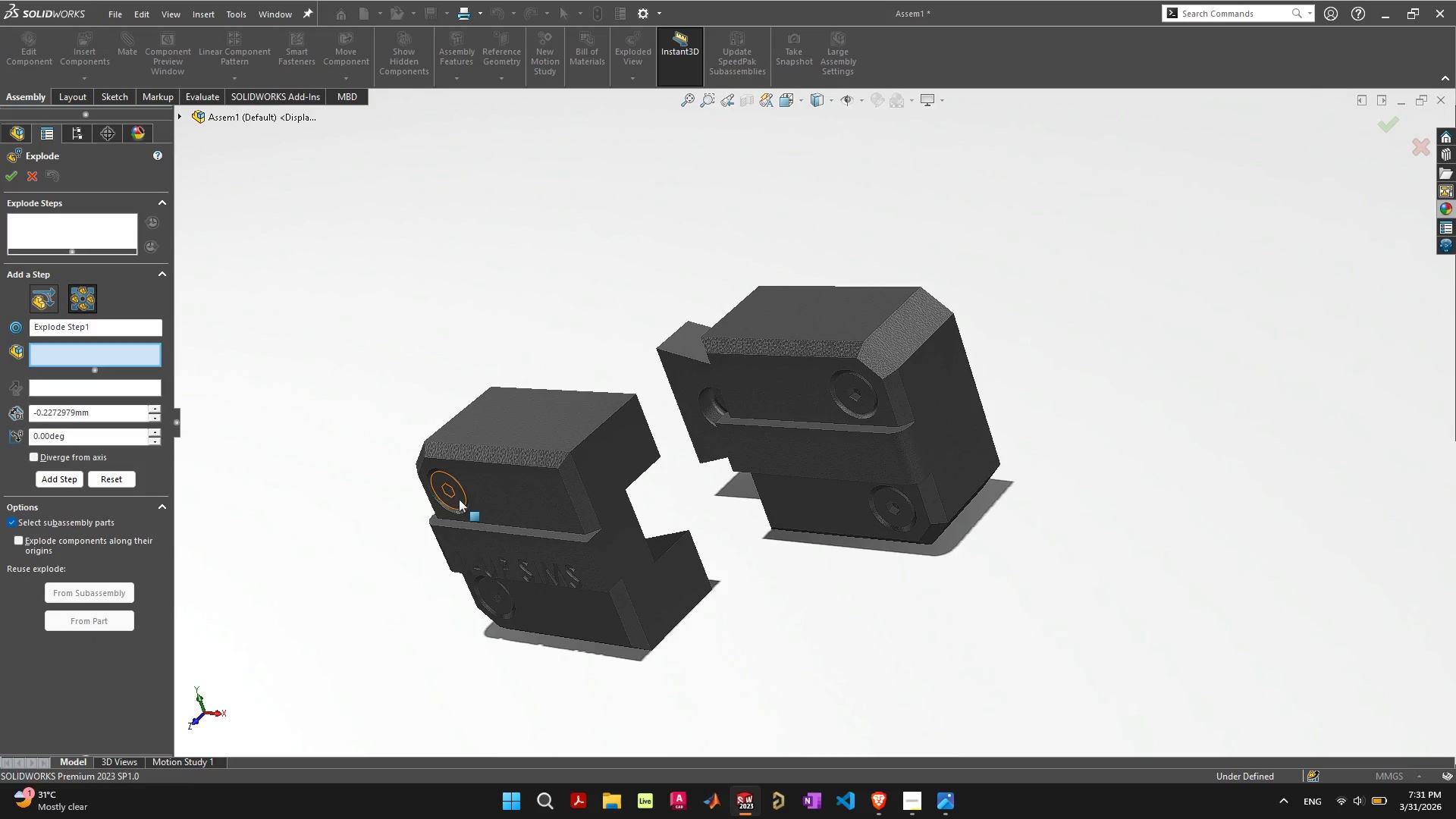 
left_click_drag(start_coordinate=[459, 499], to_coordinate=[411, 519])
 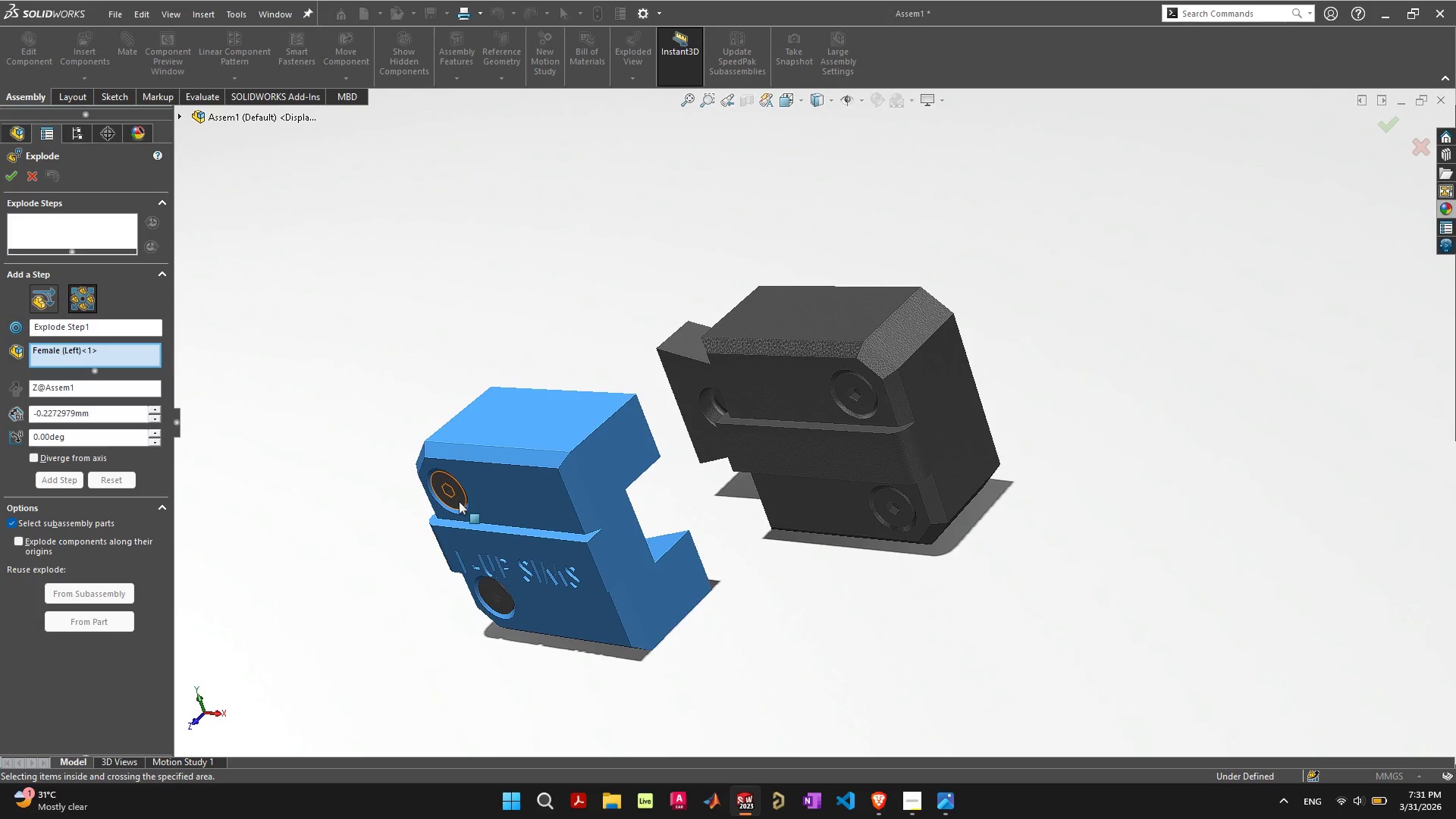 
left_click([459, 501])
 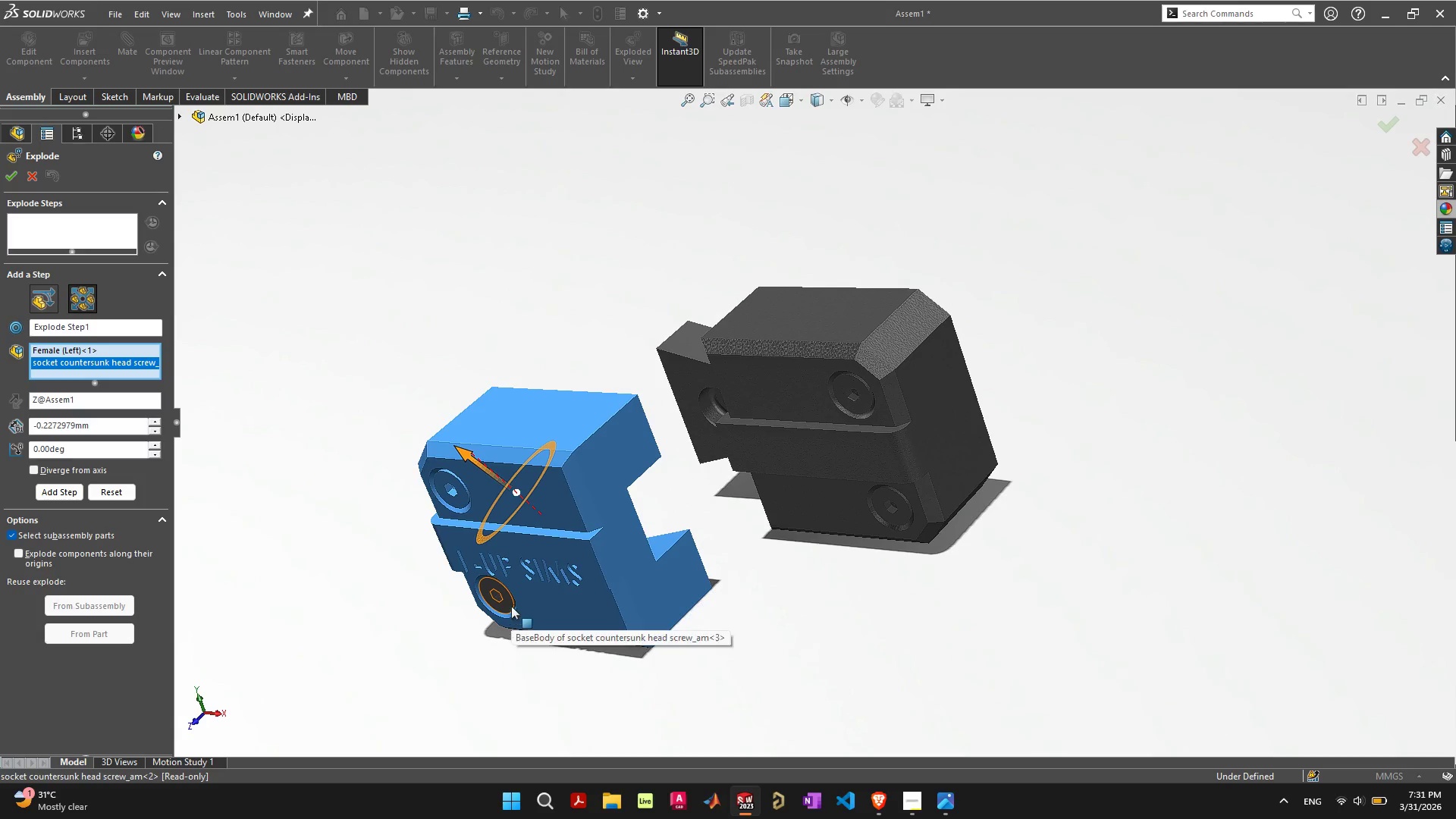 
wait(8.83)
 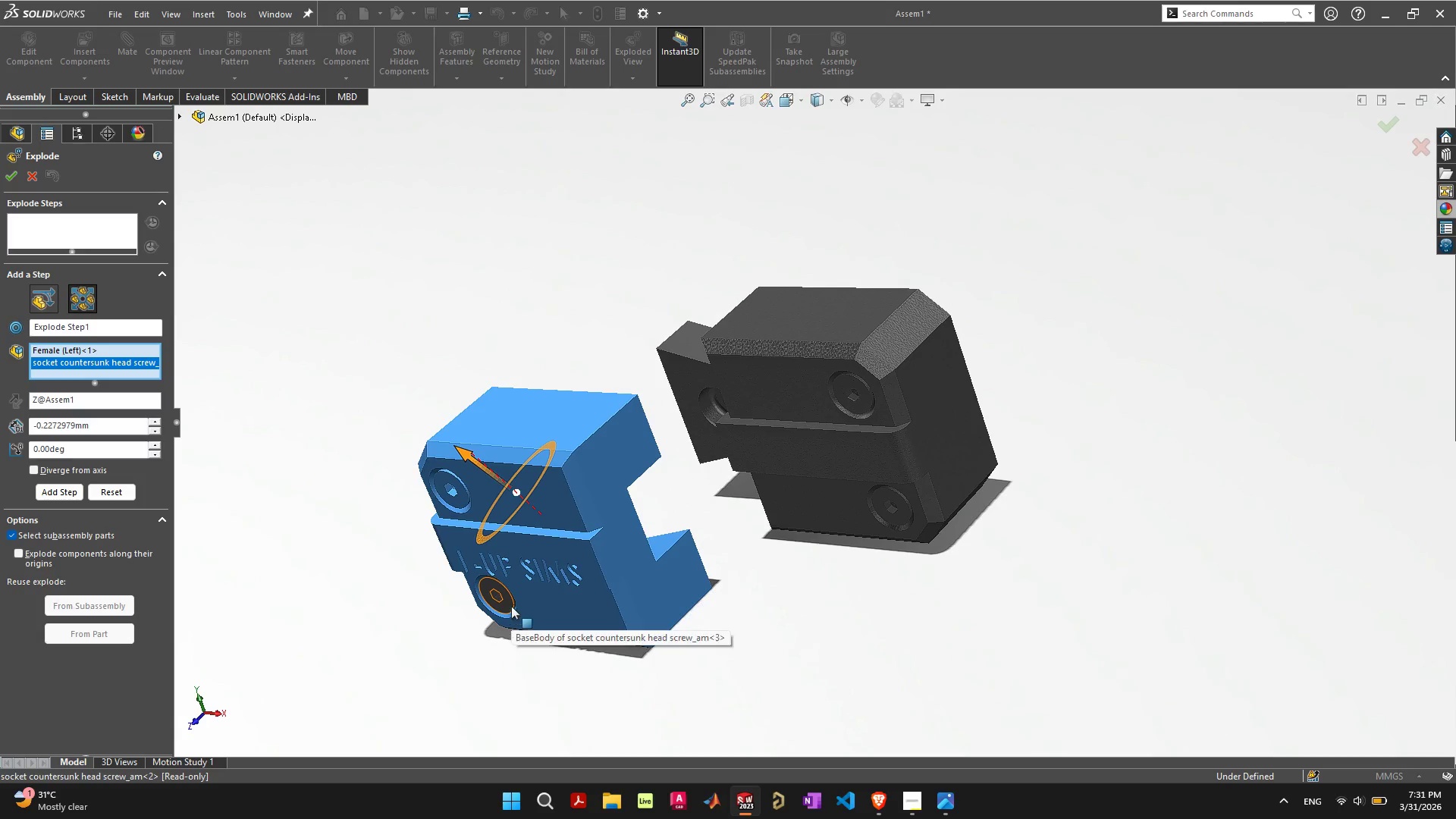 
left_click([506, 592])
 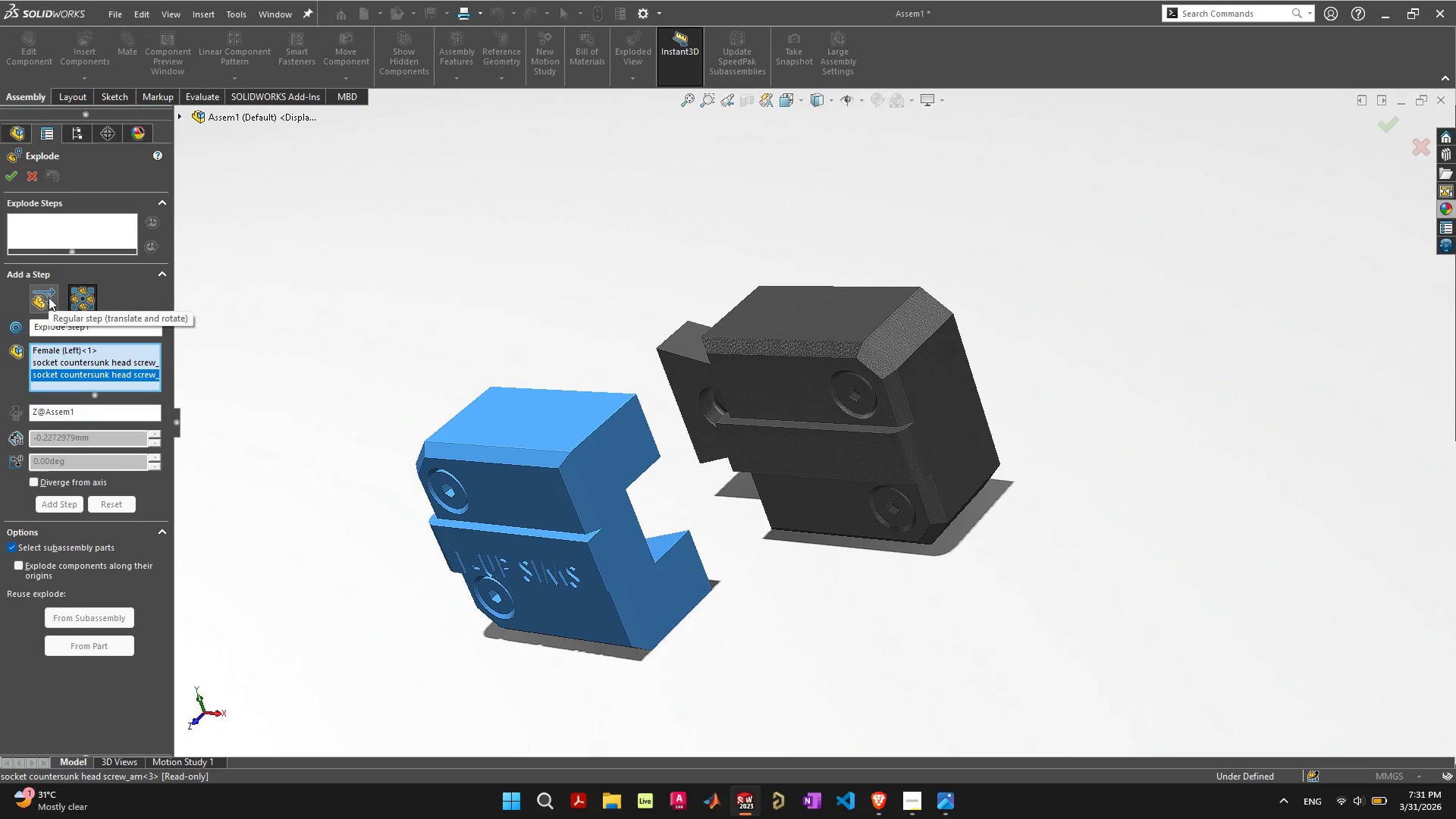 
wait(7.03)
 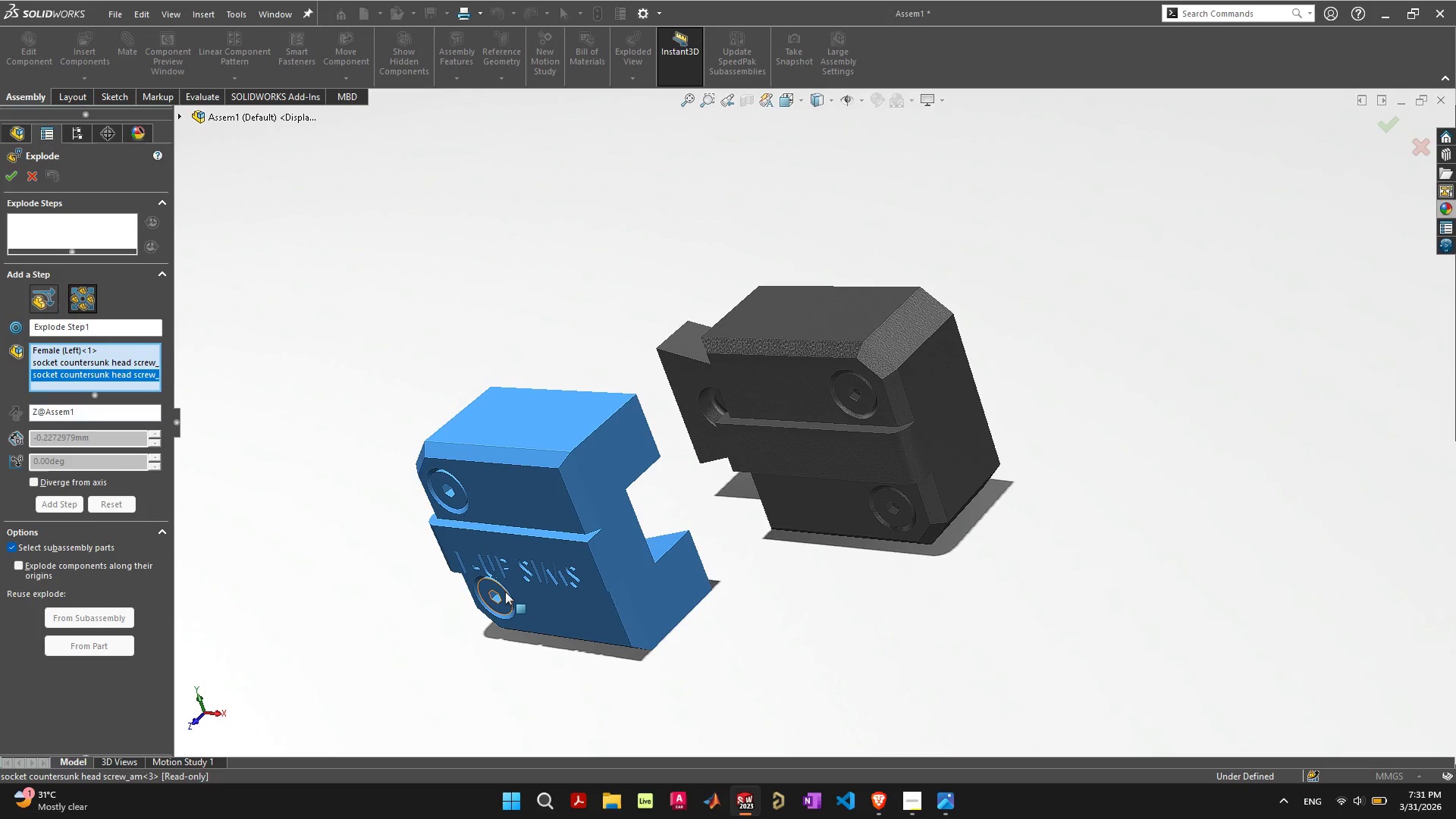 
left_click([49, 297])
 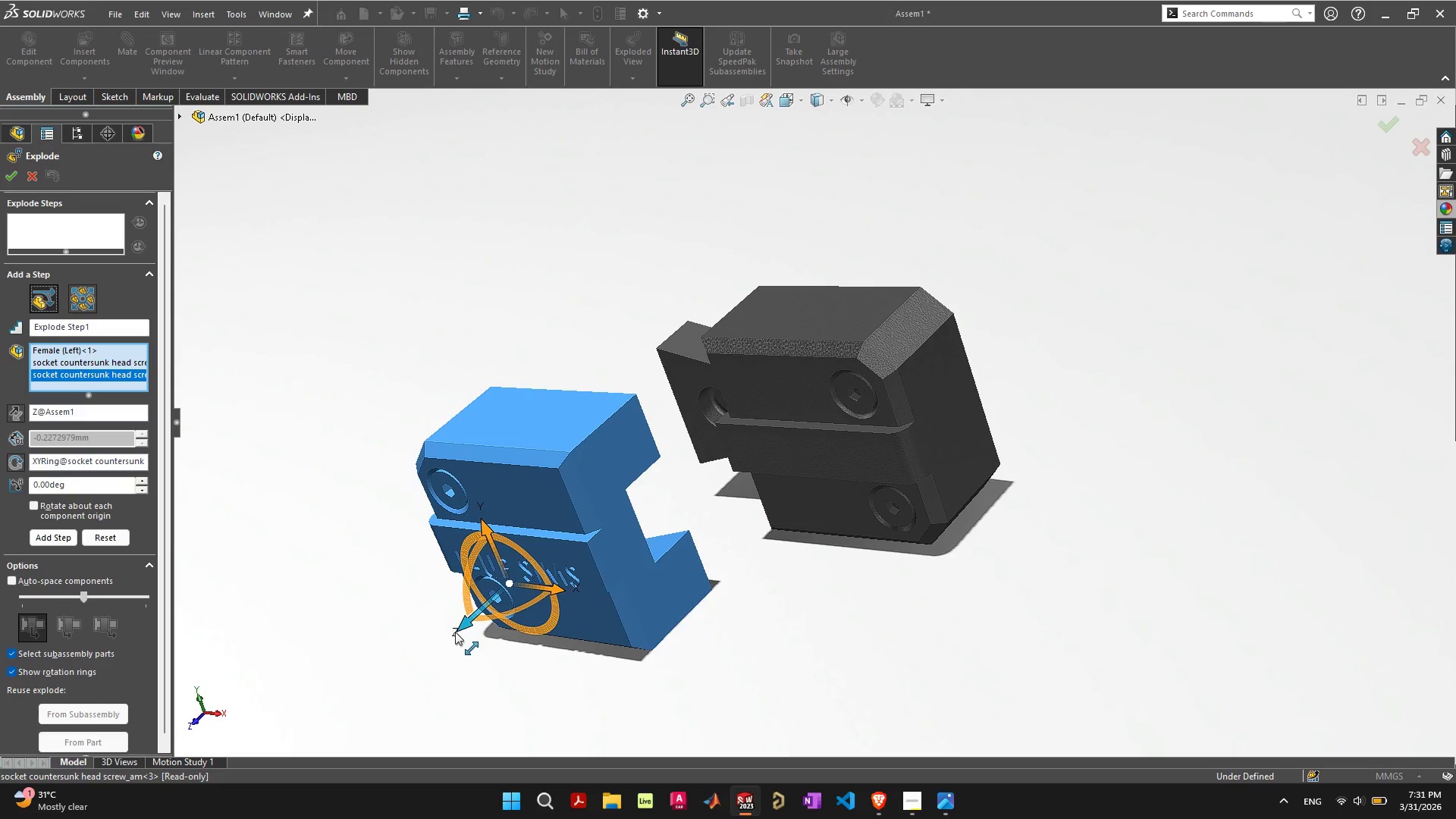 
left_click_drag(start_coordinate=[466, 626], to_coordinate=[424, 670])
 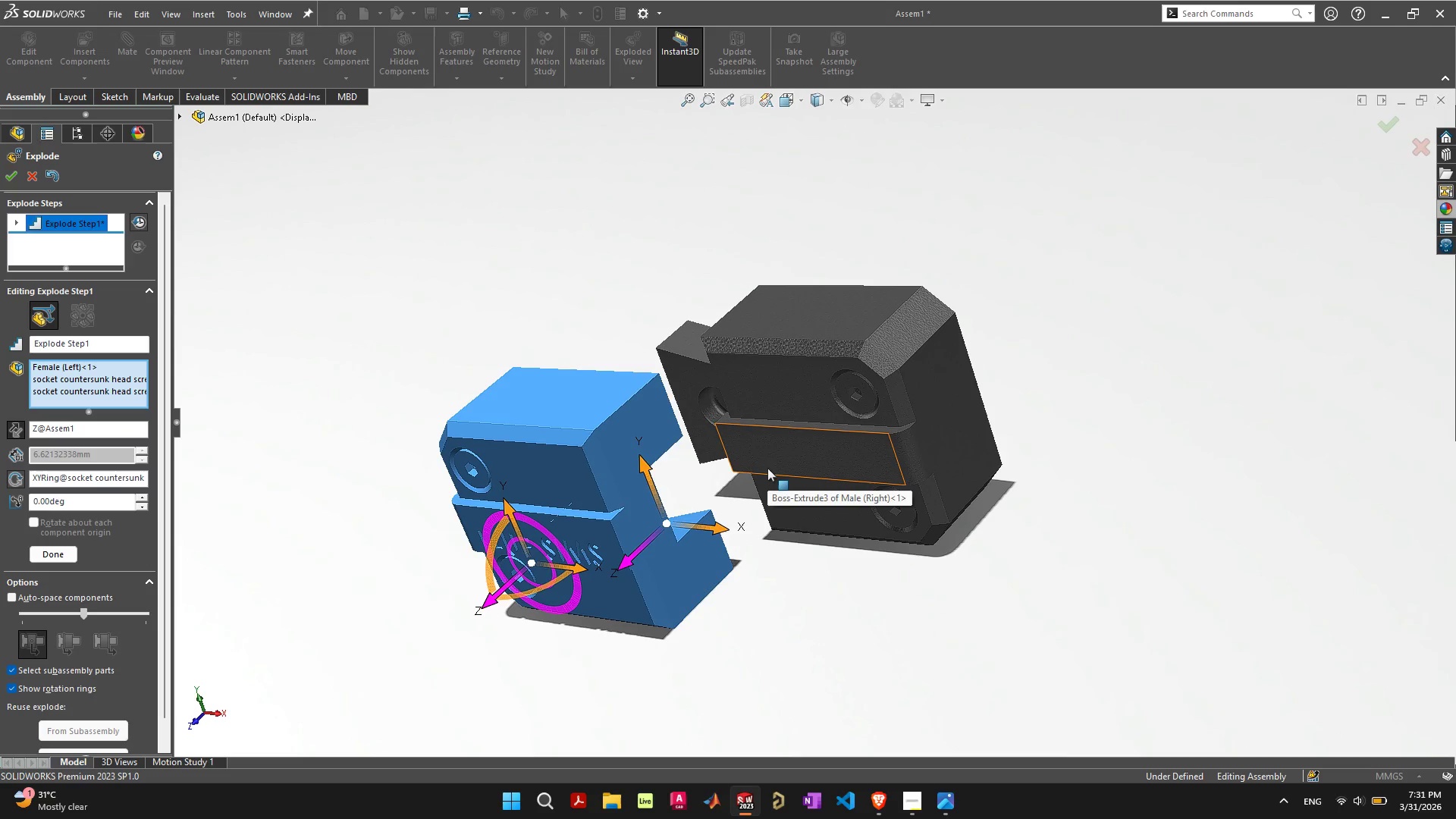 
left_click([817, 593])
 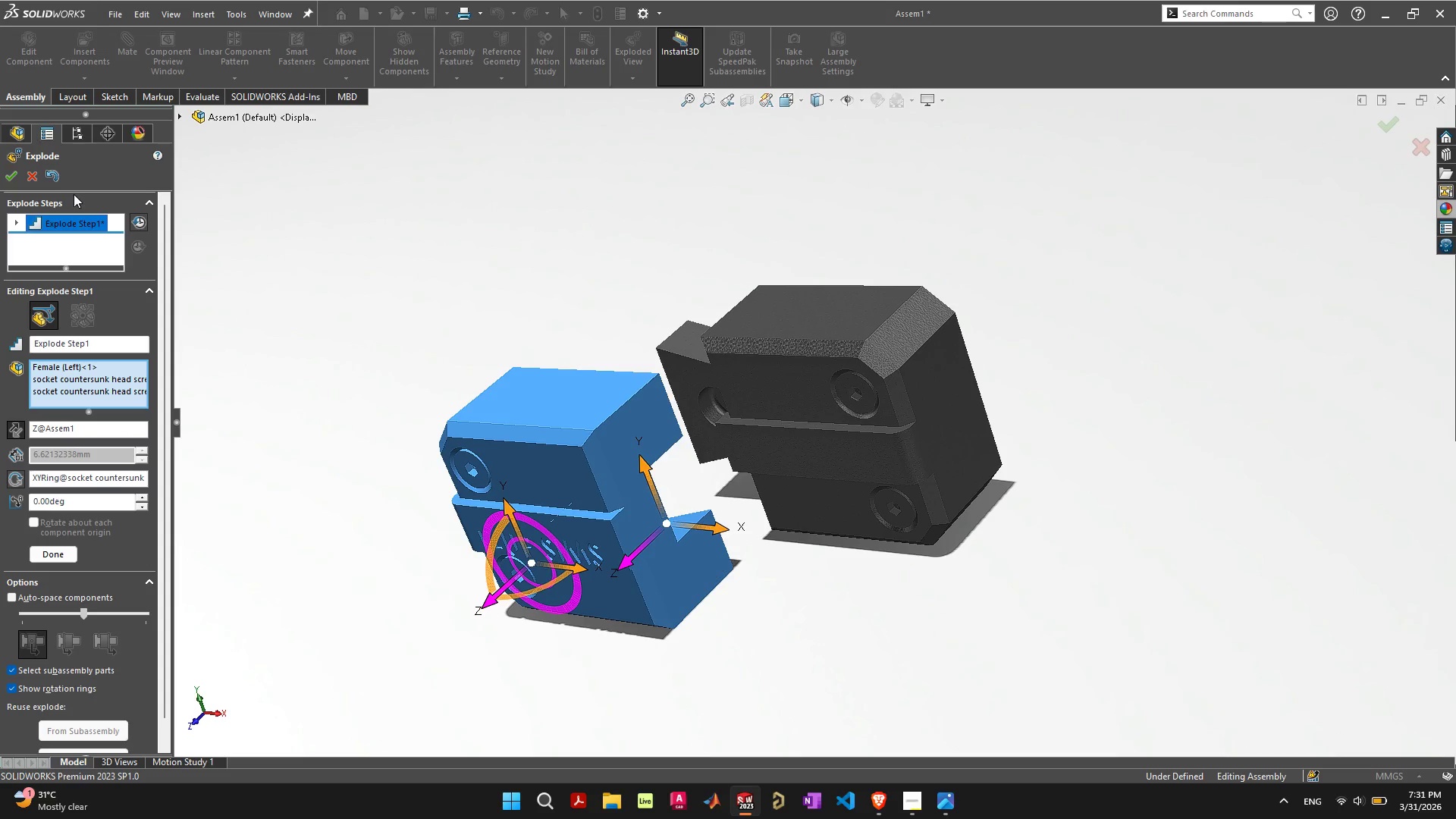 
left_click([37, 172])
 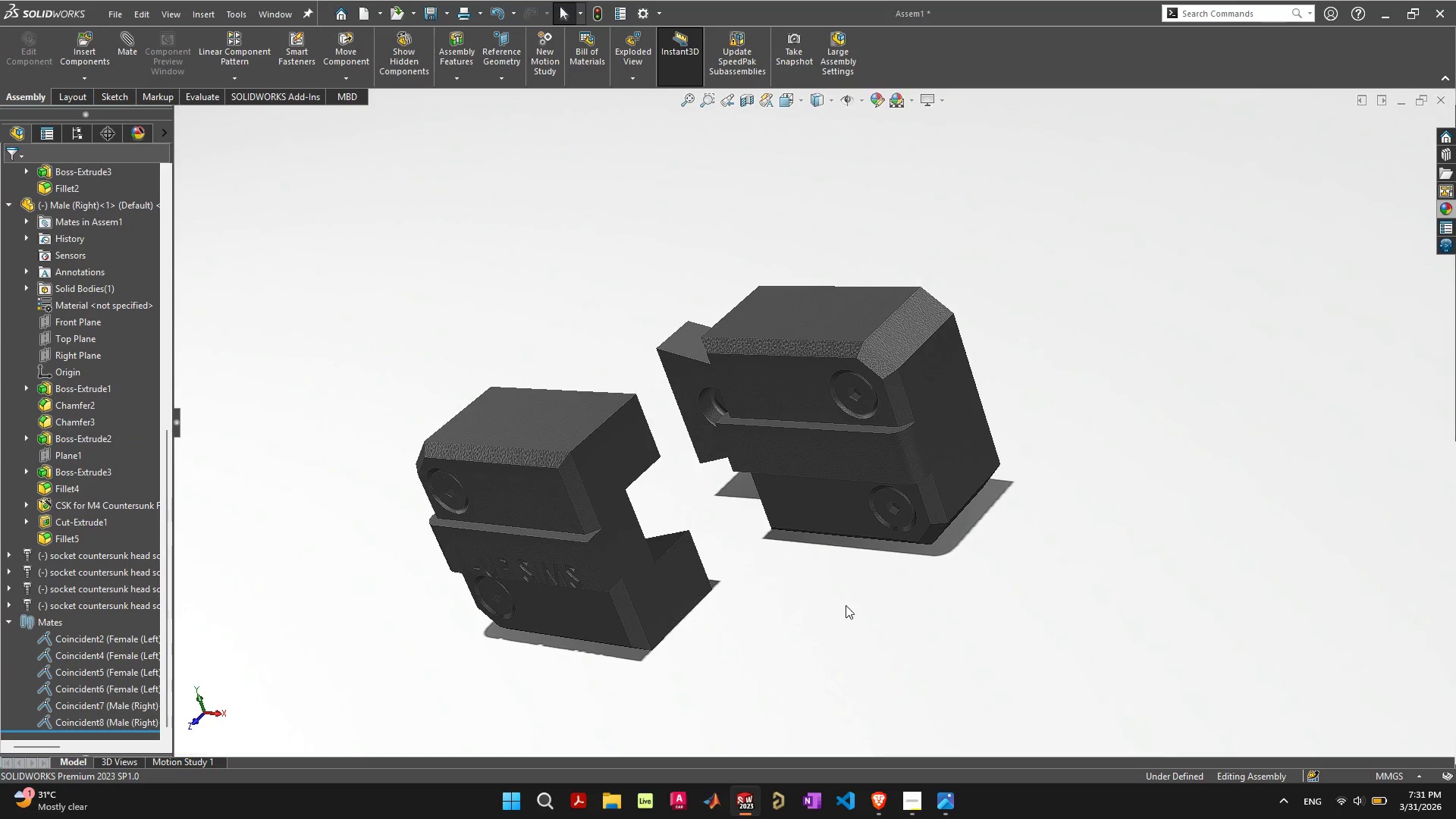 
left_click([849, 607])
 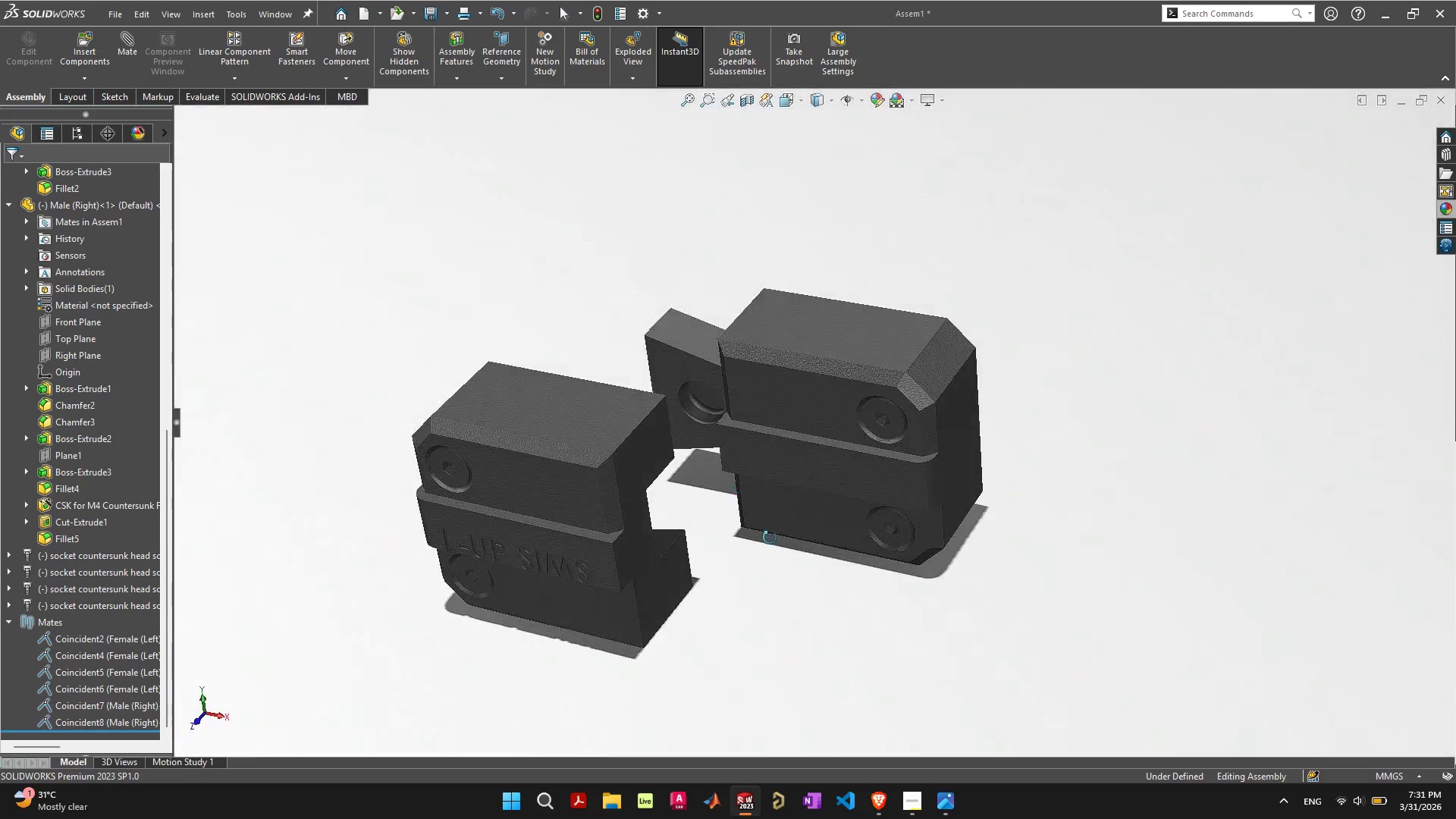 
wait(5.48)
 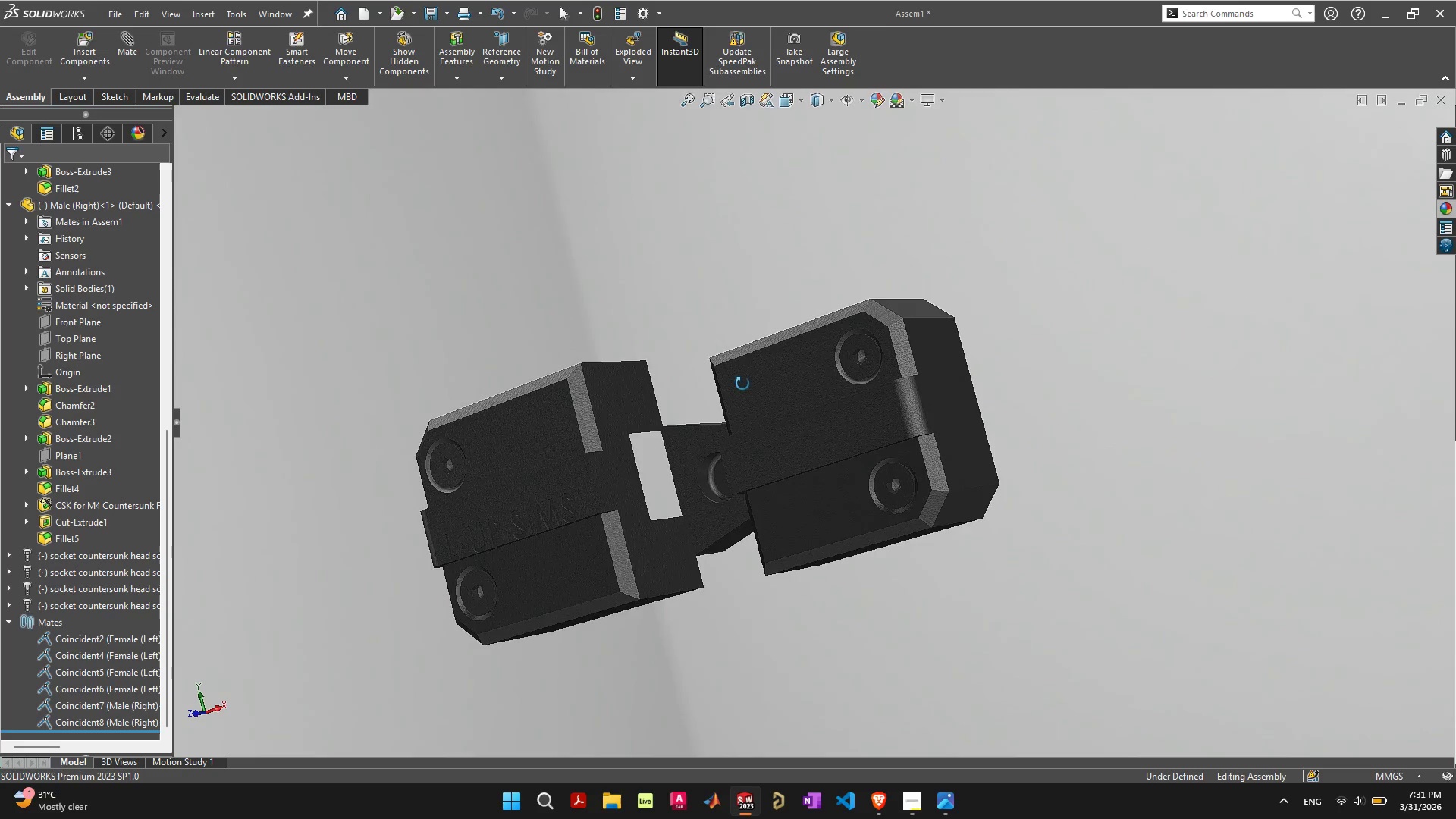 
scroll: coordinate [789, 456], scroll_direction: none, amount: 0.0
 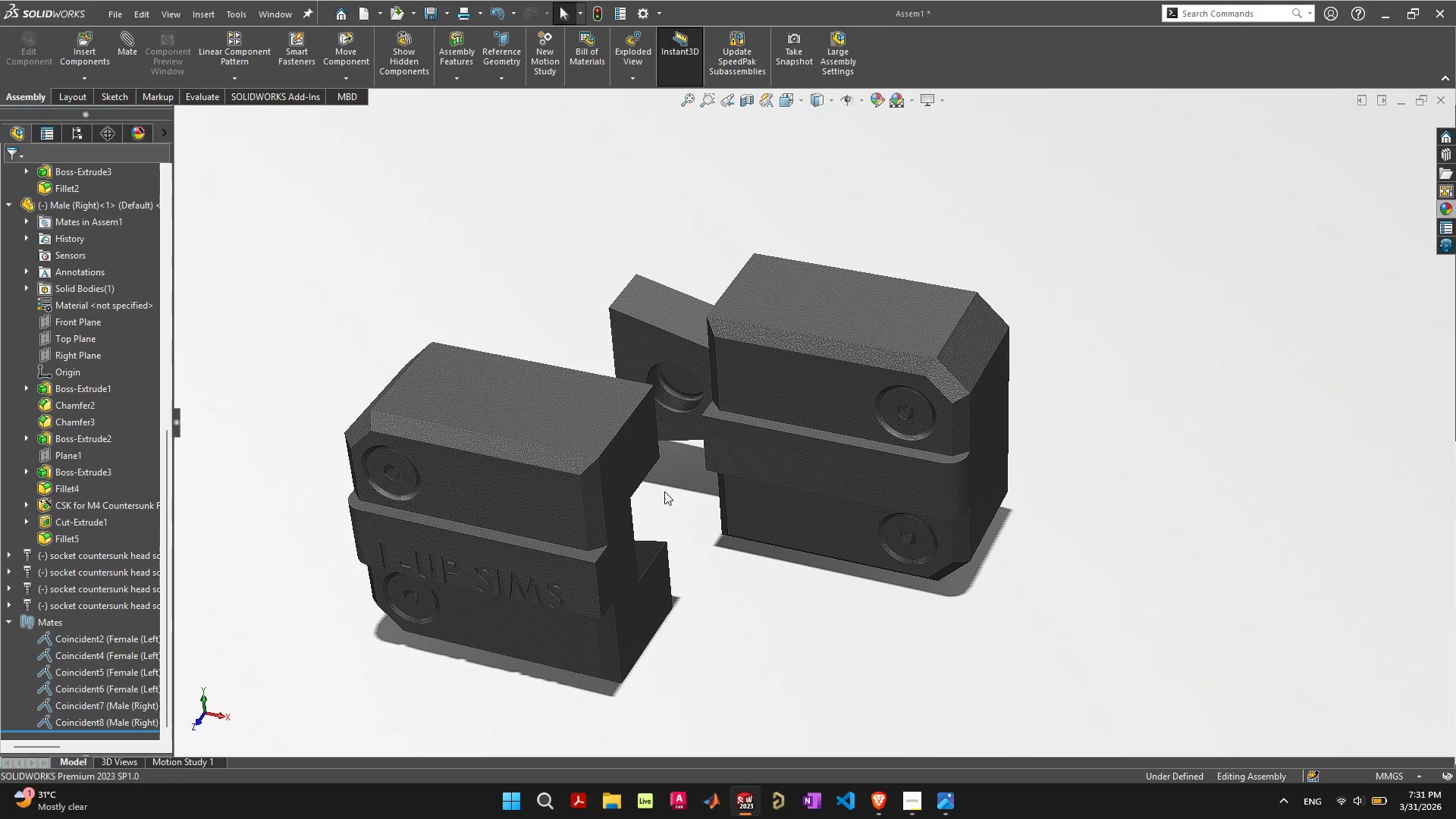 
hold_key(key=ControlLeft, duration=1.23)
 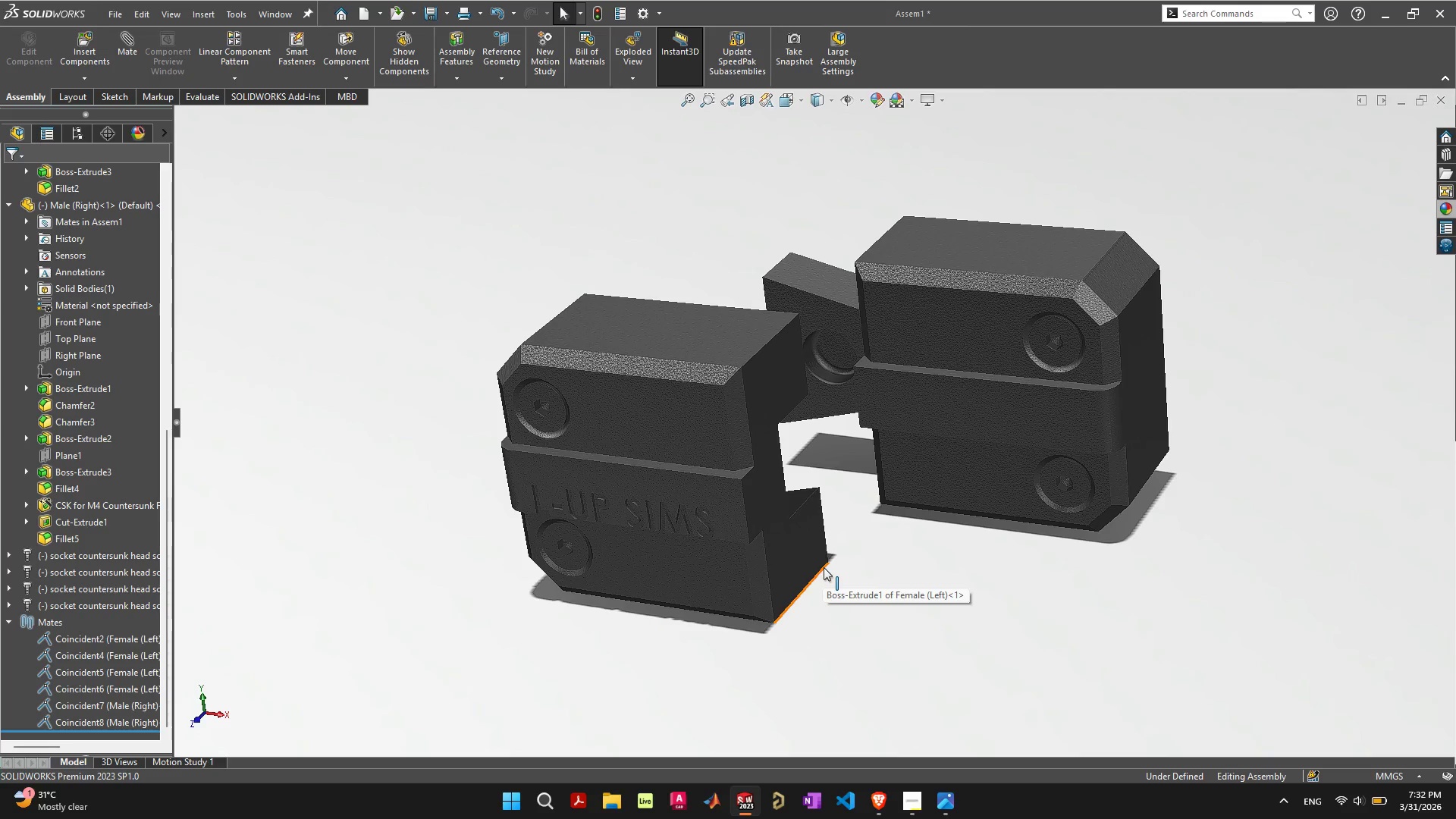 
wait(23.59)
 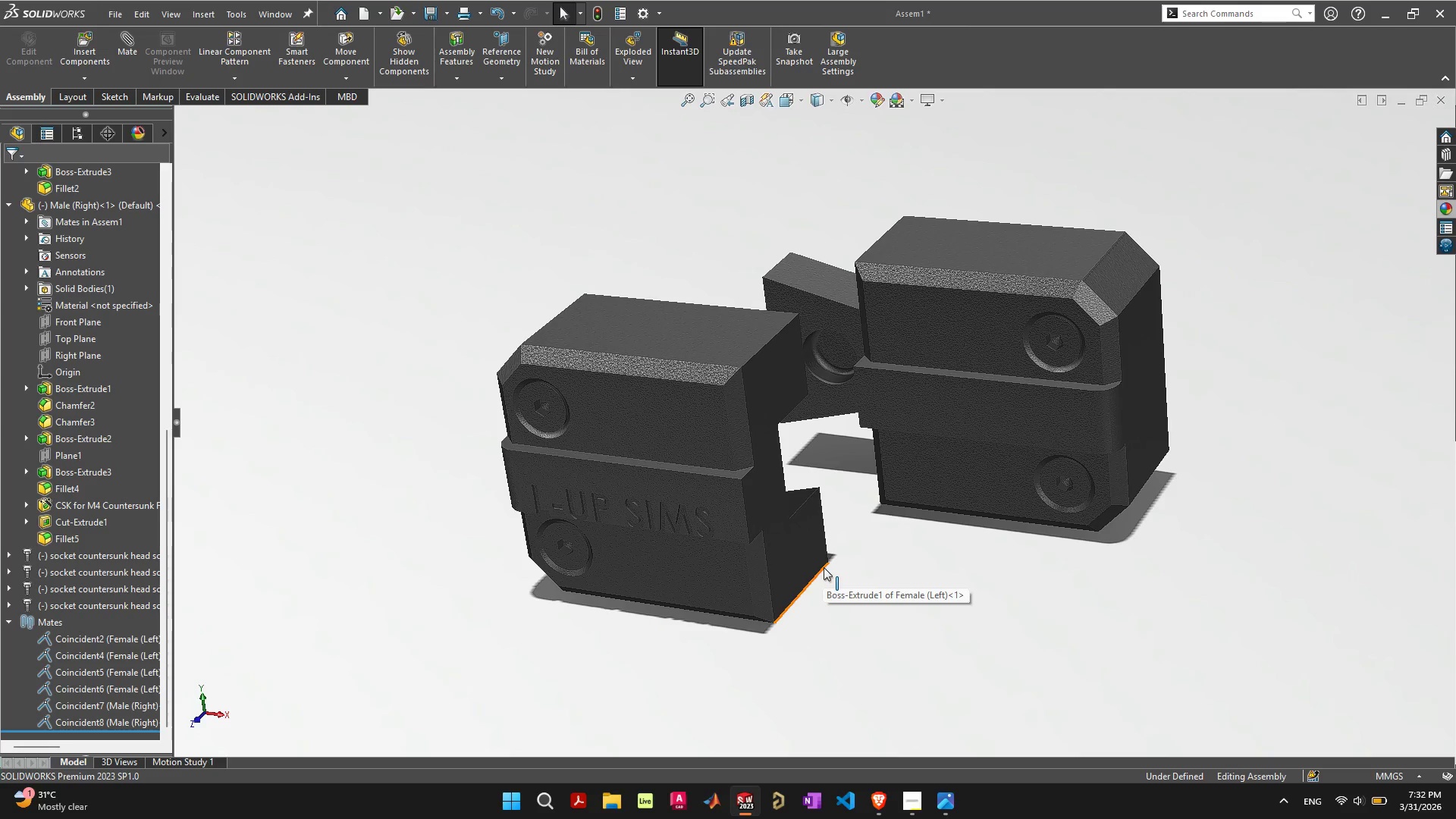 
left_click([897, 97])
 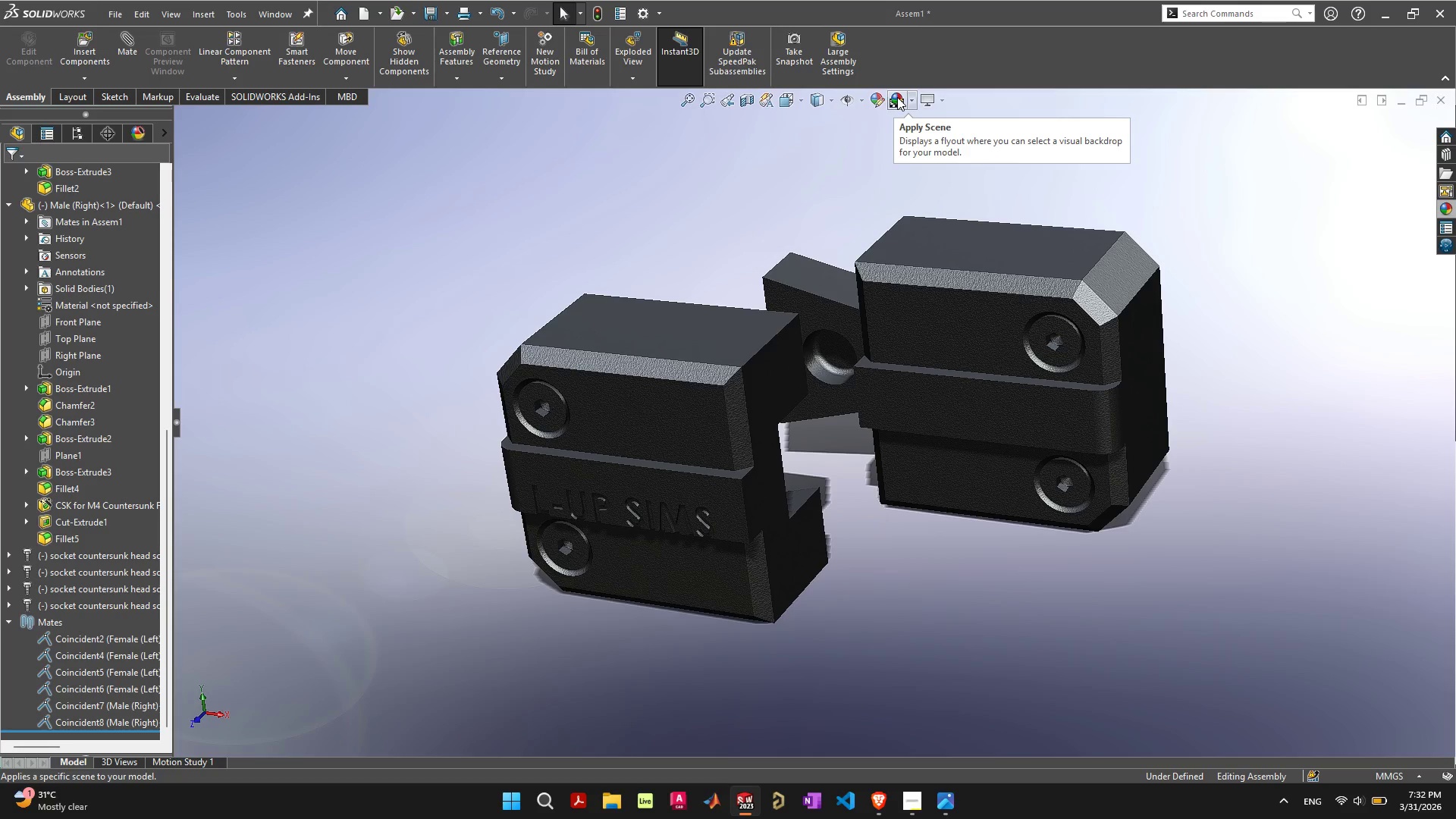 
left_click([897, 97])
 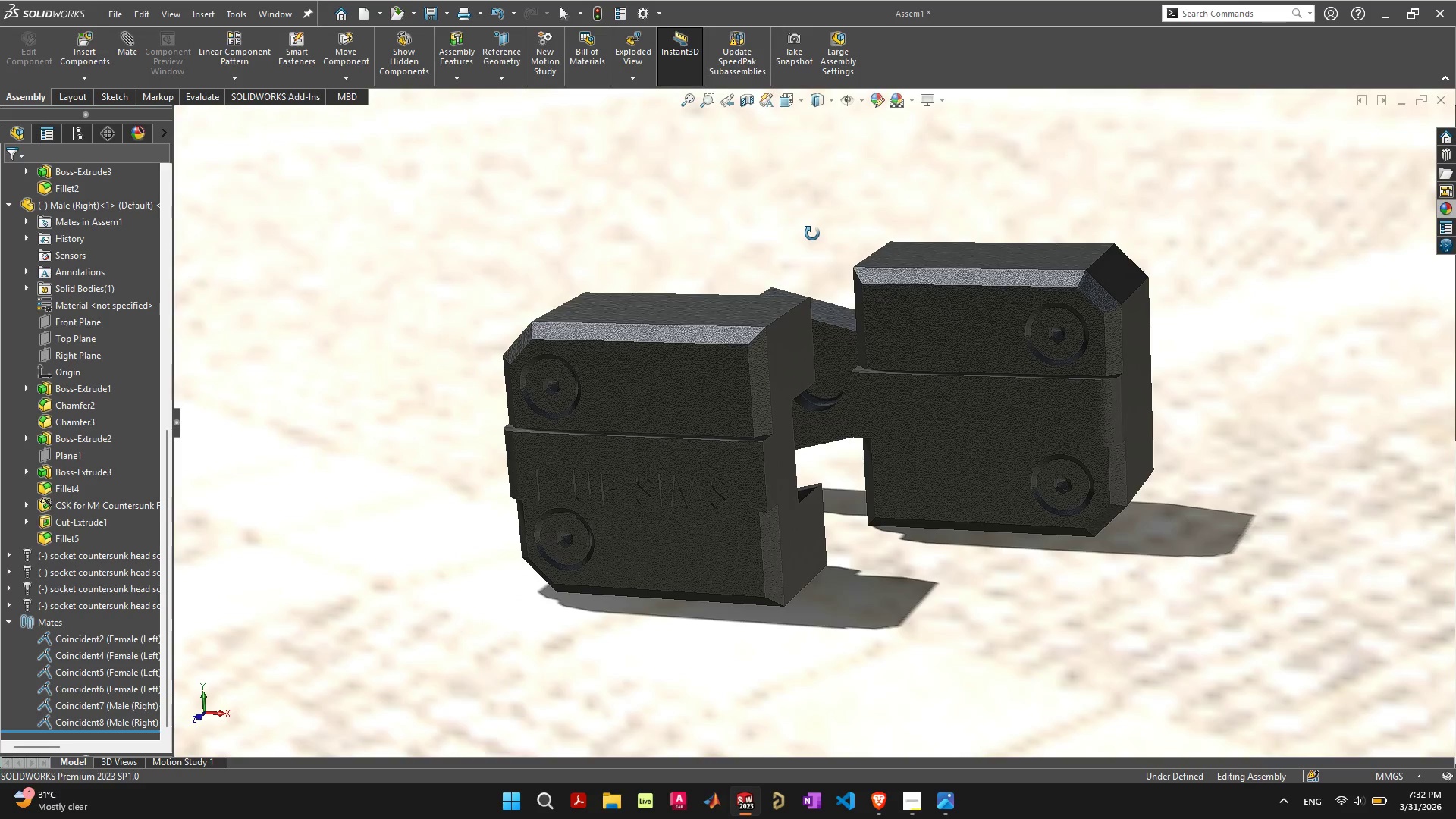 
wait(19.74)
 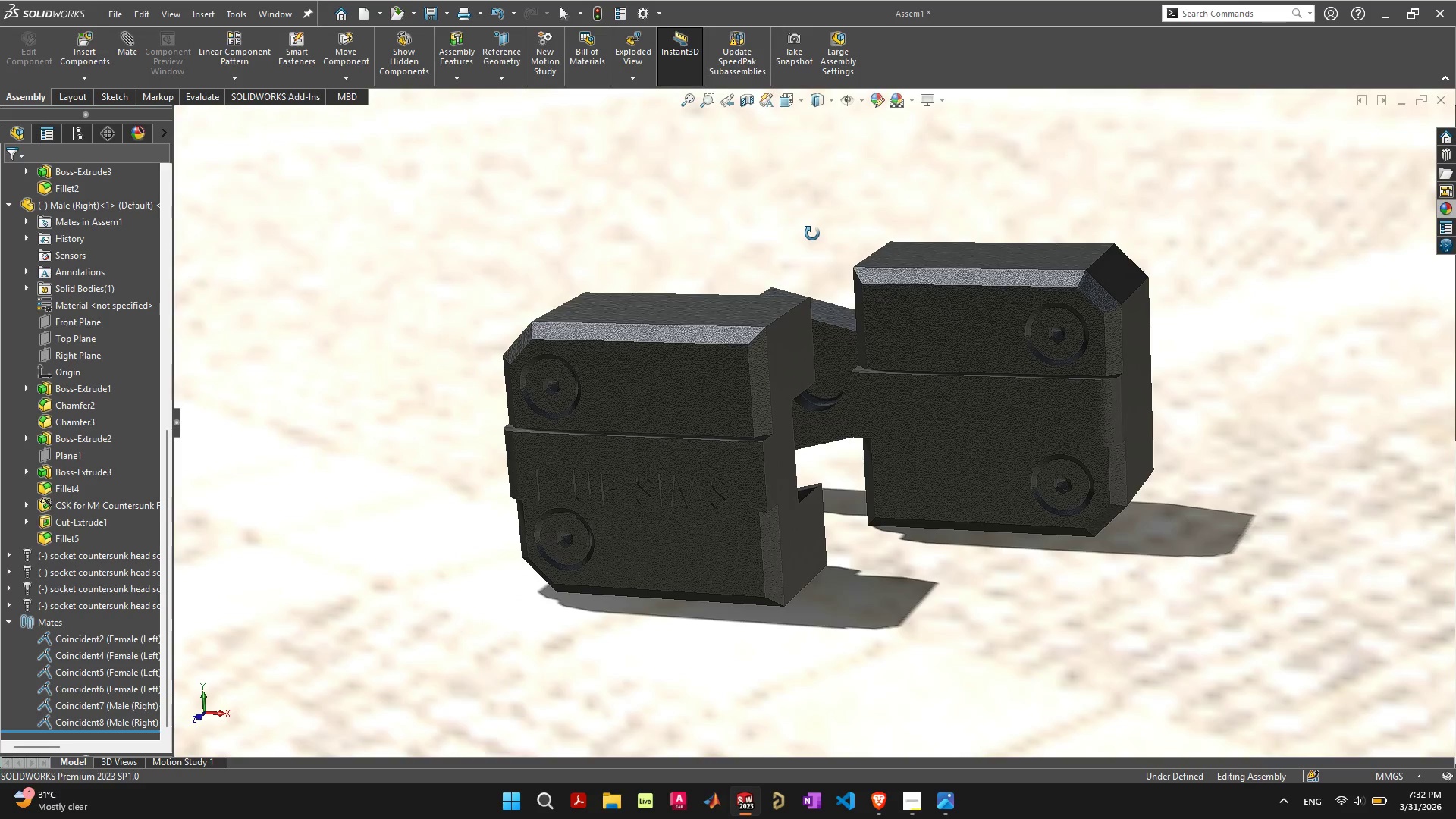 
left_click([899, 106])
 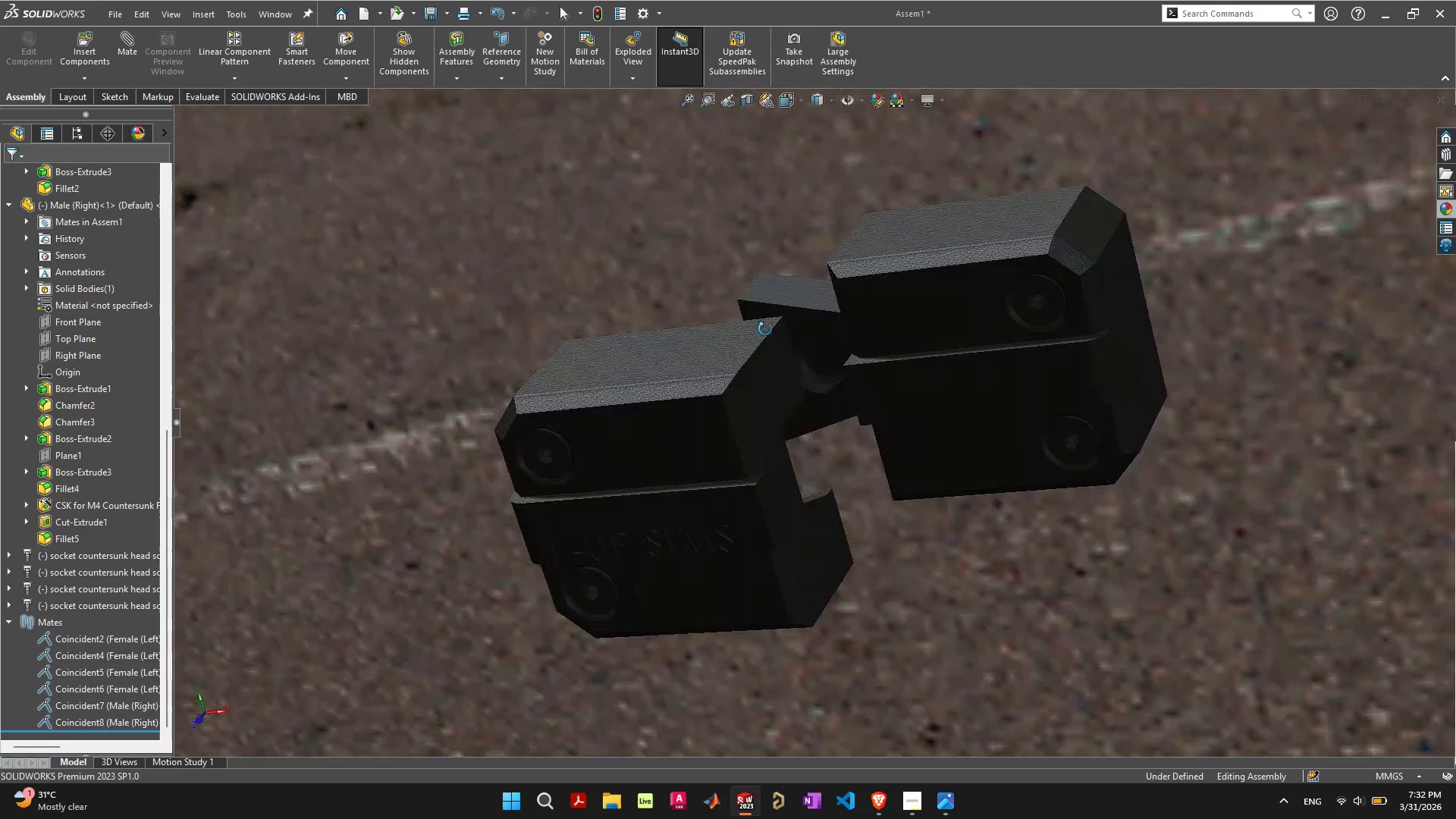 
wait(5.16)
 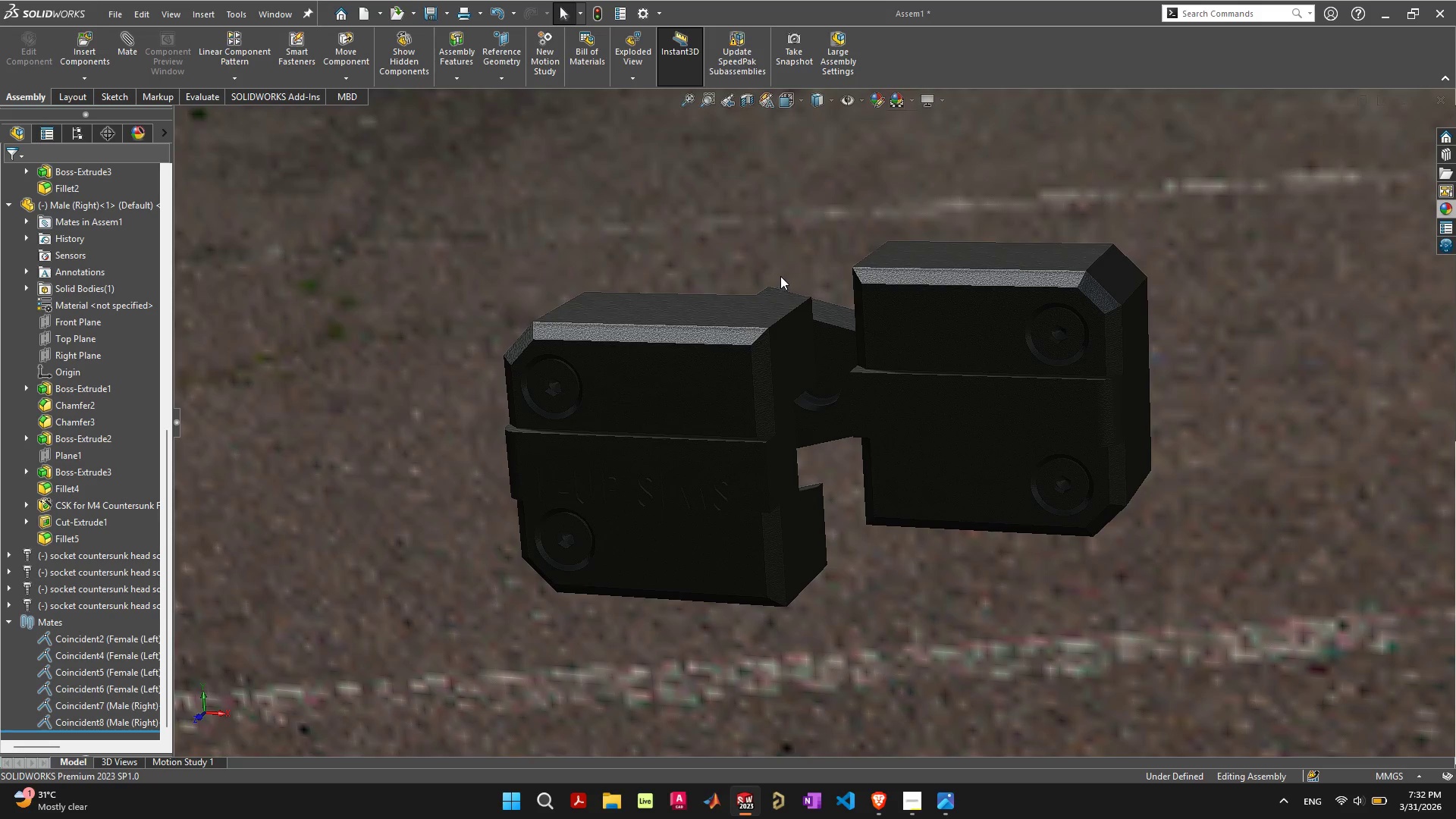 
left_click([895, 108])
 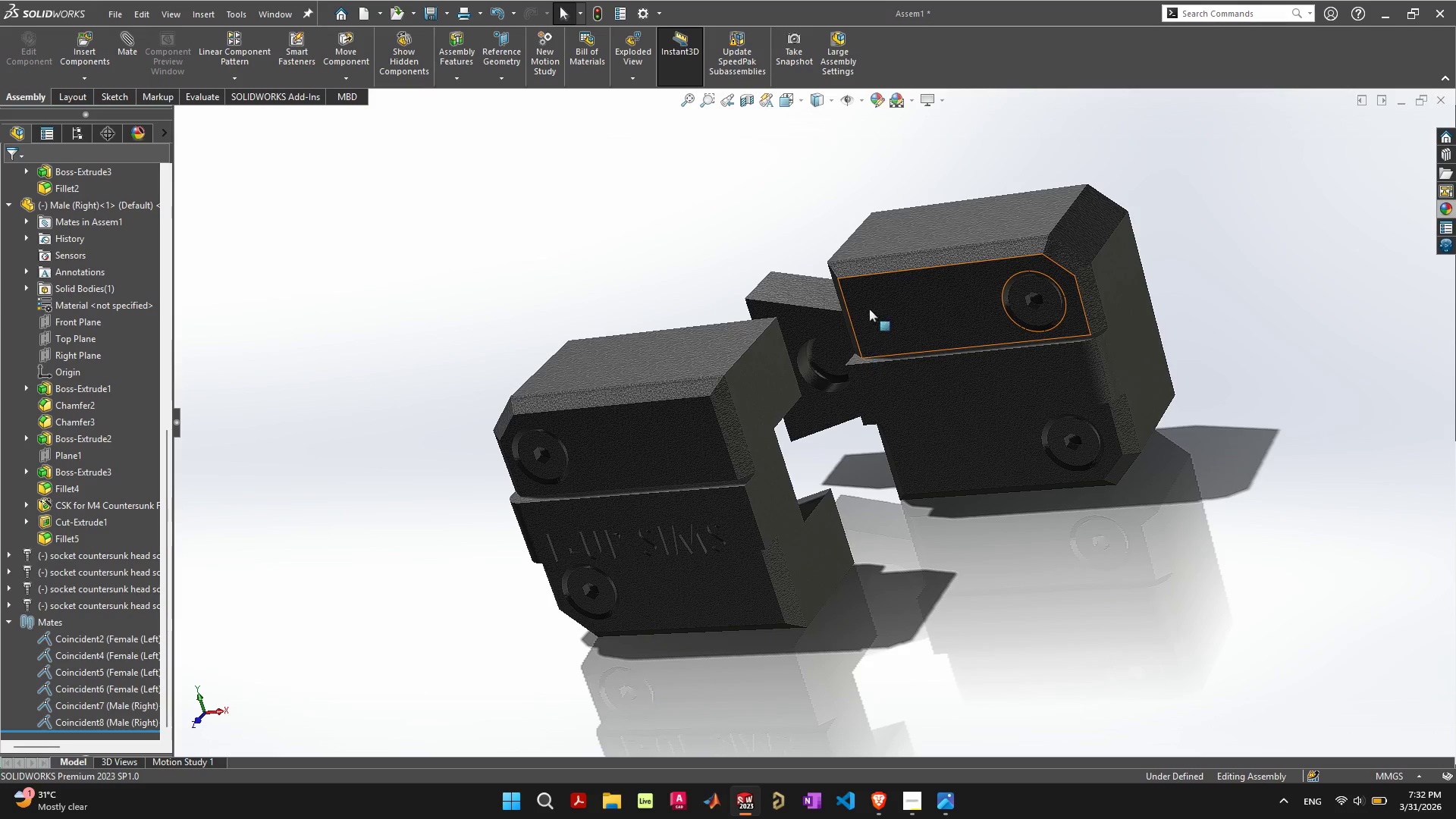 
left_click([899, 102])
 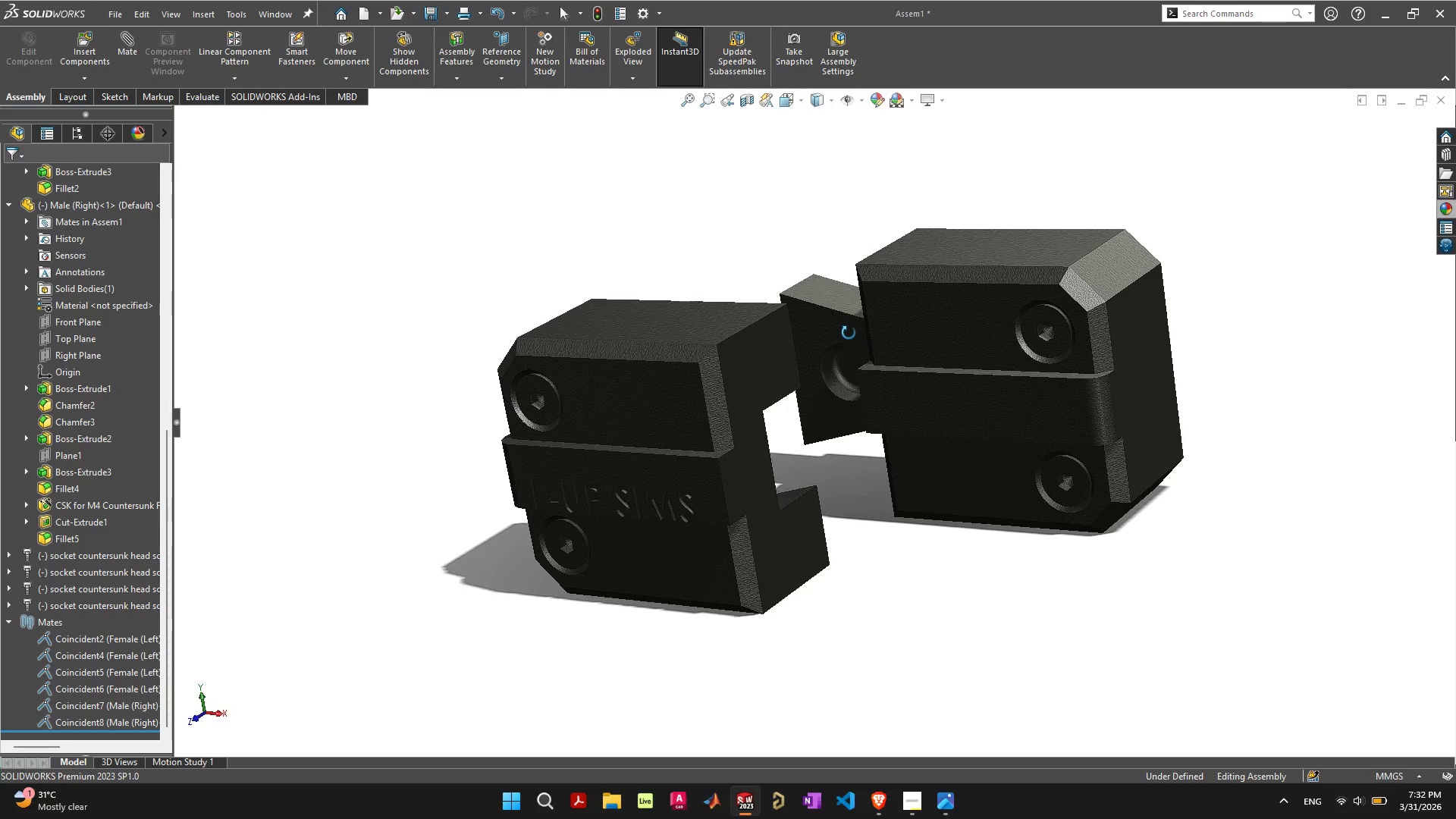 
wait(11.42)
 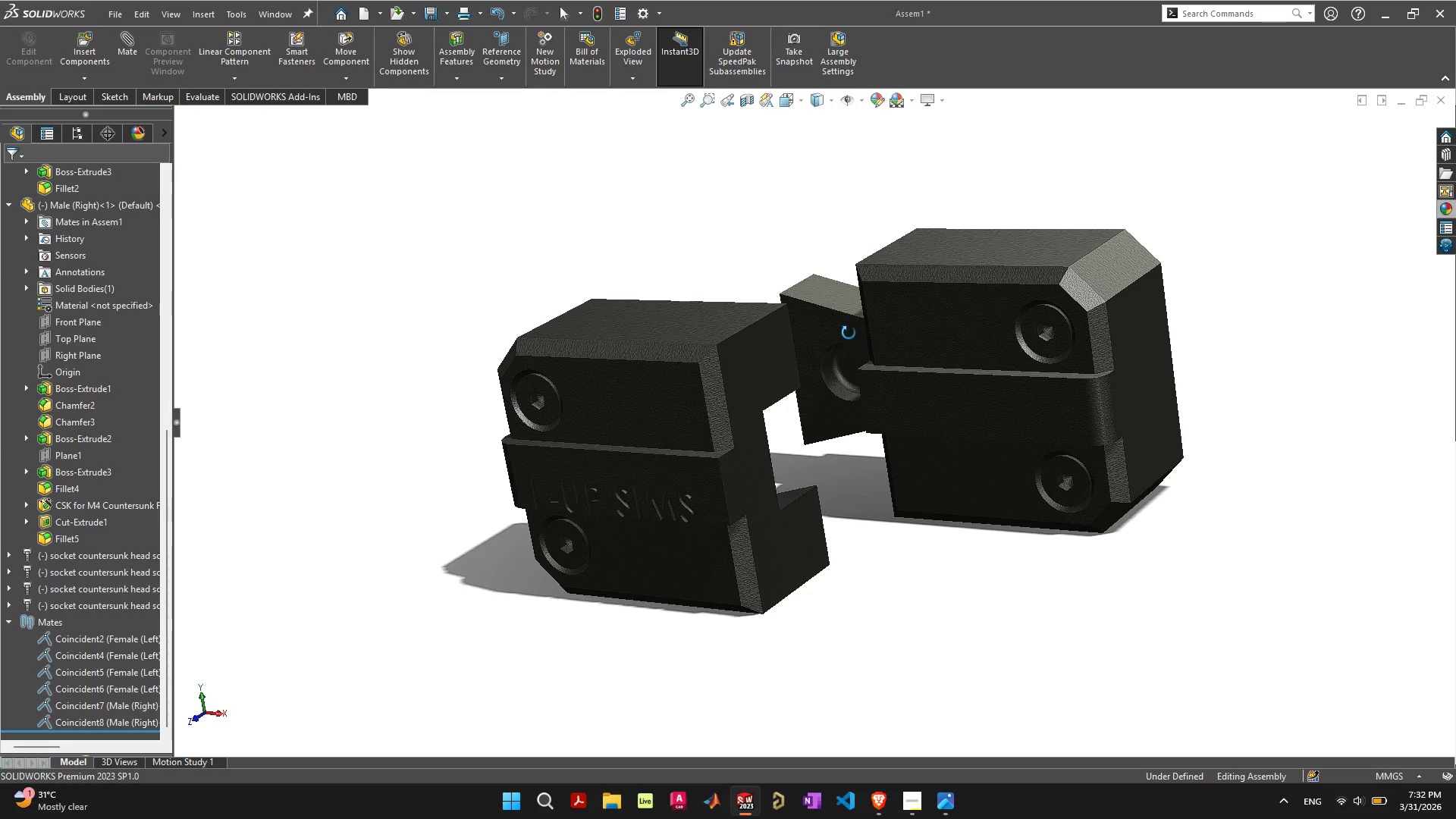 
left_click([1197, 17])
 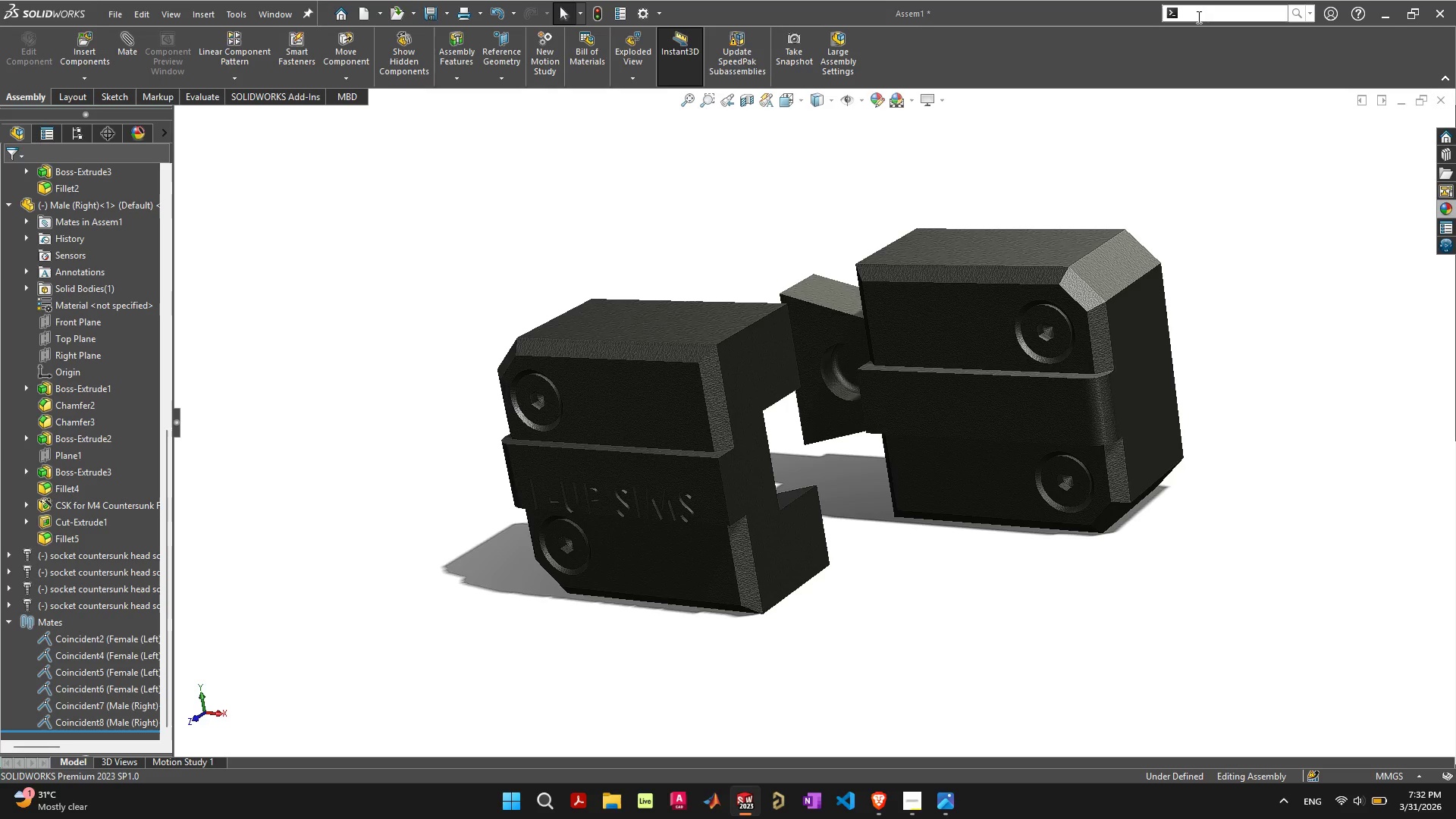 
type(light)
 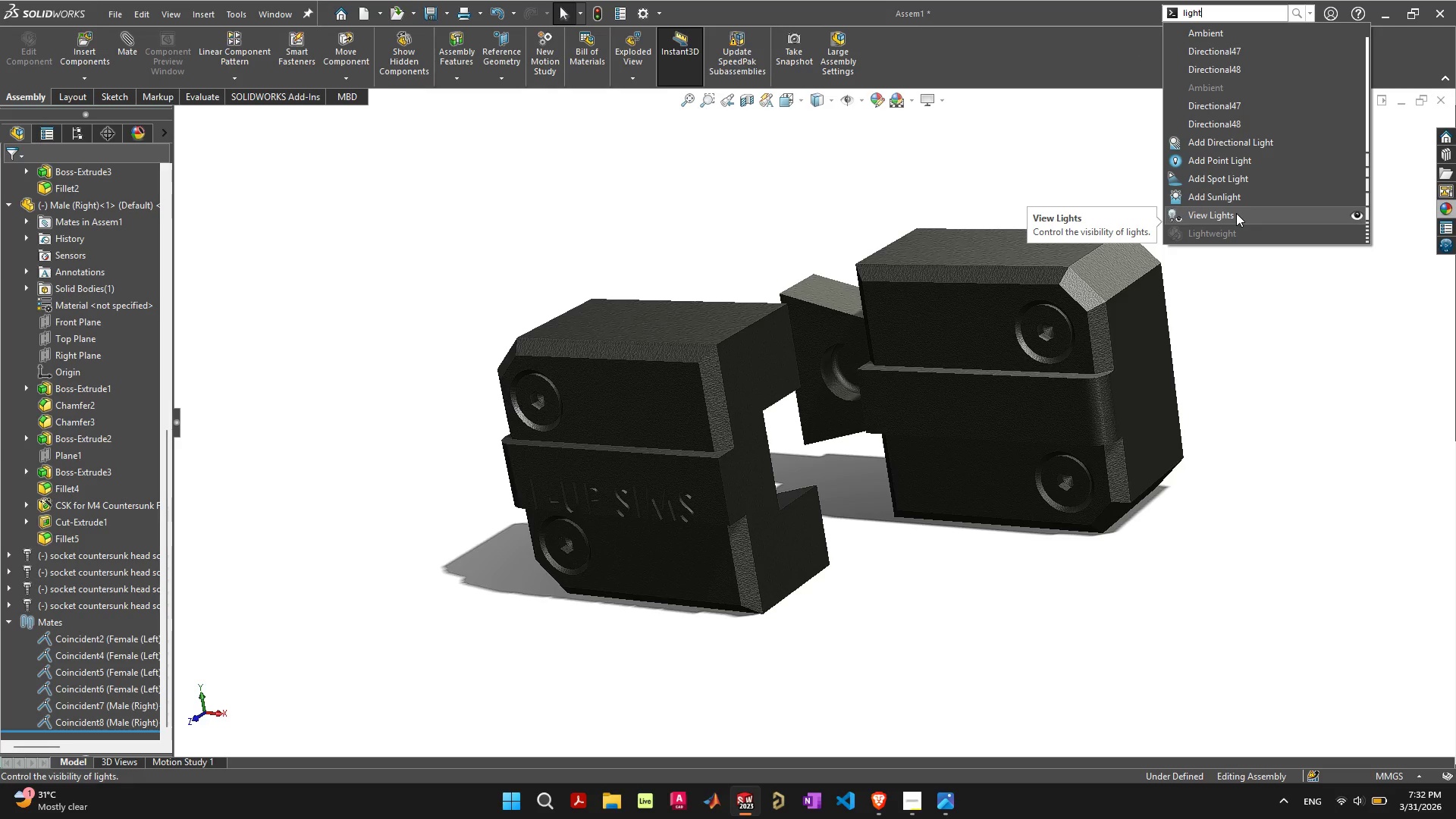 
wait(6.61)
 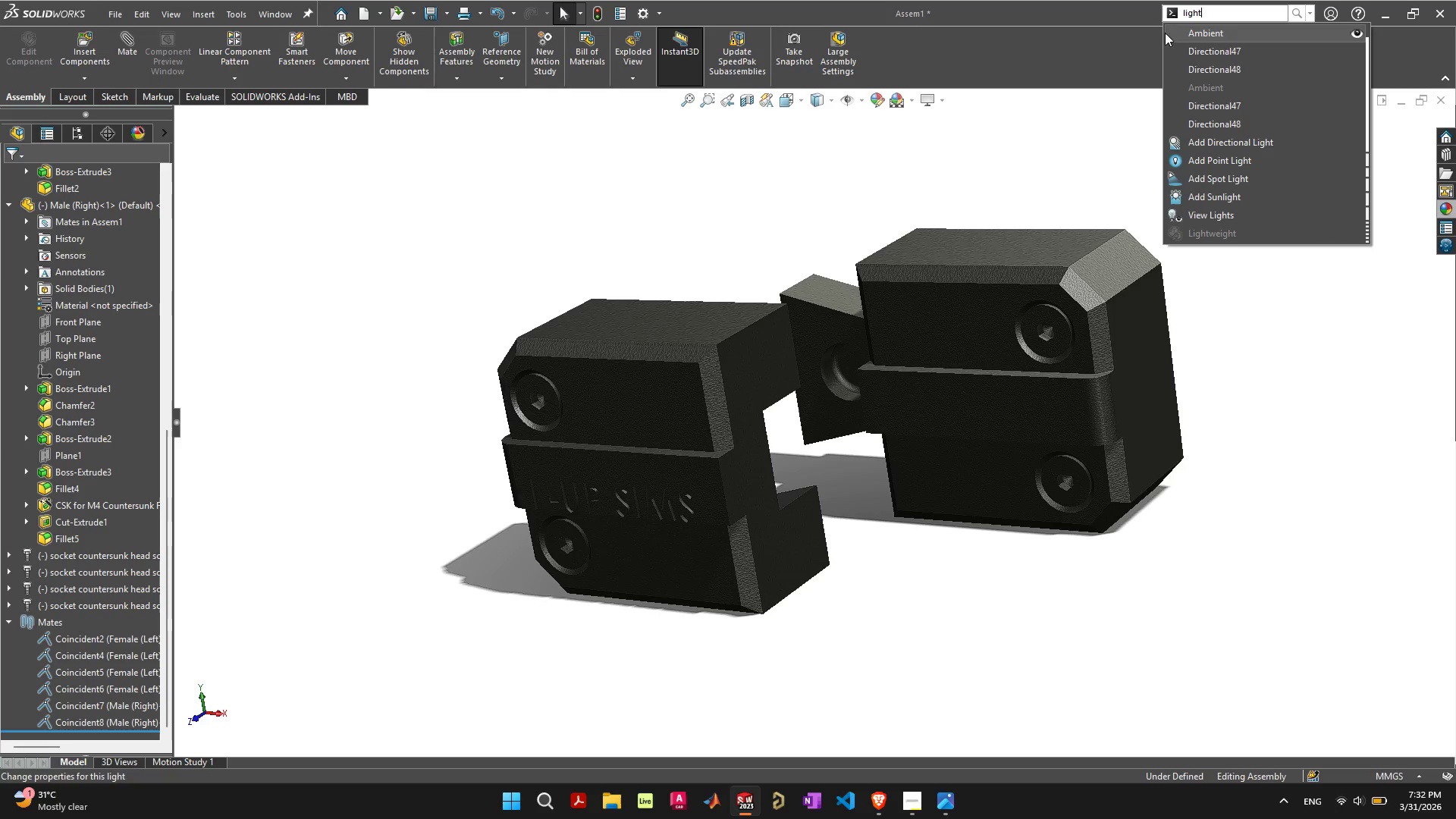 
left_click([1258, 143])
 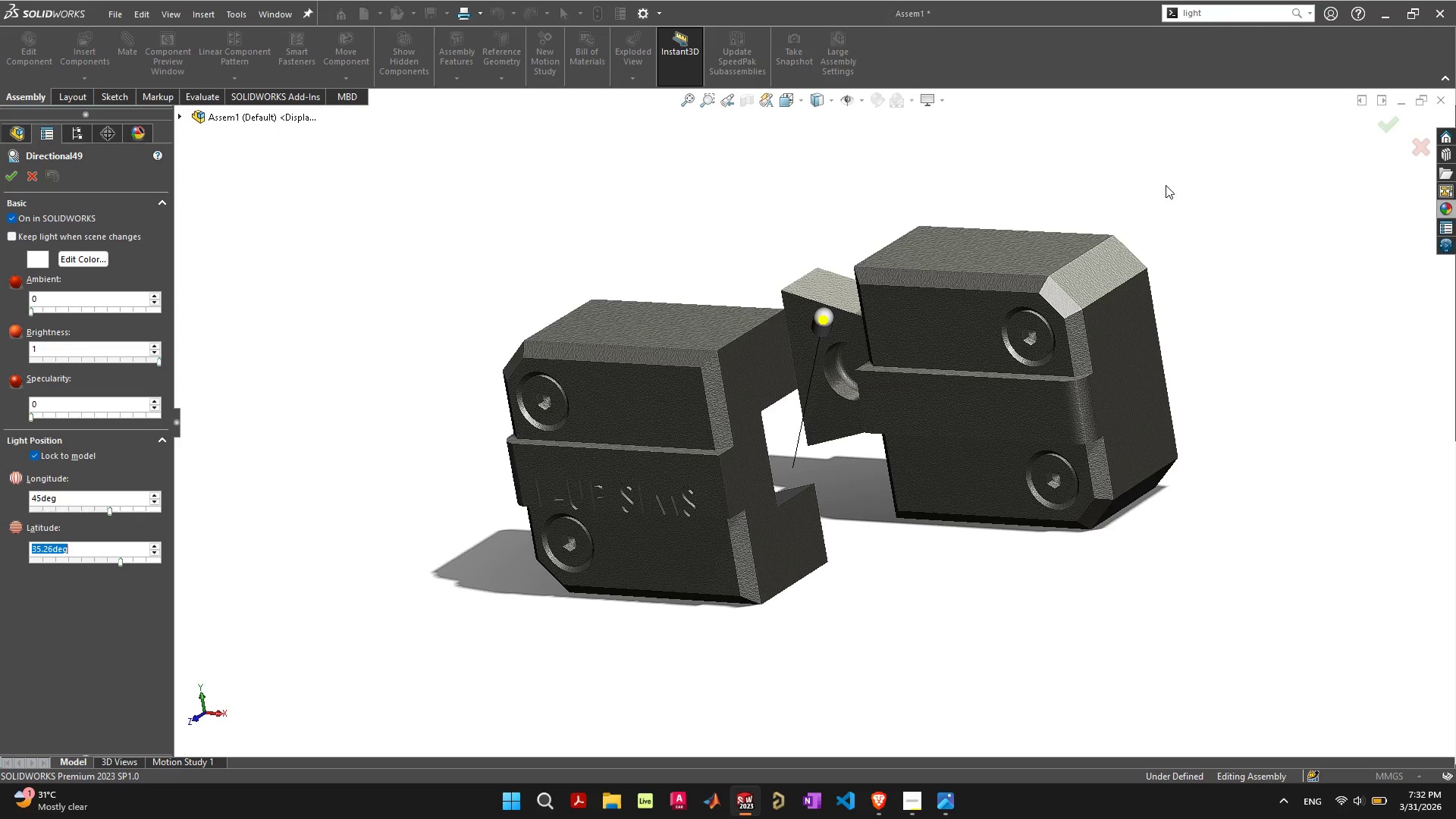 
scroll: coordinate [1170, 200], scroll_direction: down, amount: 3.0
 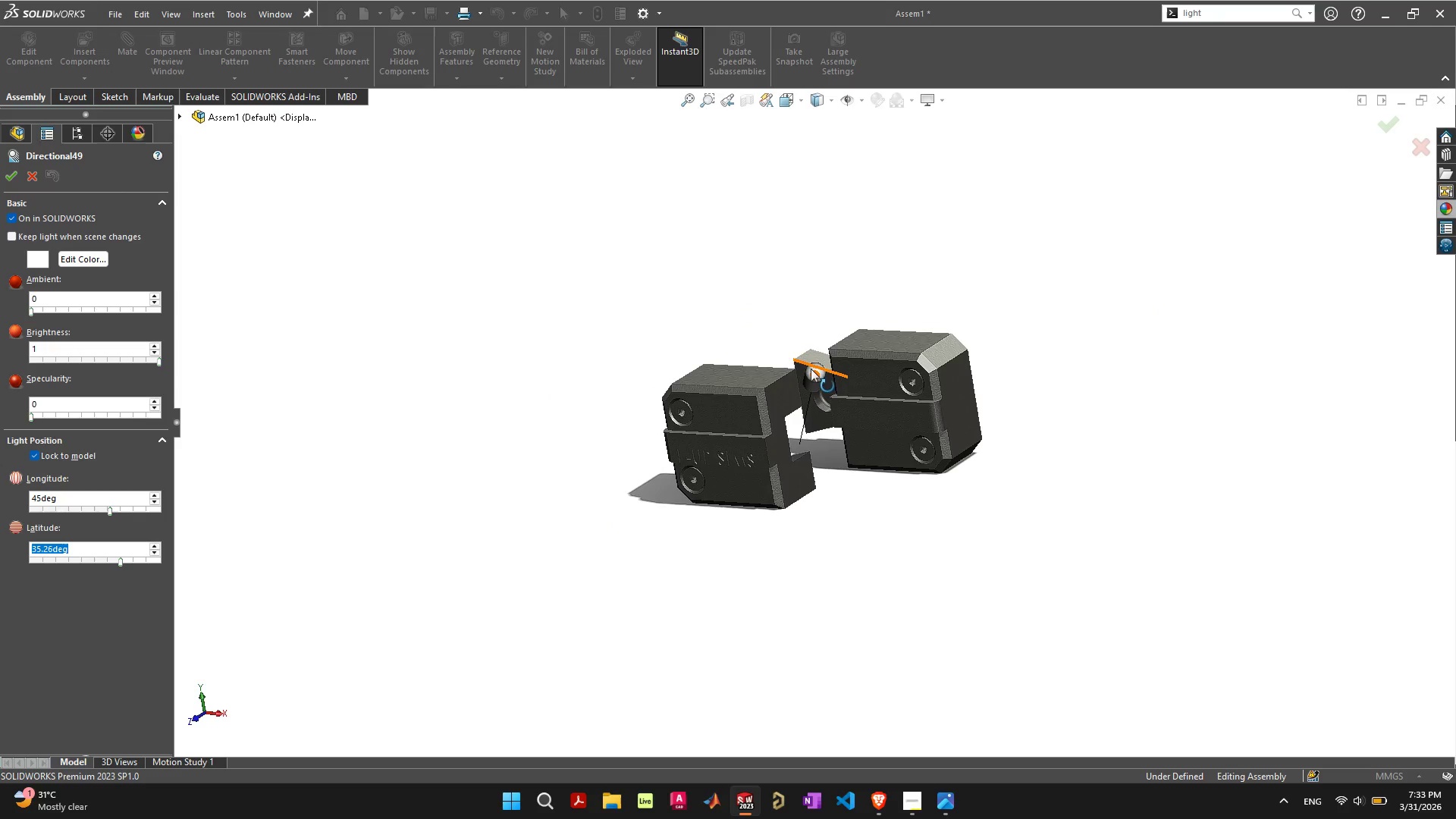 
left_click_drag(start_coordinate=[813, 374], to_coordinate=[607, 563])
 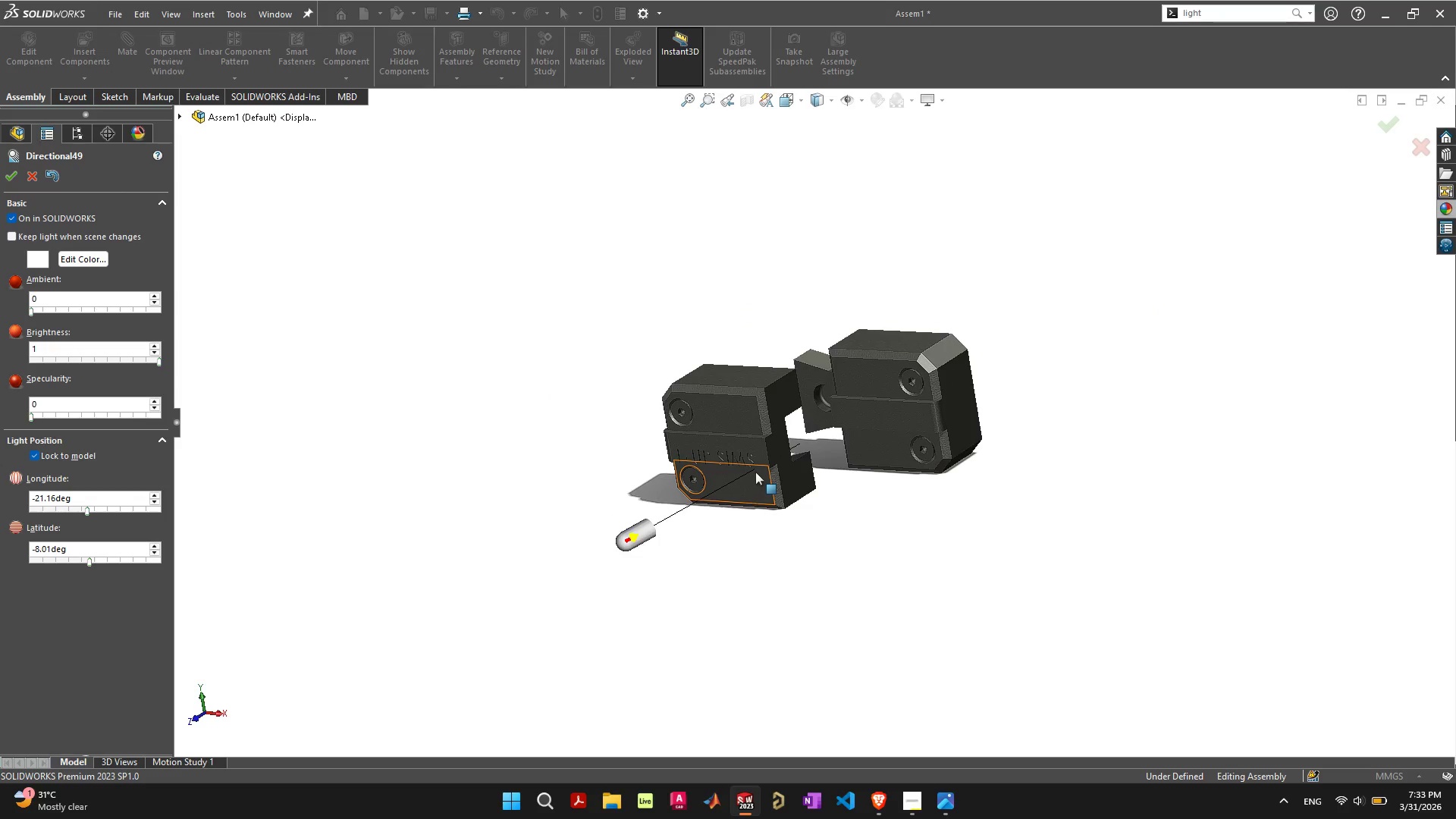 
scroll: coordinate [808, 446], scroll_direction: up, amount: 4.0
 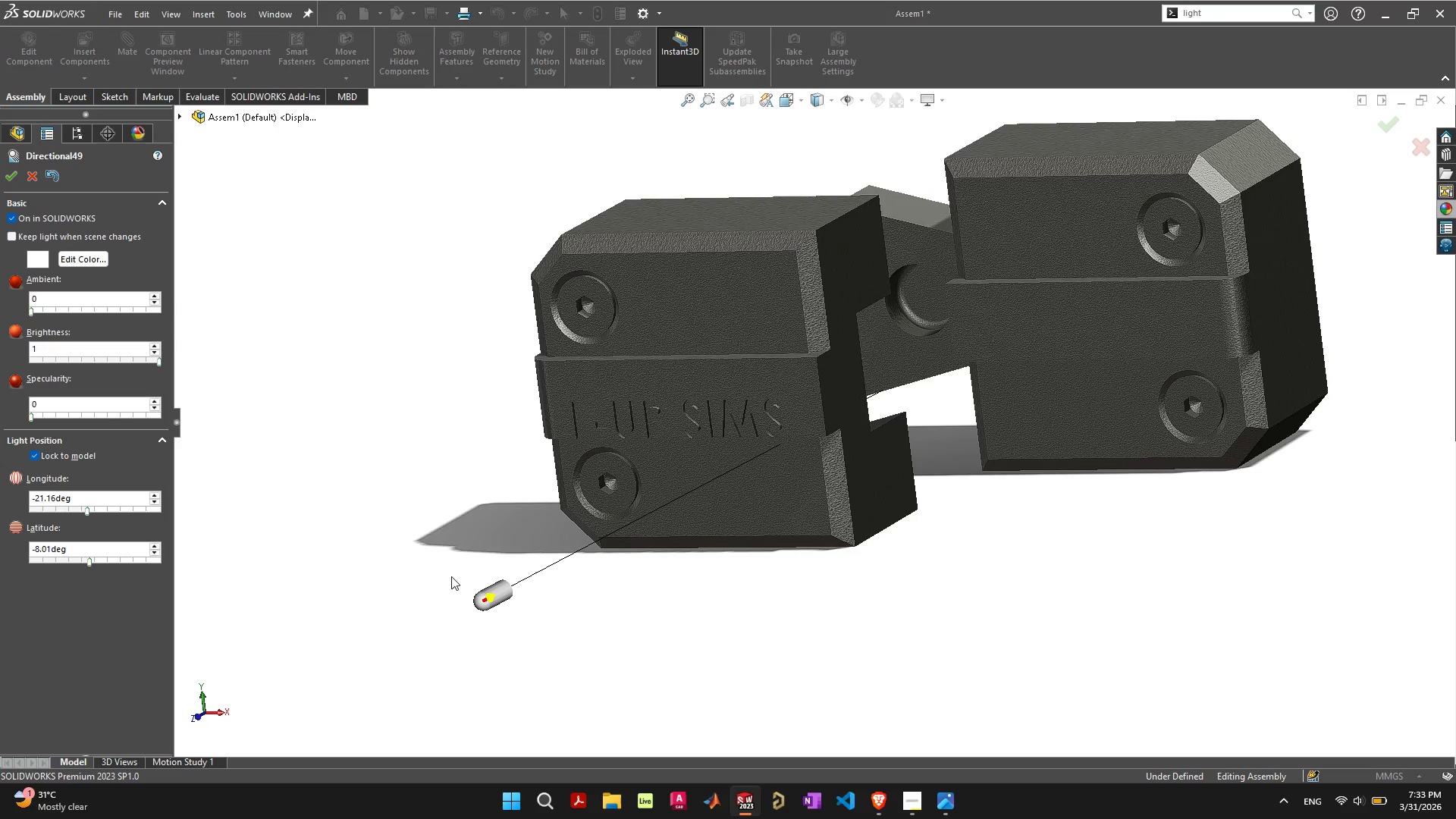 
left_click_drag(start_coordinate=[485, 598], to_coordinate=[416, 663])
 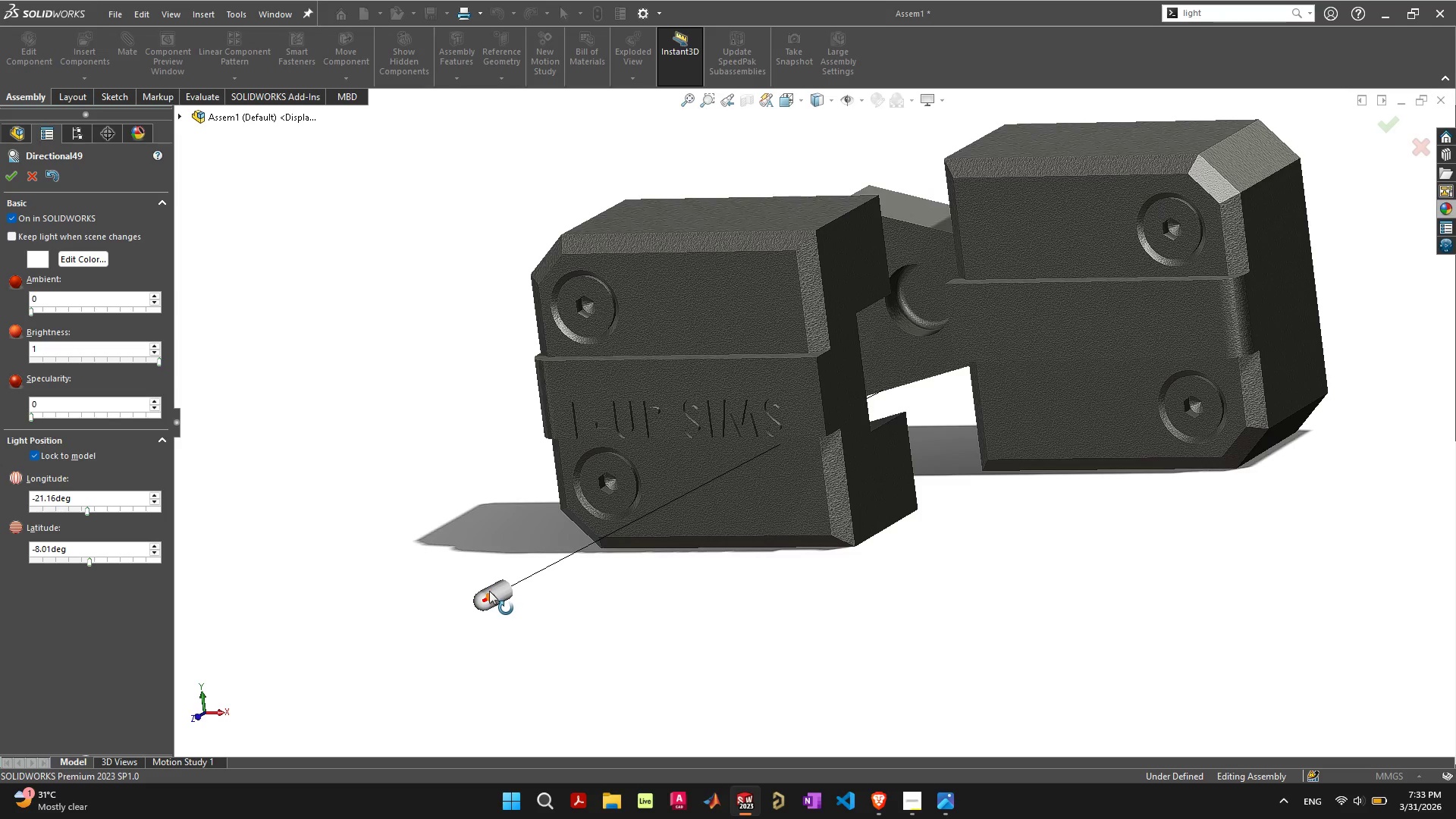 
left_click_drag(start_coordinate=[488, 597], to_coordinate=[174, 372])
 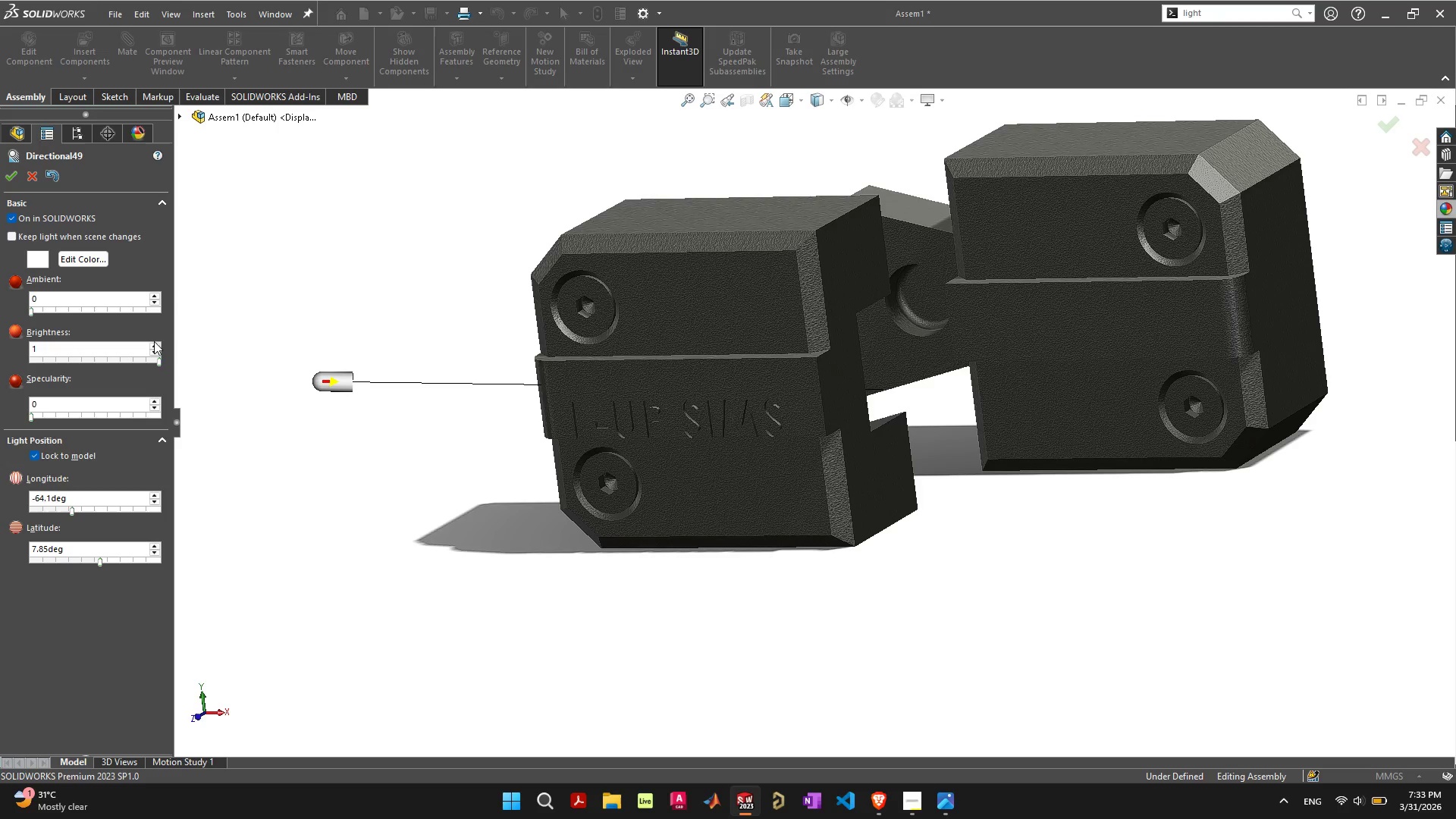 
left_click([155, 348])
 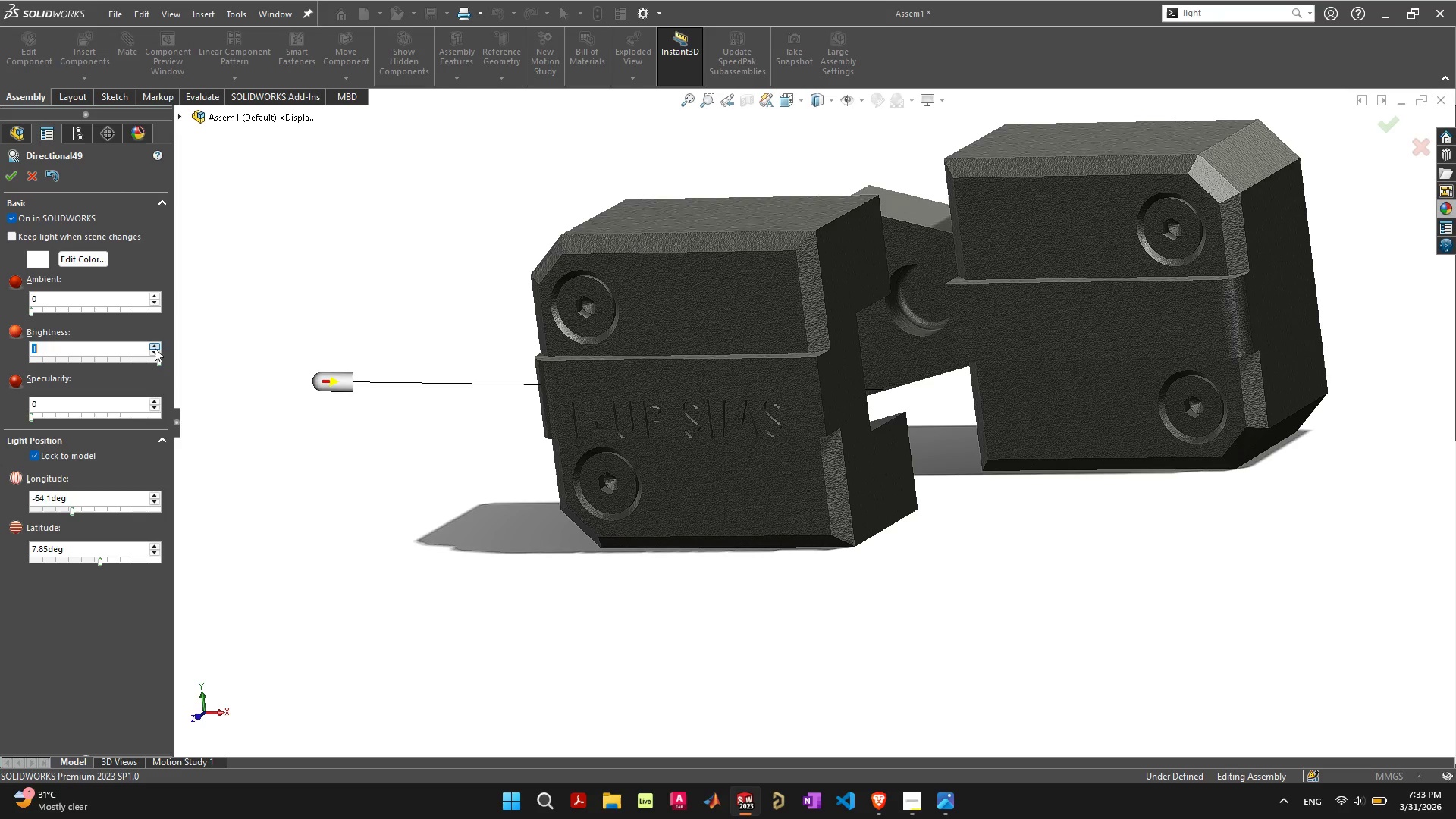 
left_click([155, 348])
 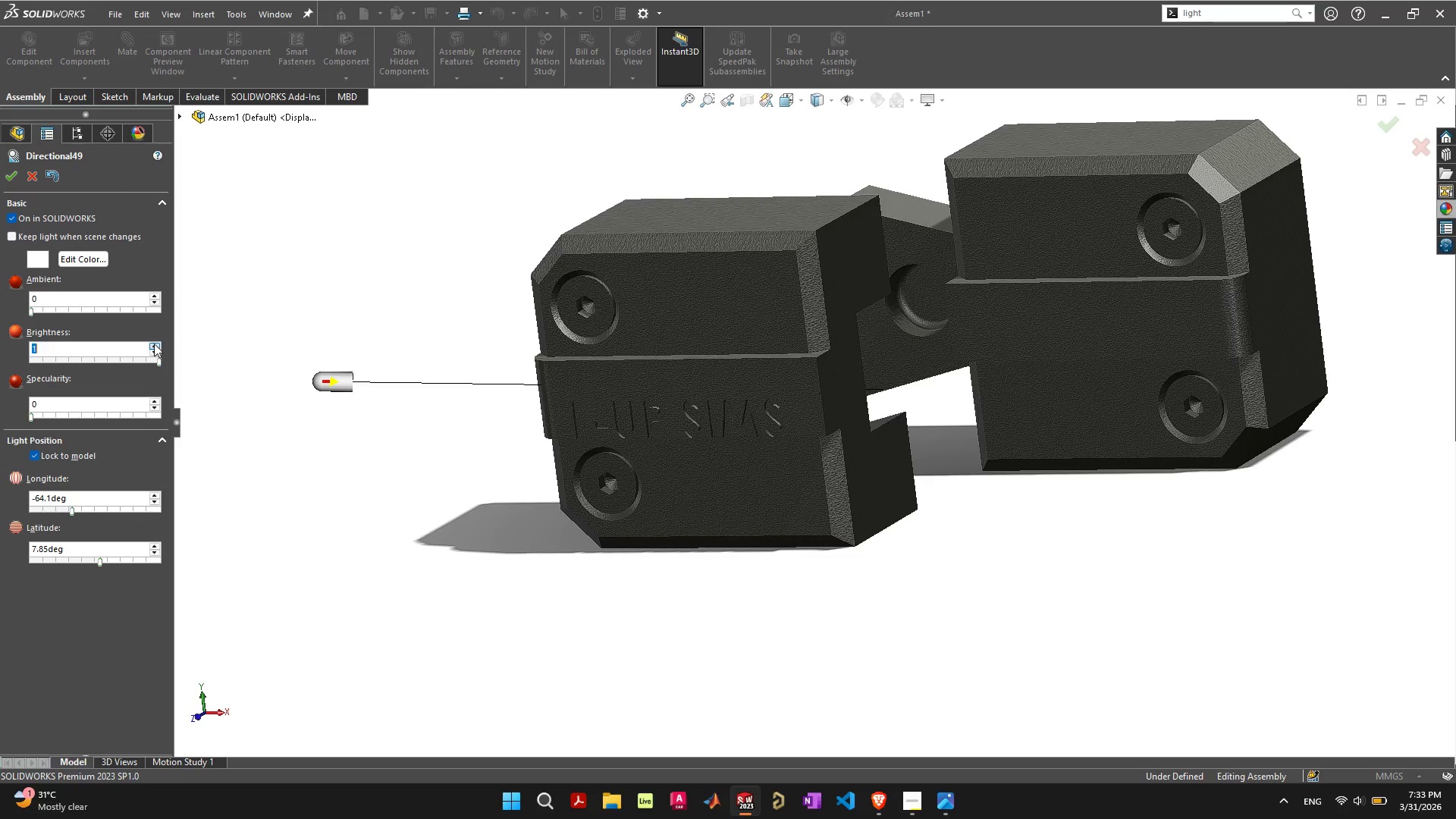 
double_click([154, 344])
 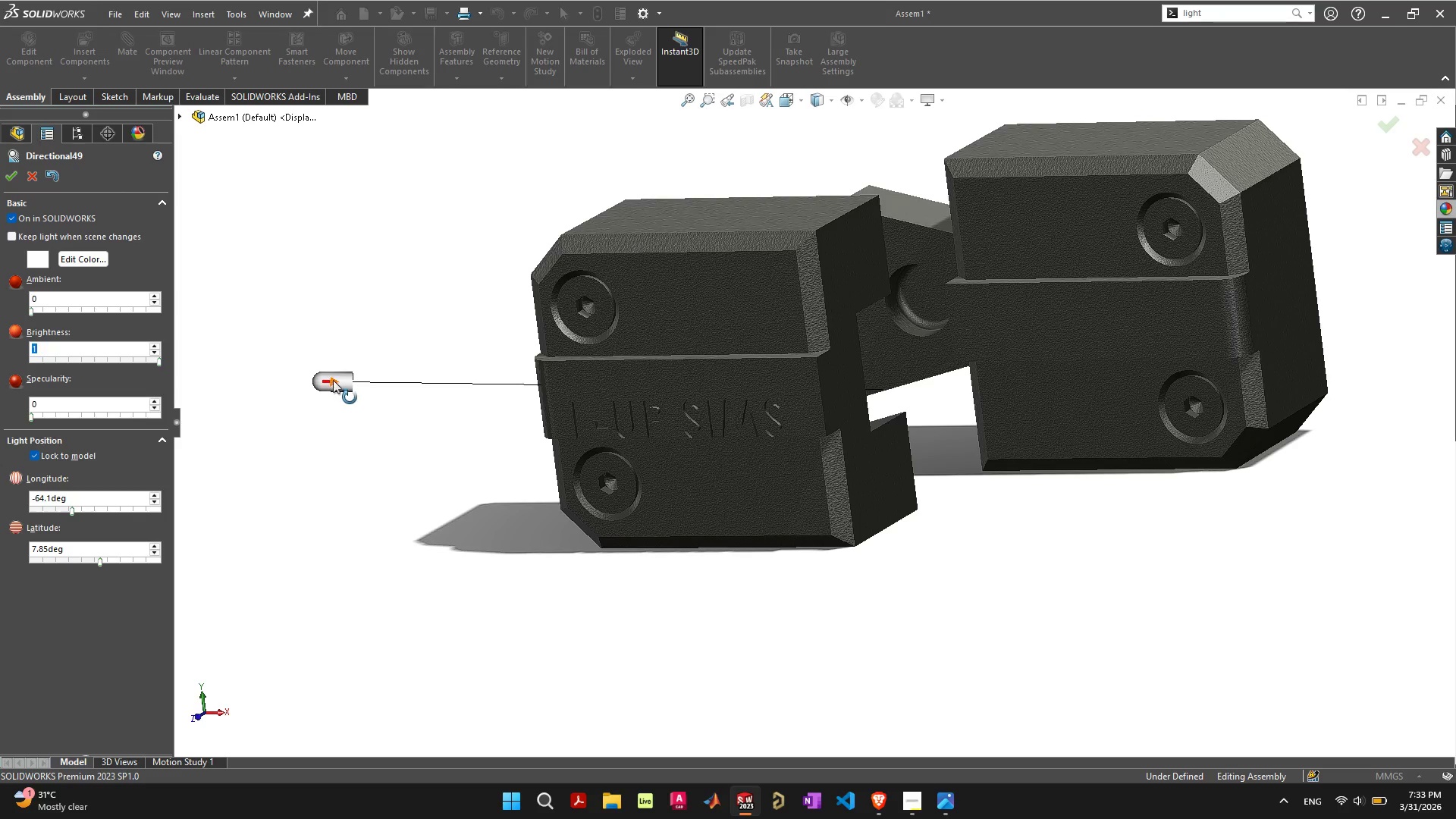 
left_click_drag(start_coordinate=[321, 379], to_coordinate=[268, 482])
 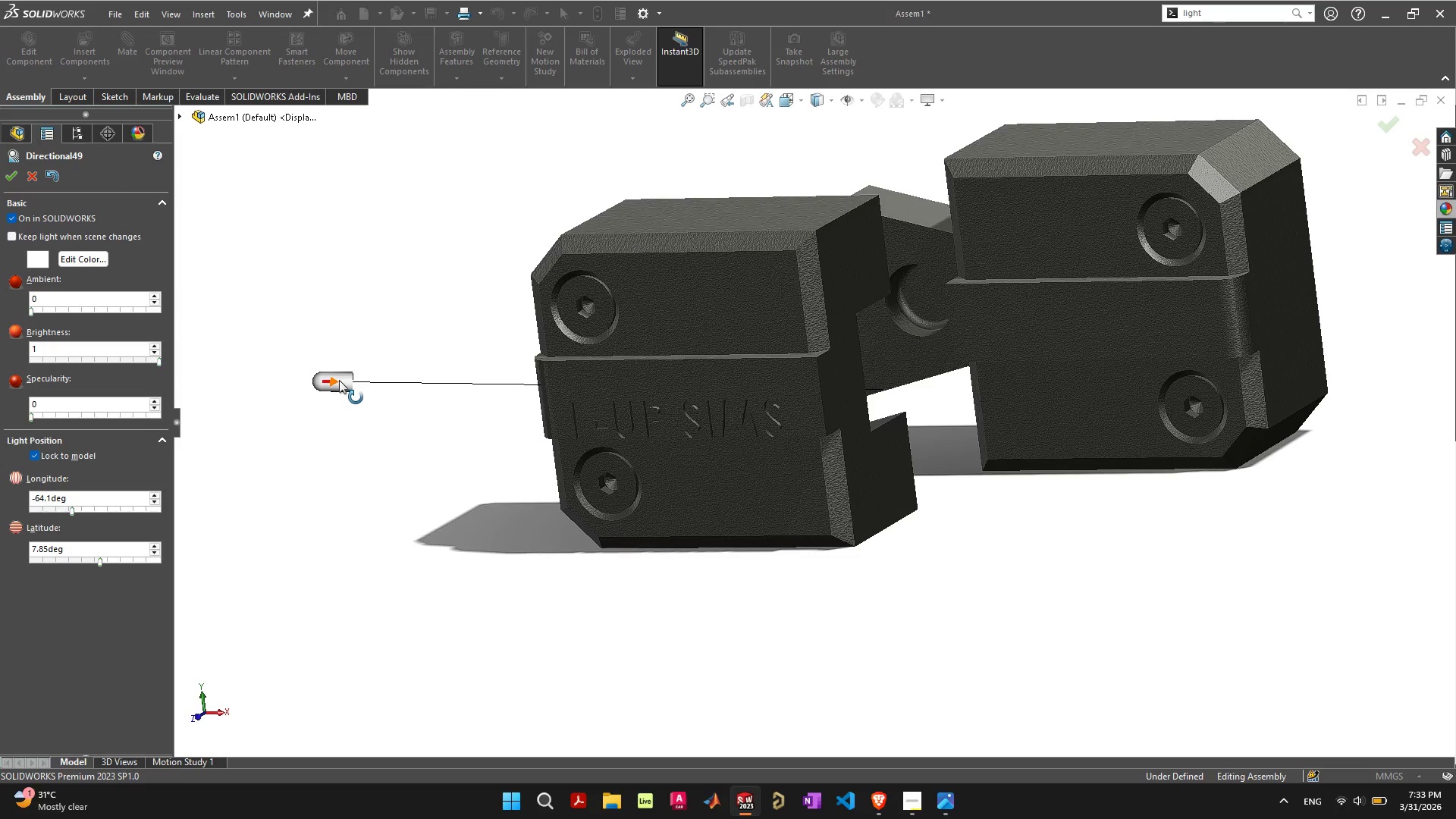 
left_click_drag(start_coordinate=[339, 380], to_coordinate=[152, 591])
 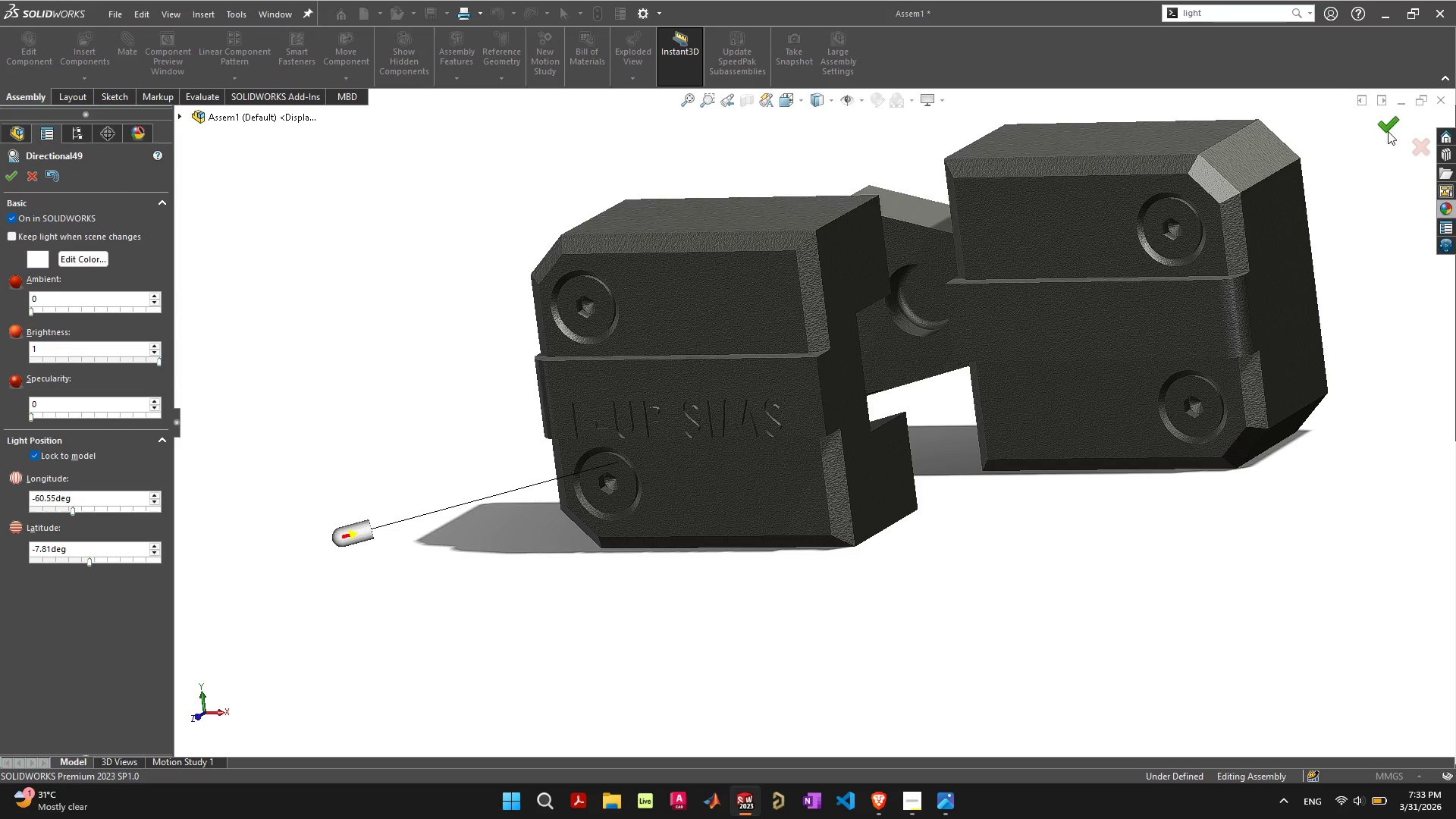 
left_click([1388, 131])
 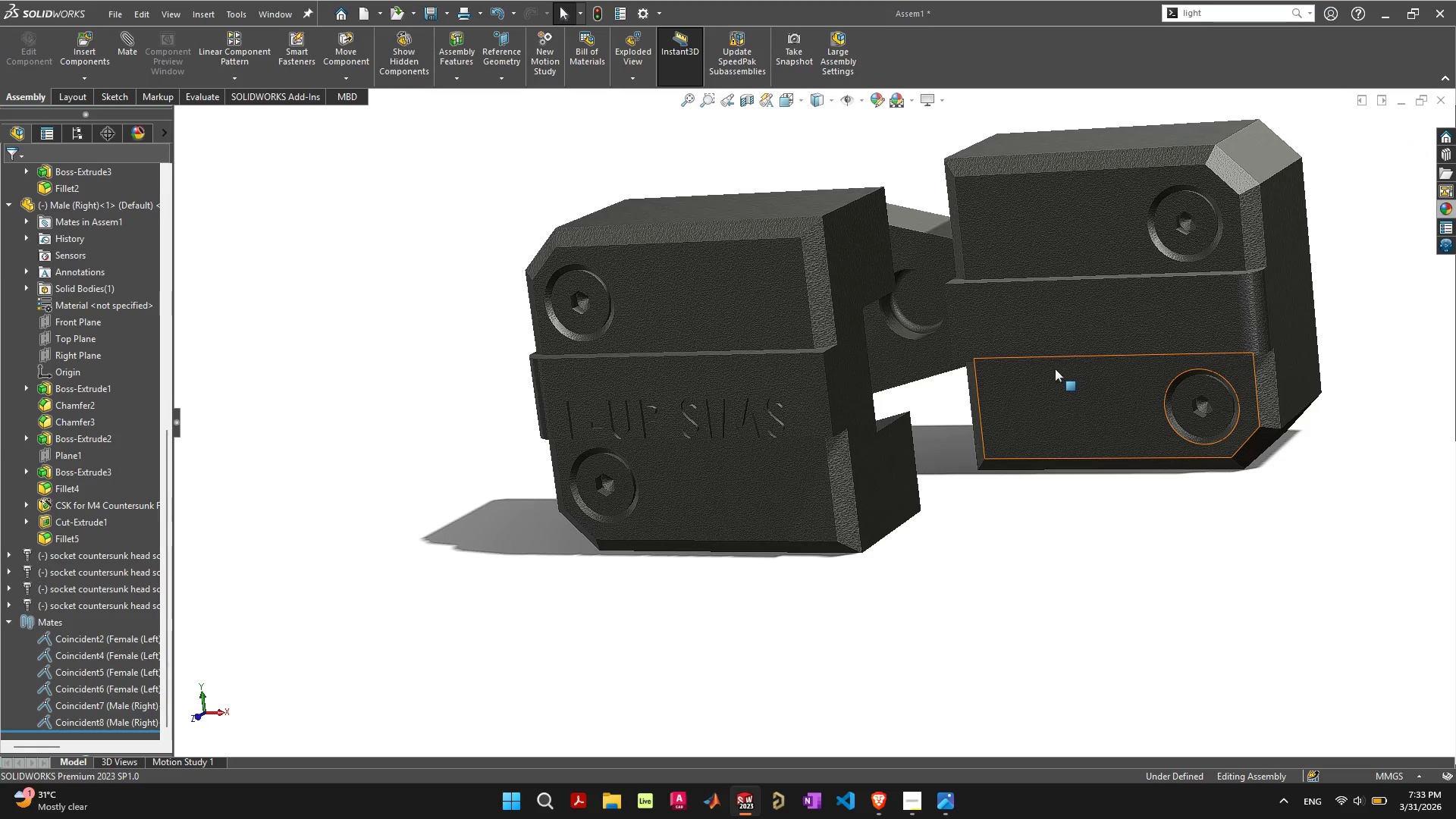 
scroll: coordinate [1055, 369], scroll_direction: down, amount: 2.0
 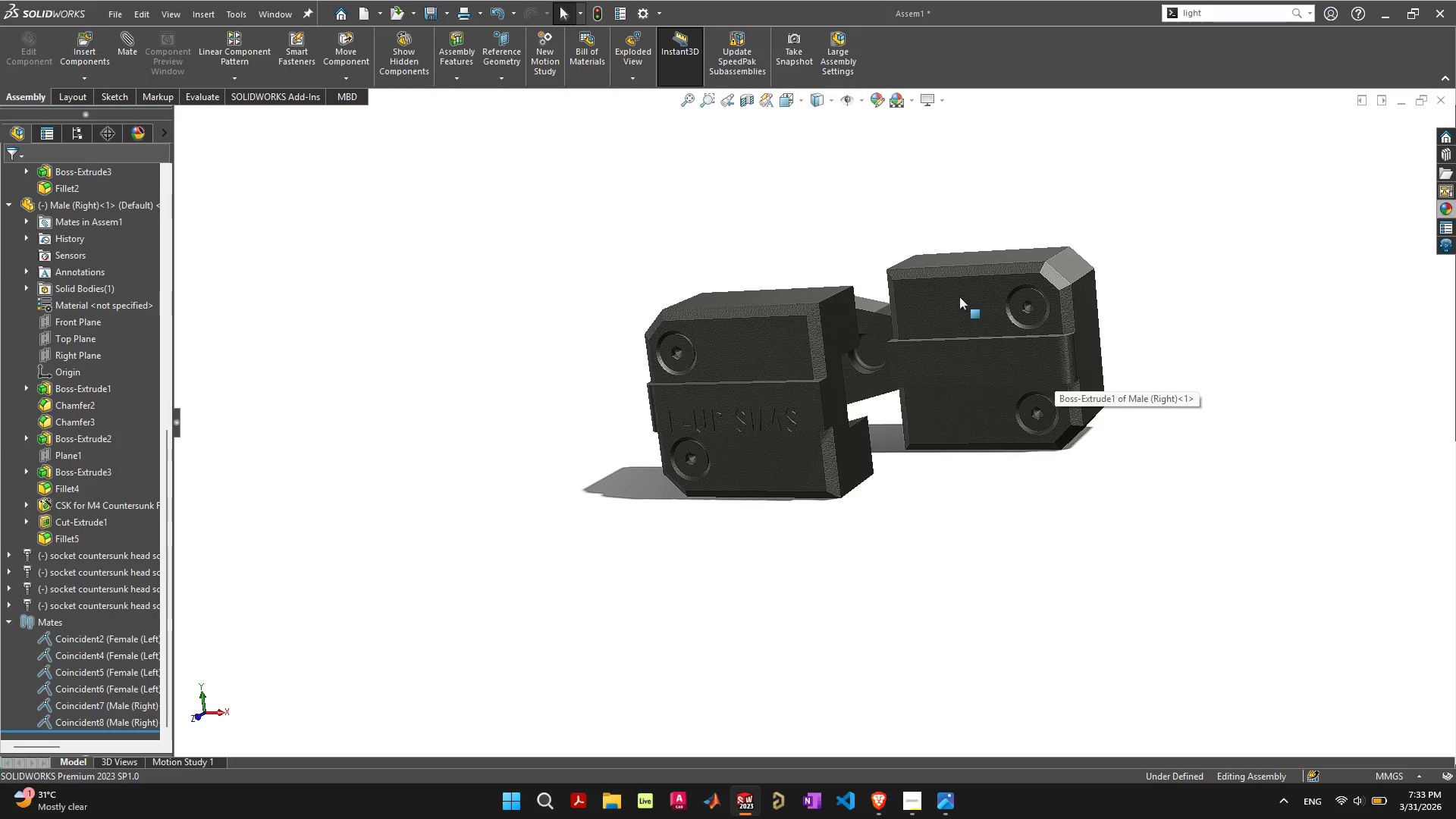 
scroll: coordinate [959, 298], scroll_direction: up, amount: 1.0
 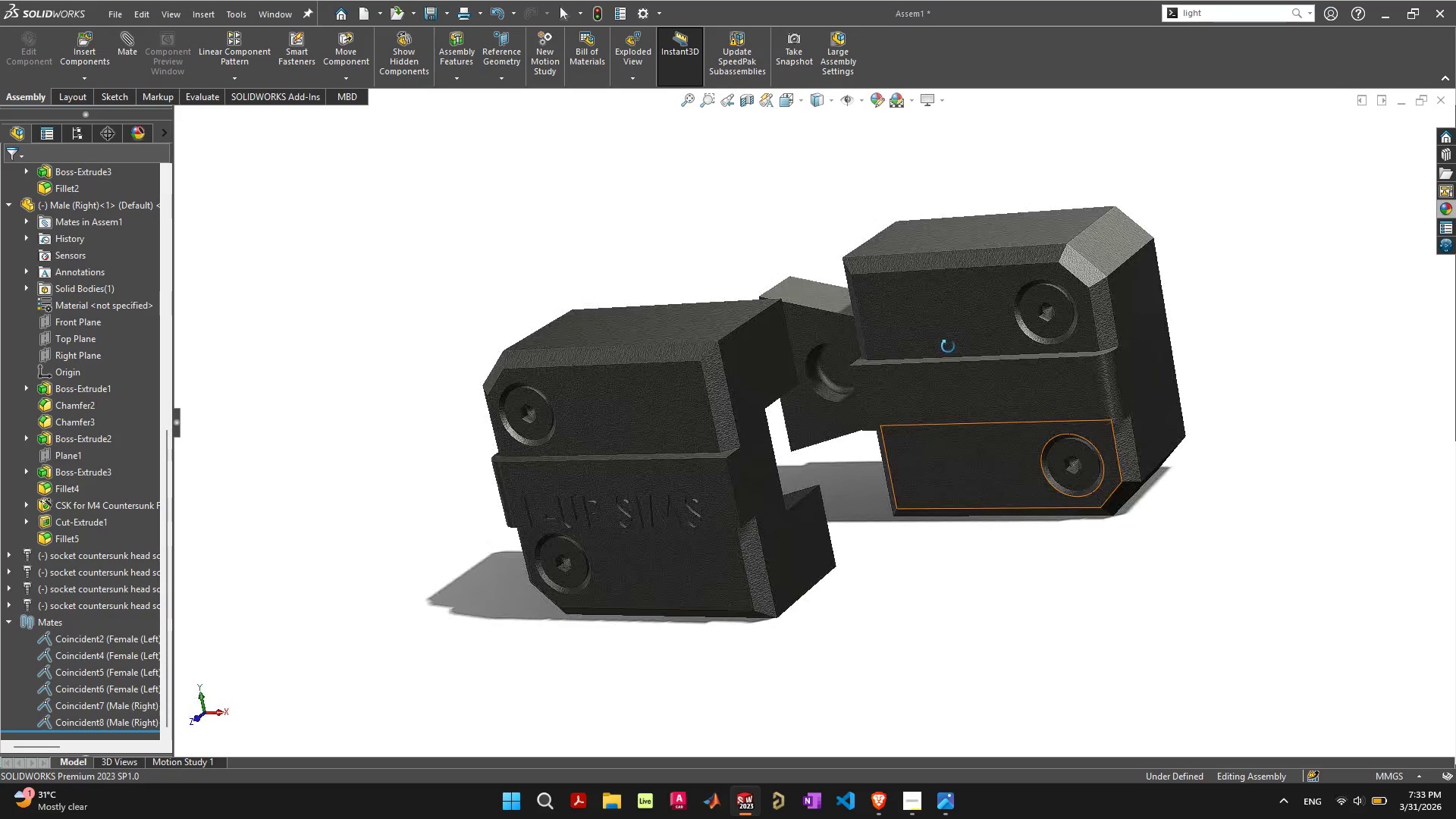 
left_click([899, 102])
 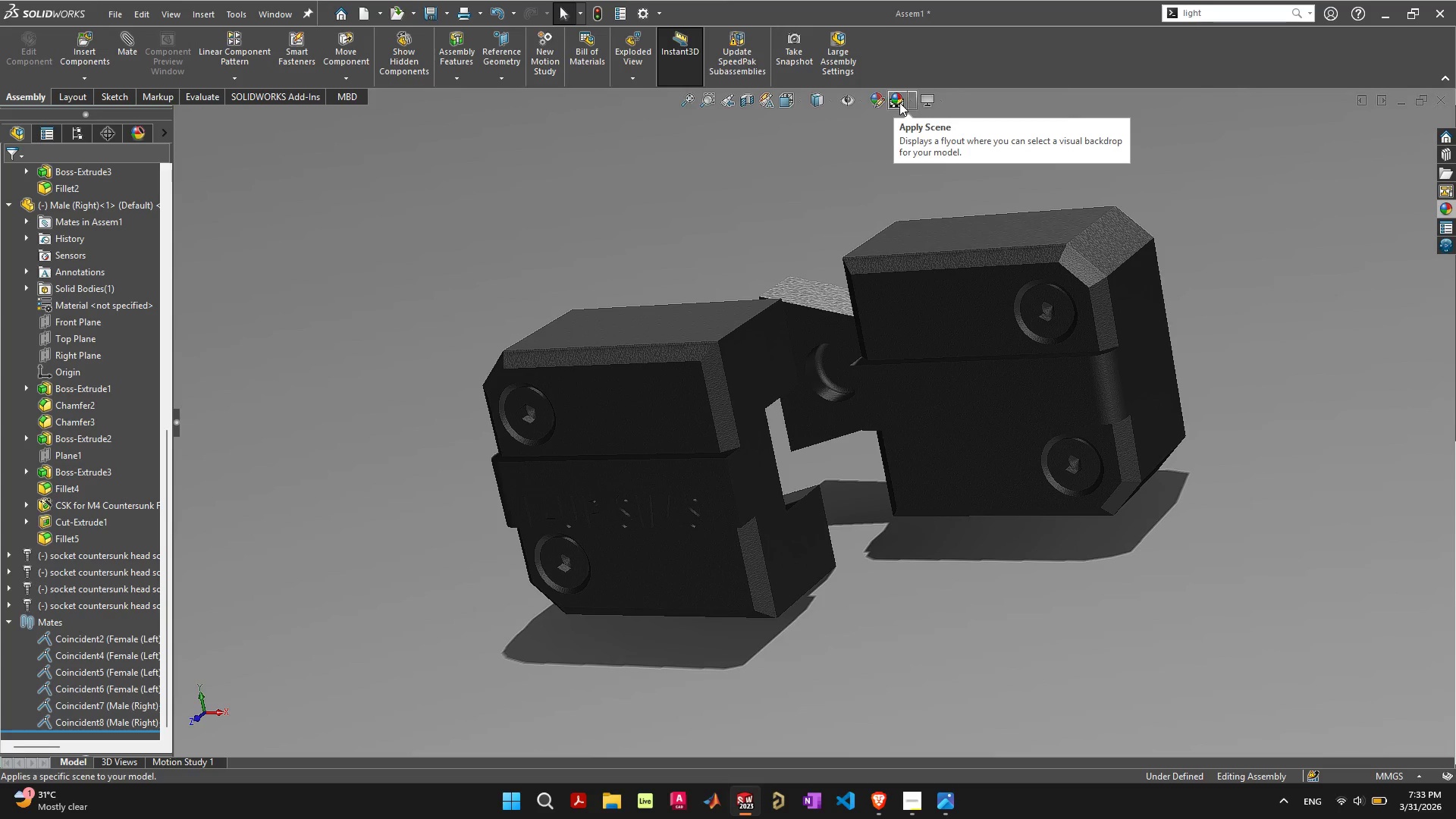 
left_click([899, 102])
 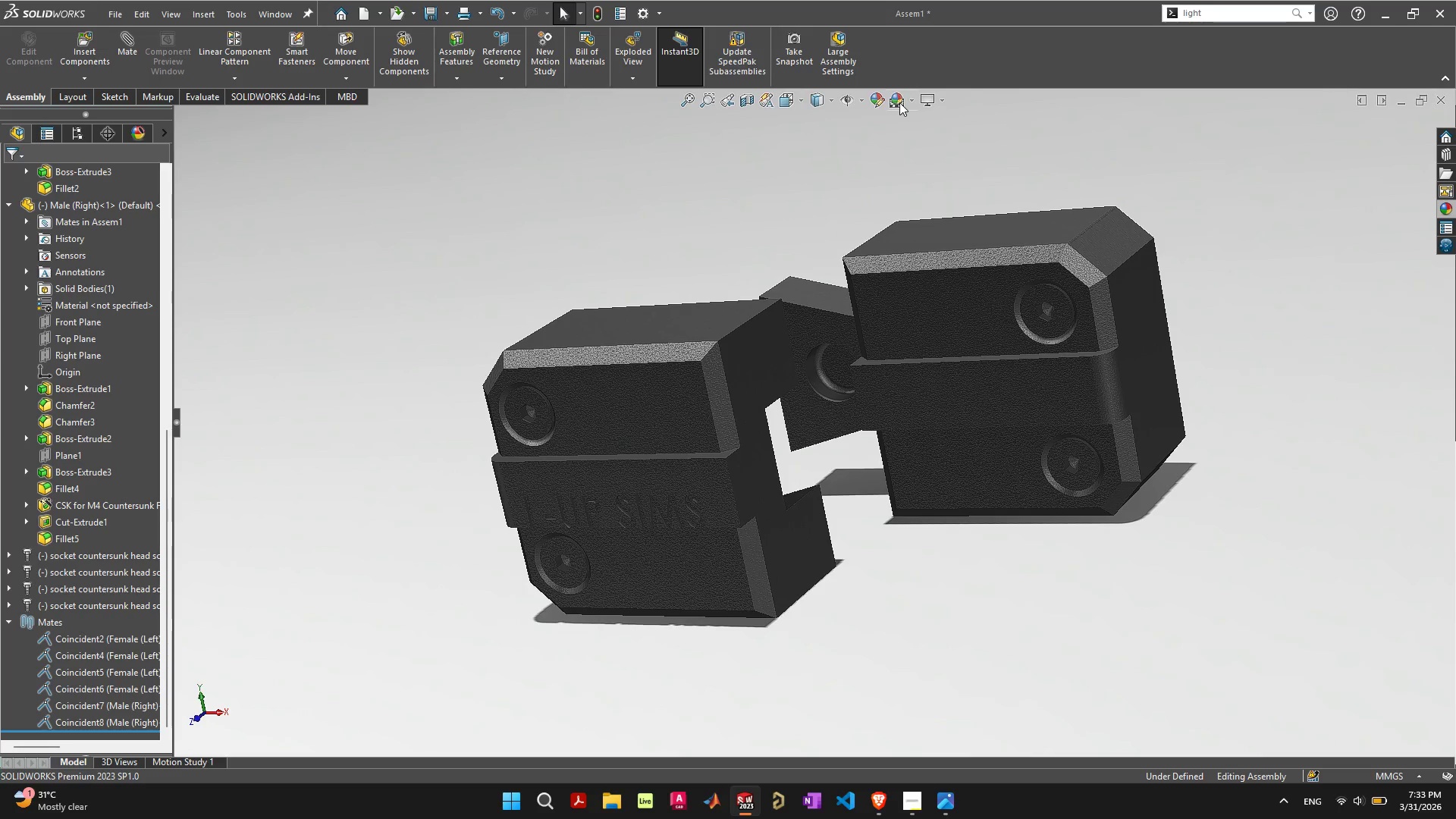 
left_click([899, 102])
 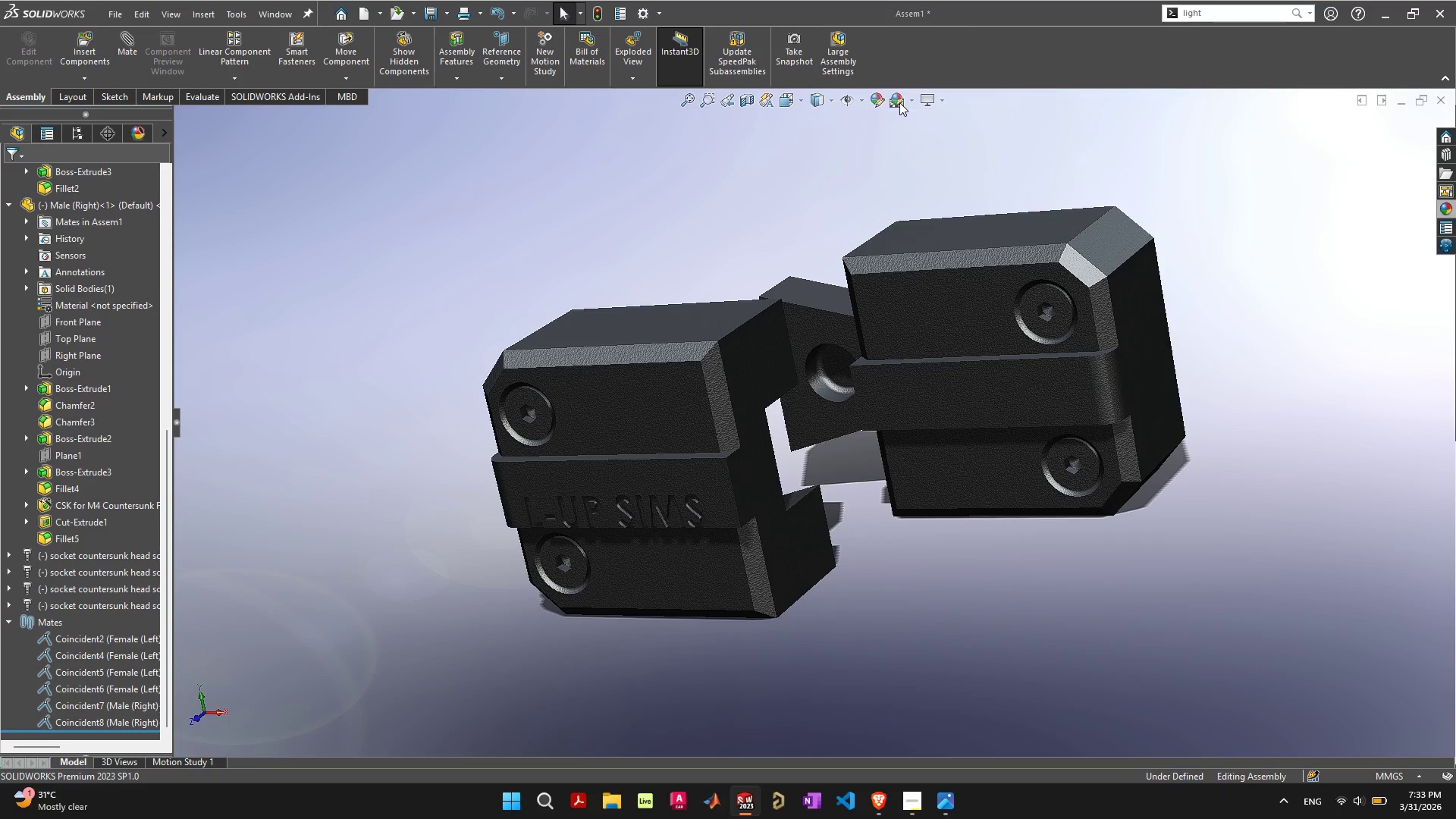 
wait(6.33)
 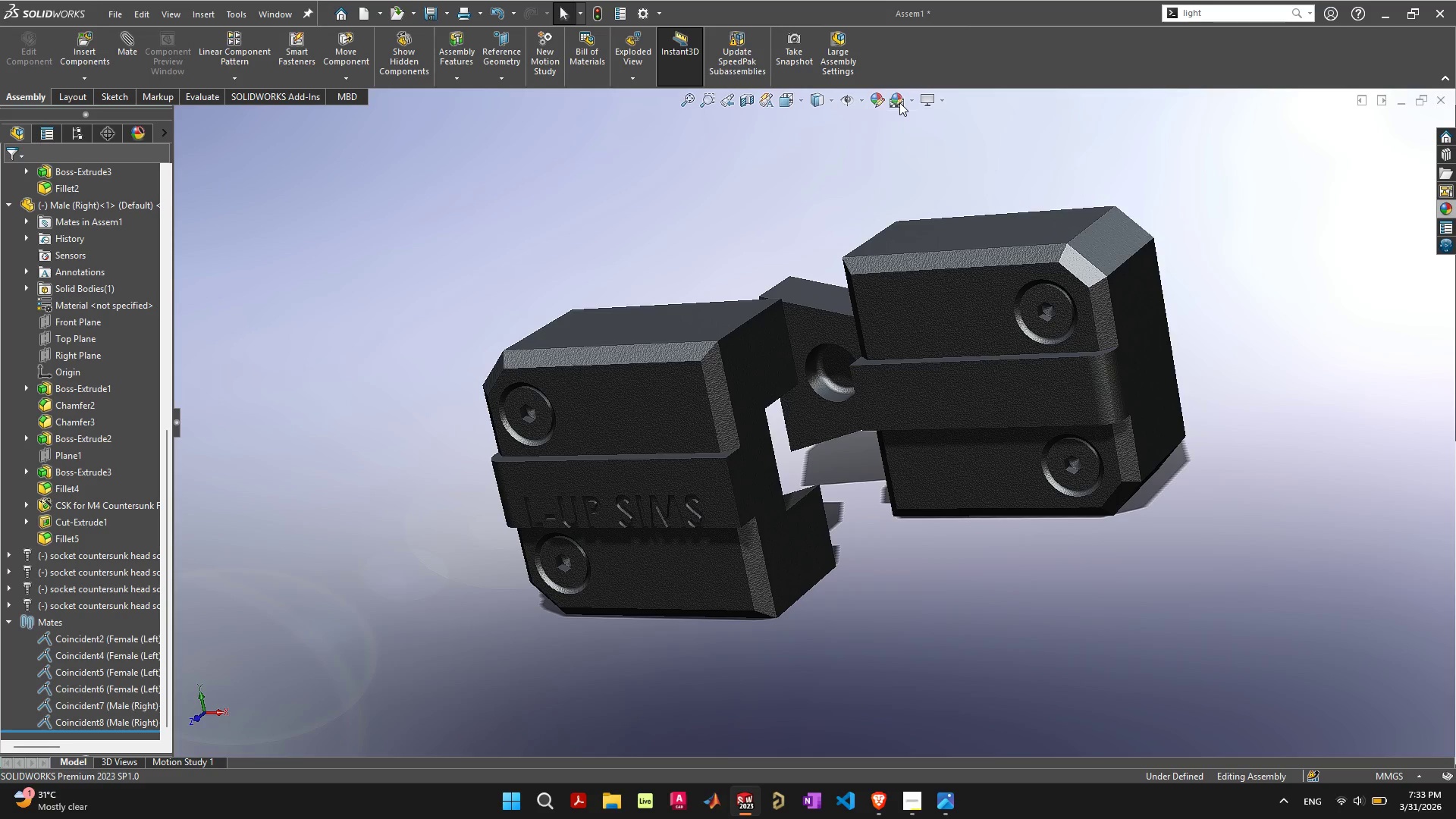 
left_click_drag(start_coordinate=[761, 218], to_coordinate=[764, 198])
 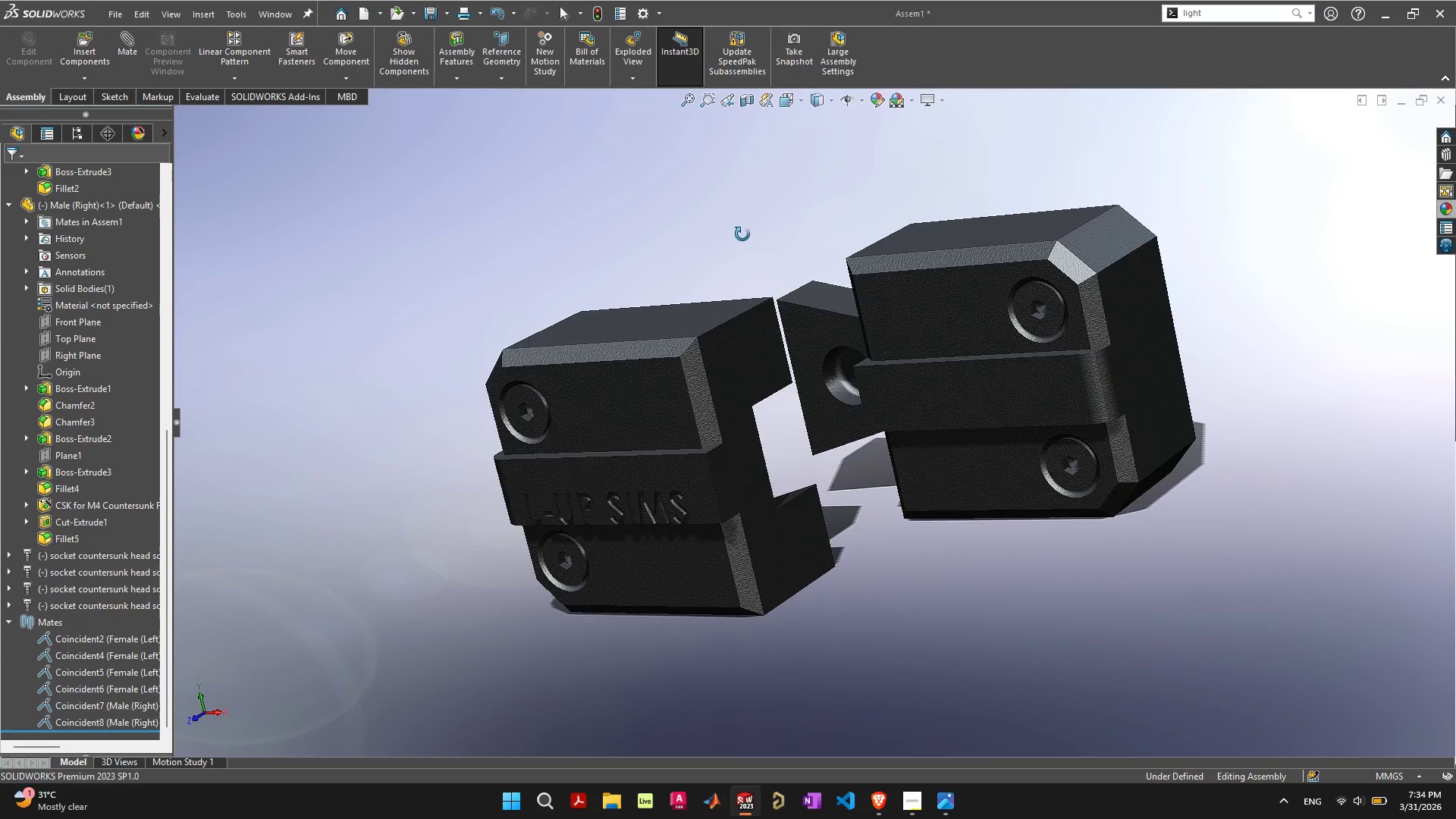 
scroll: coordinate [741, 237], scroll_direction: up, amount: 1.0
 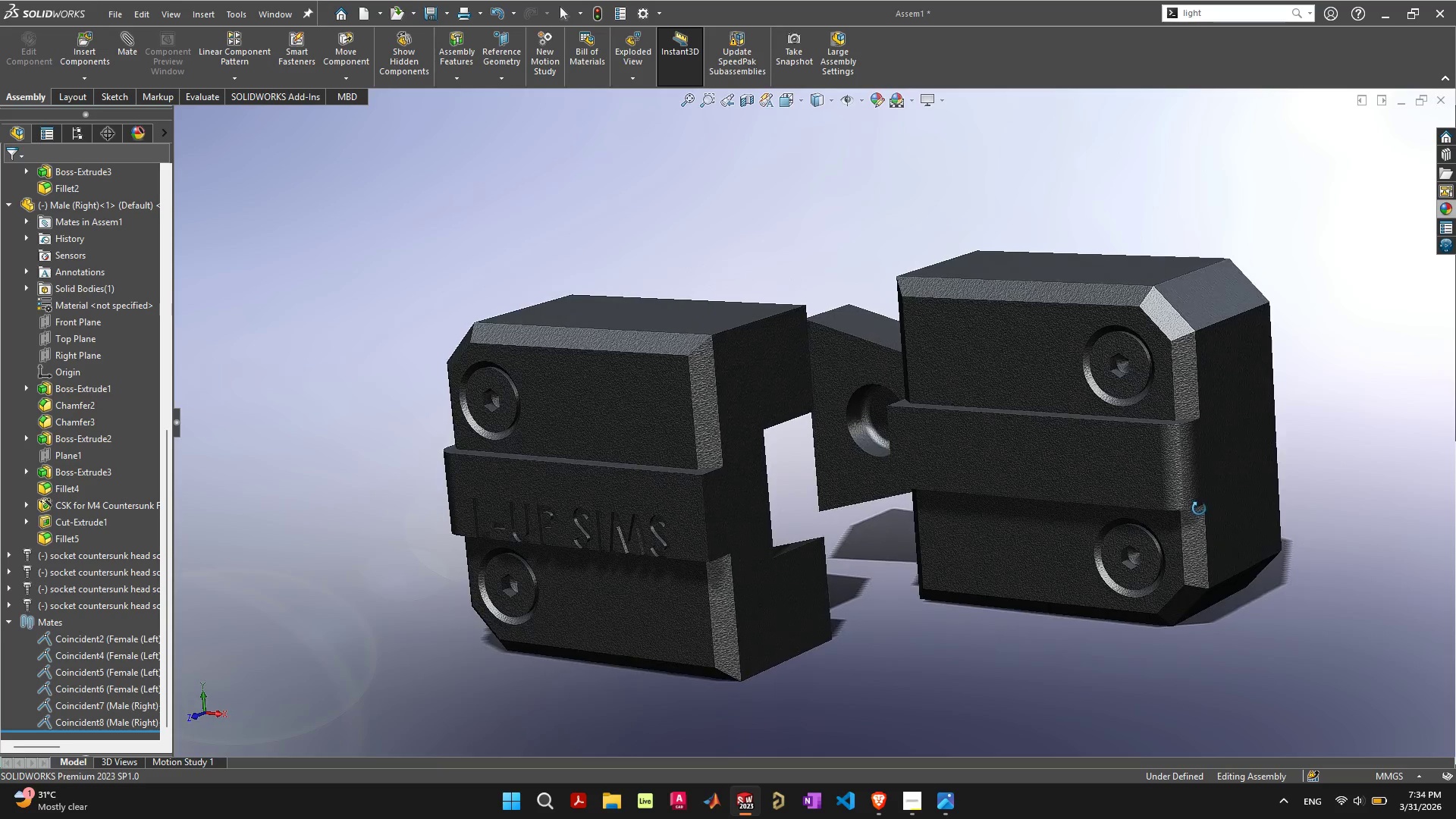 
wait(20.94)
 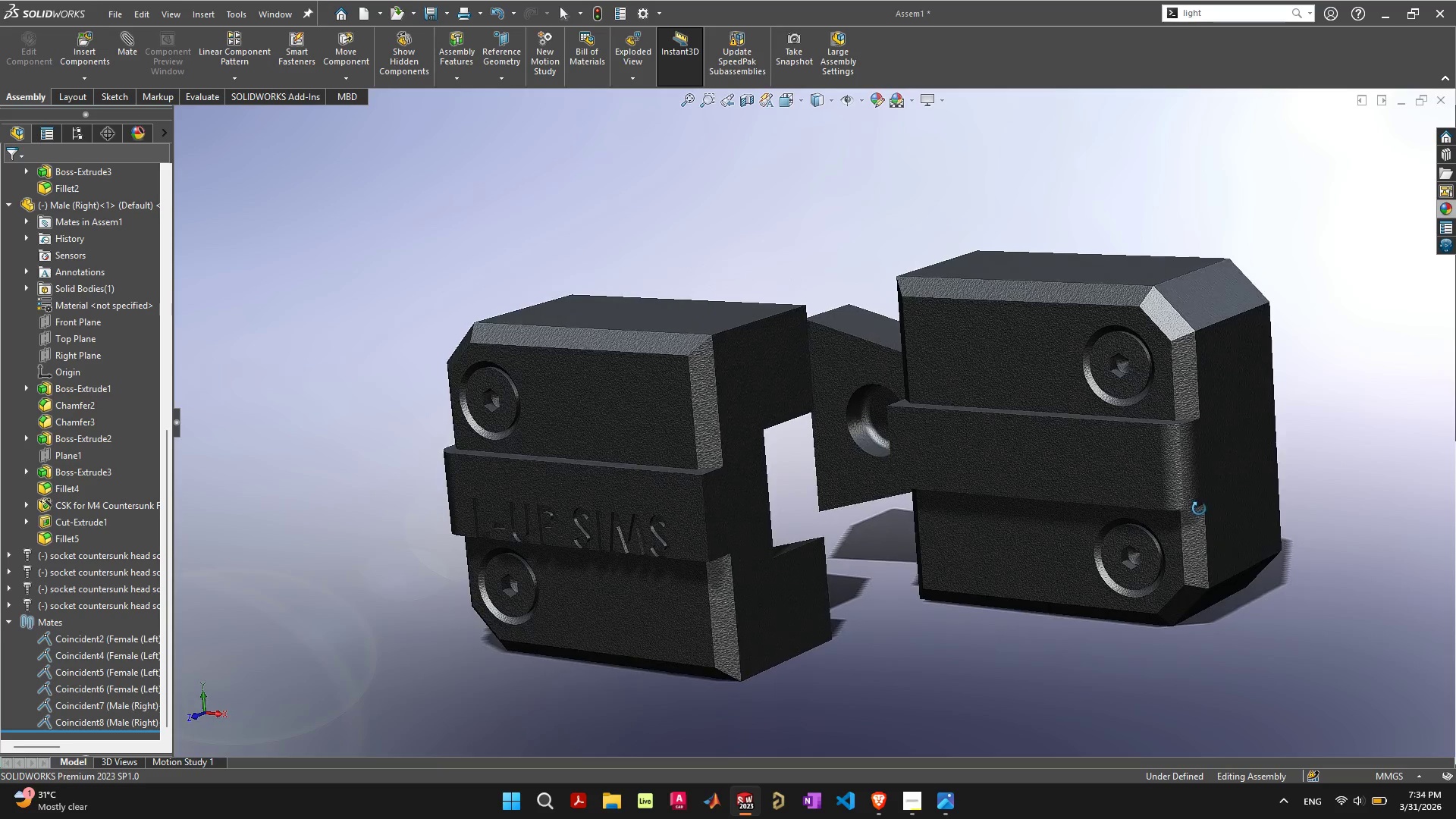 
left_click_drag(start_coordinate=[1021, 535], to_coordinate=[1147, 487])
 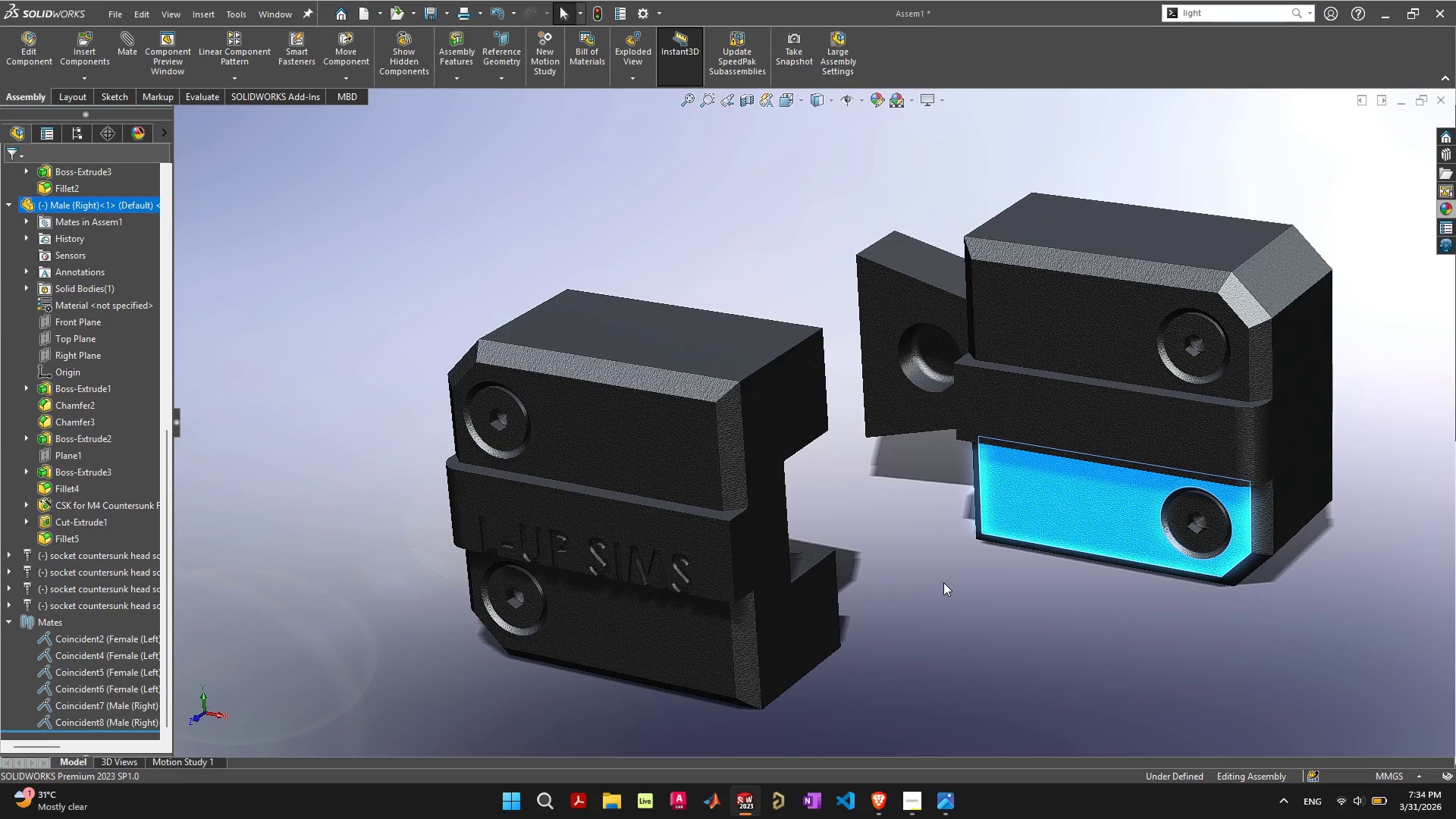 
wait(7.47)
 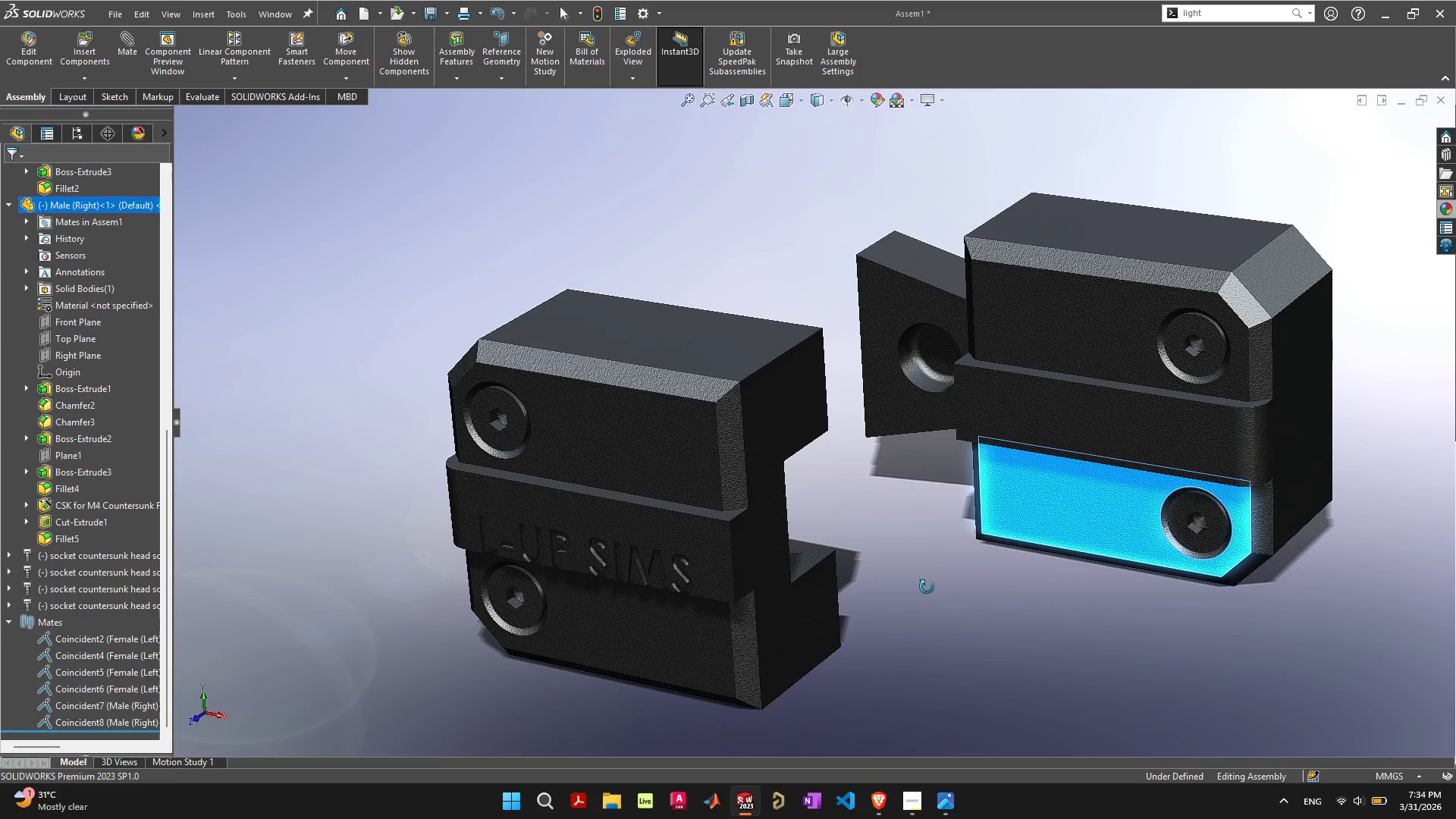 
left_click([973, 604])
 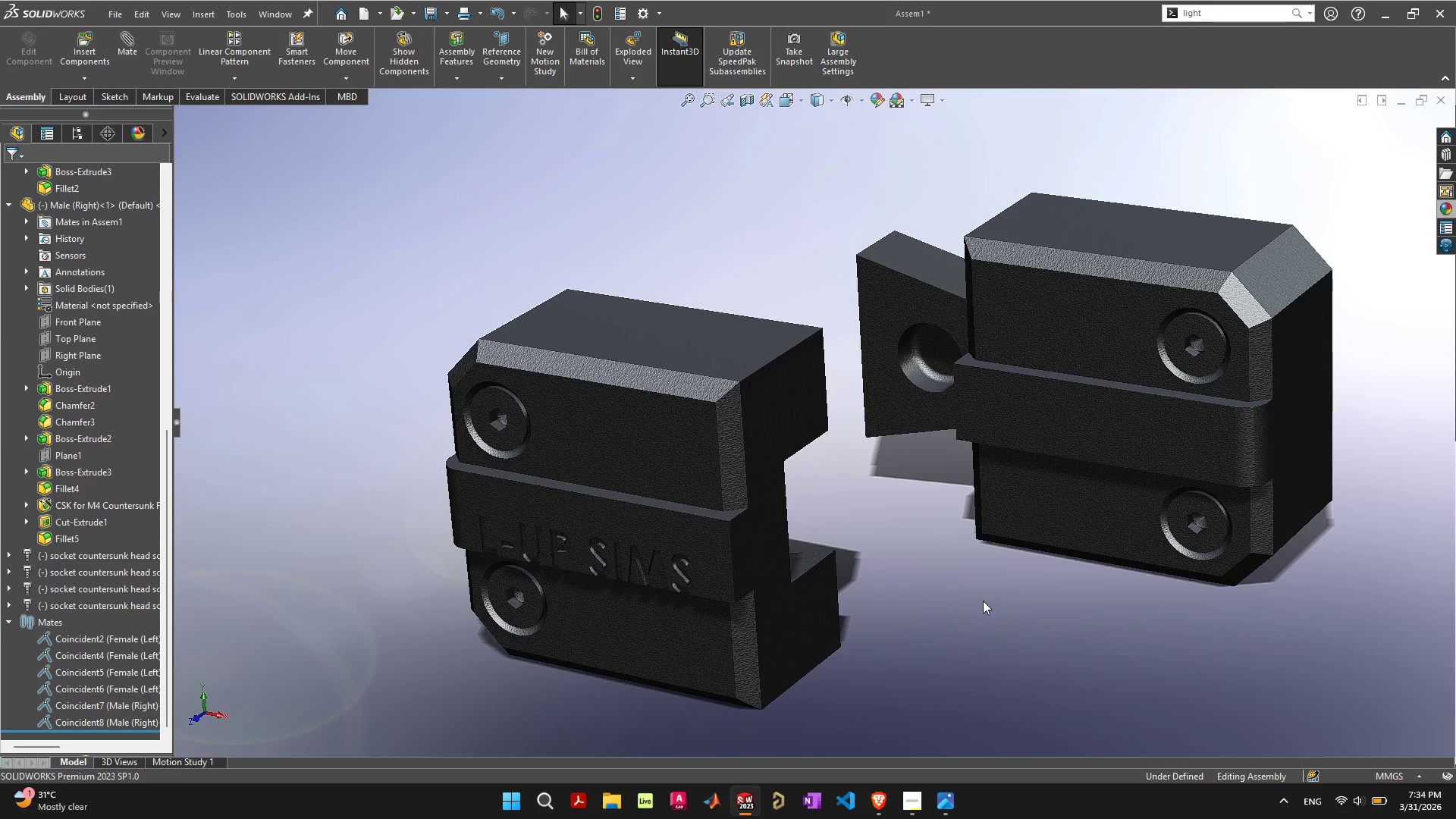 
key(Control+S)
 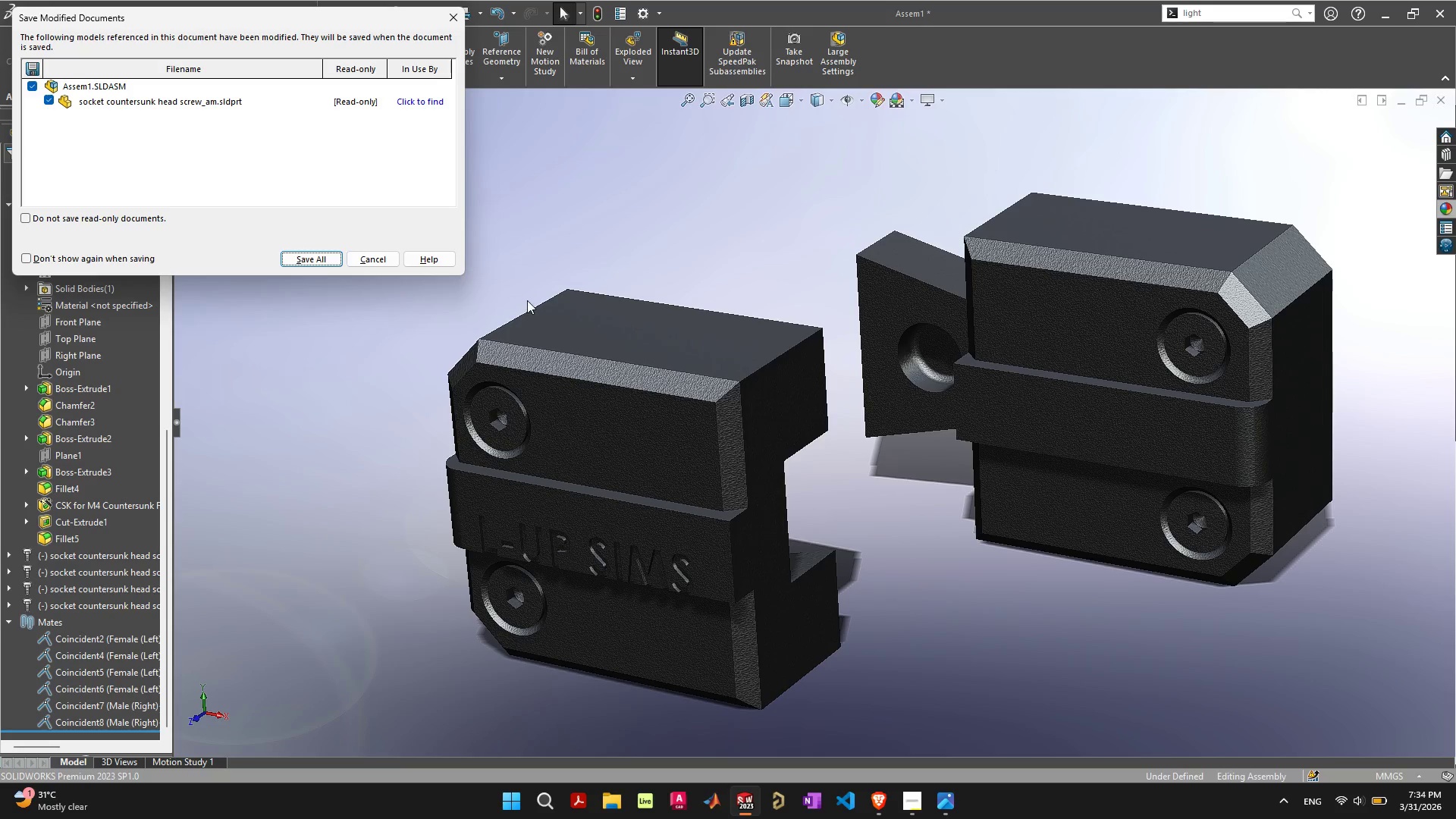 
key(Control+Enter)
 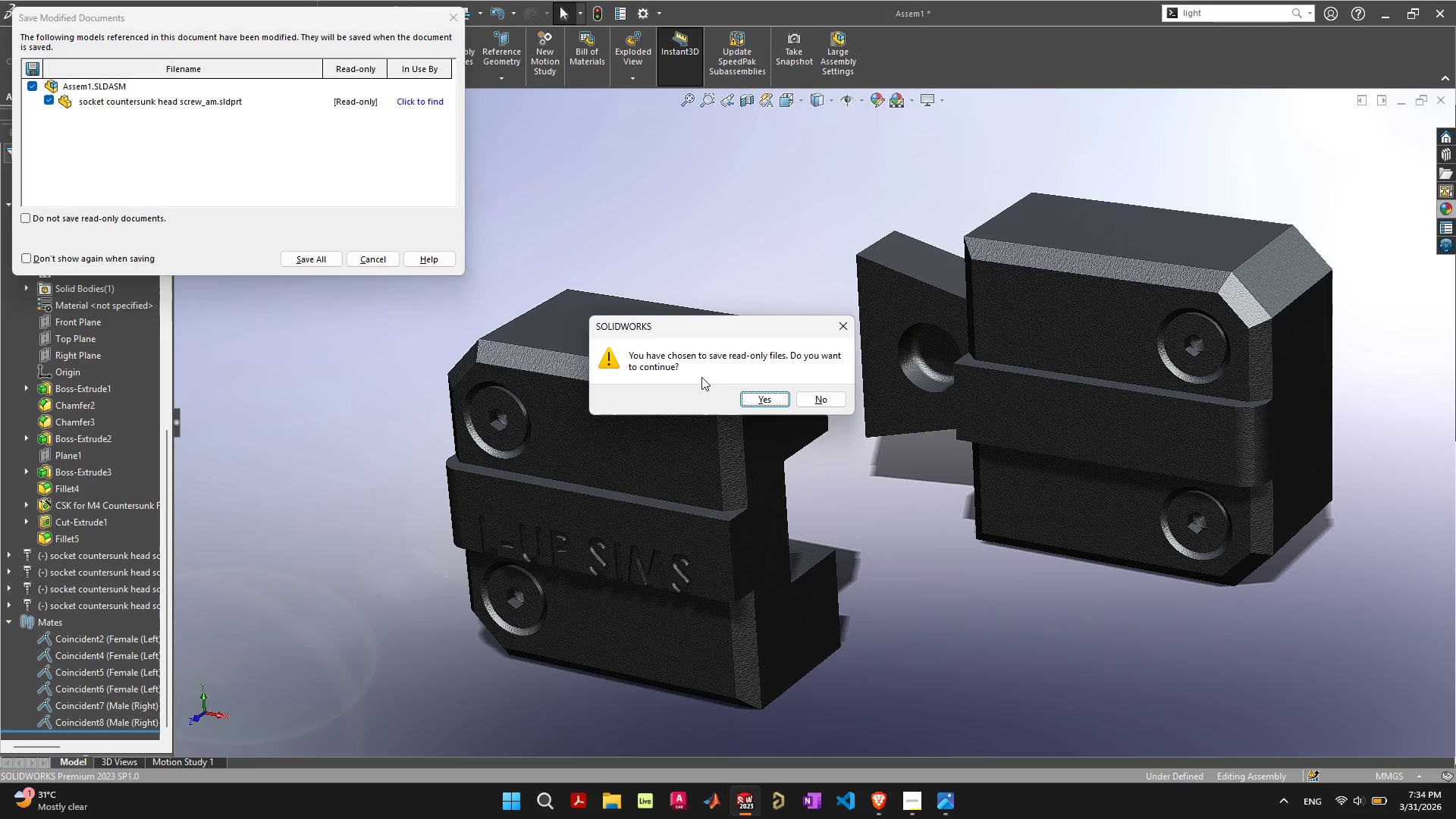 
left_click([755, 398])
 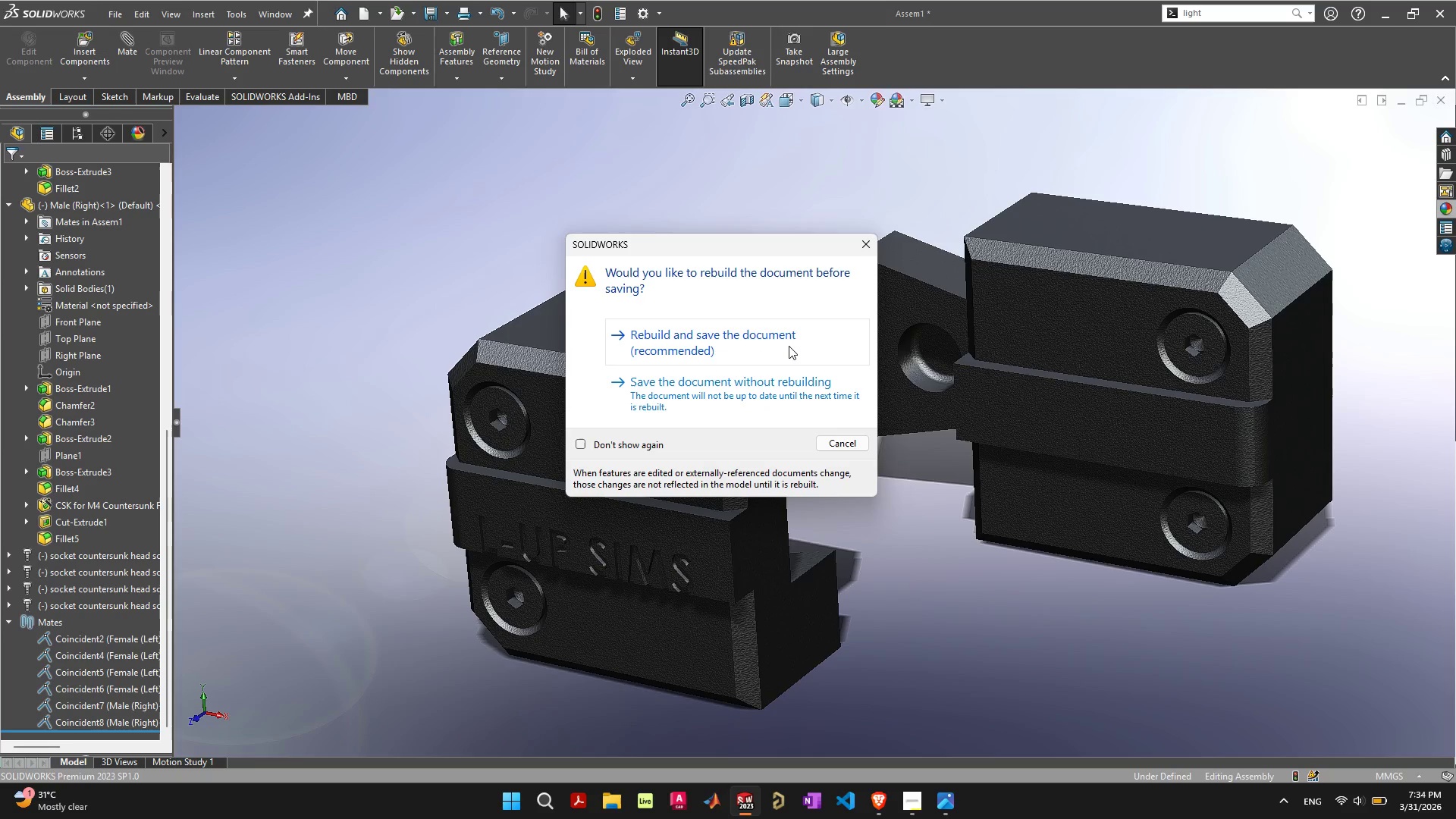 
wait(9.69)
 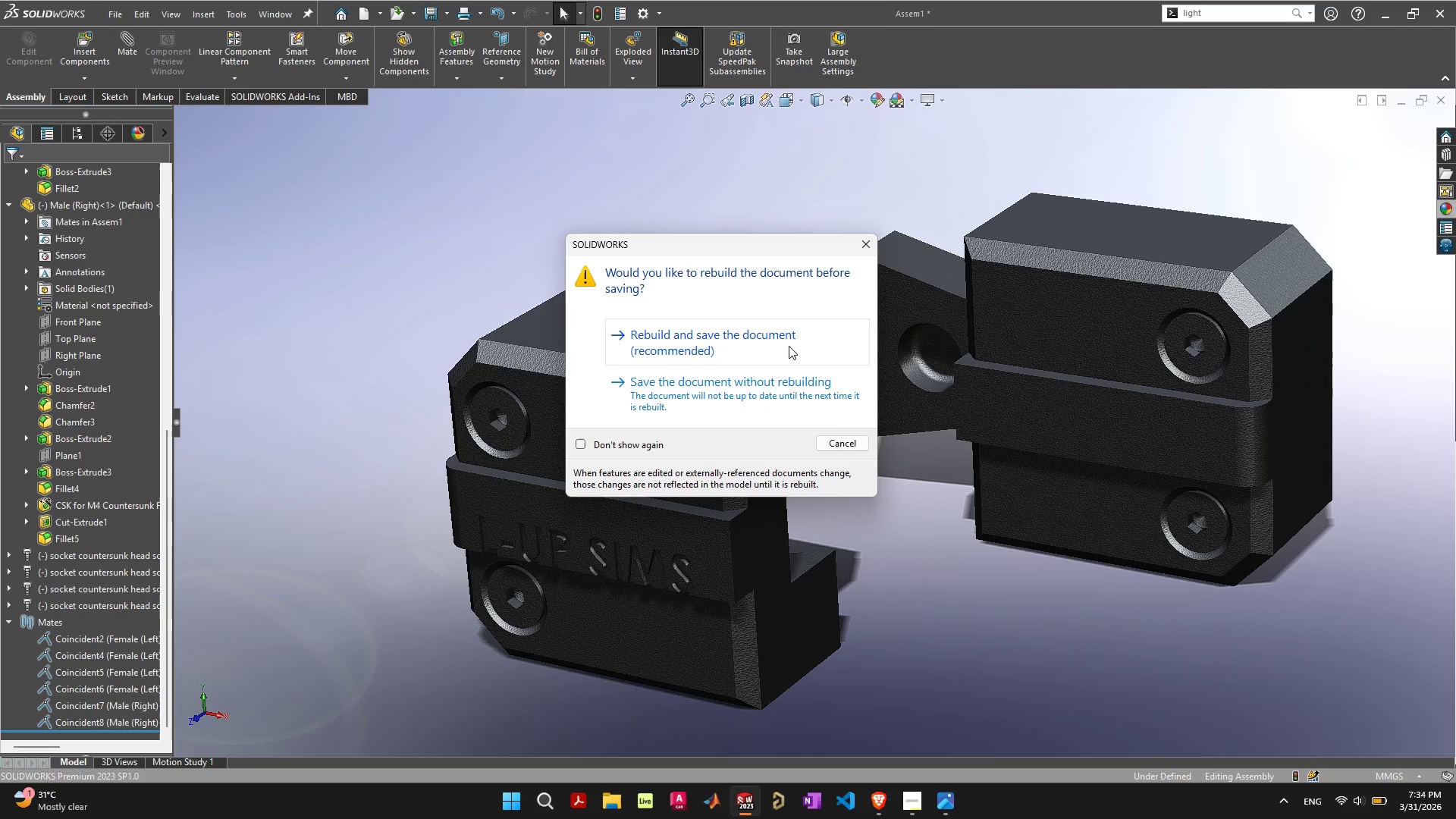 
left_click([753, 400])
 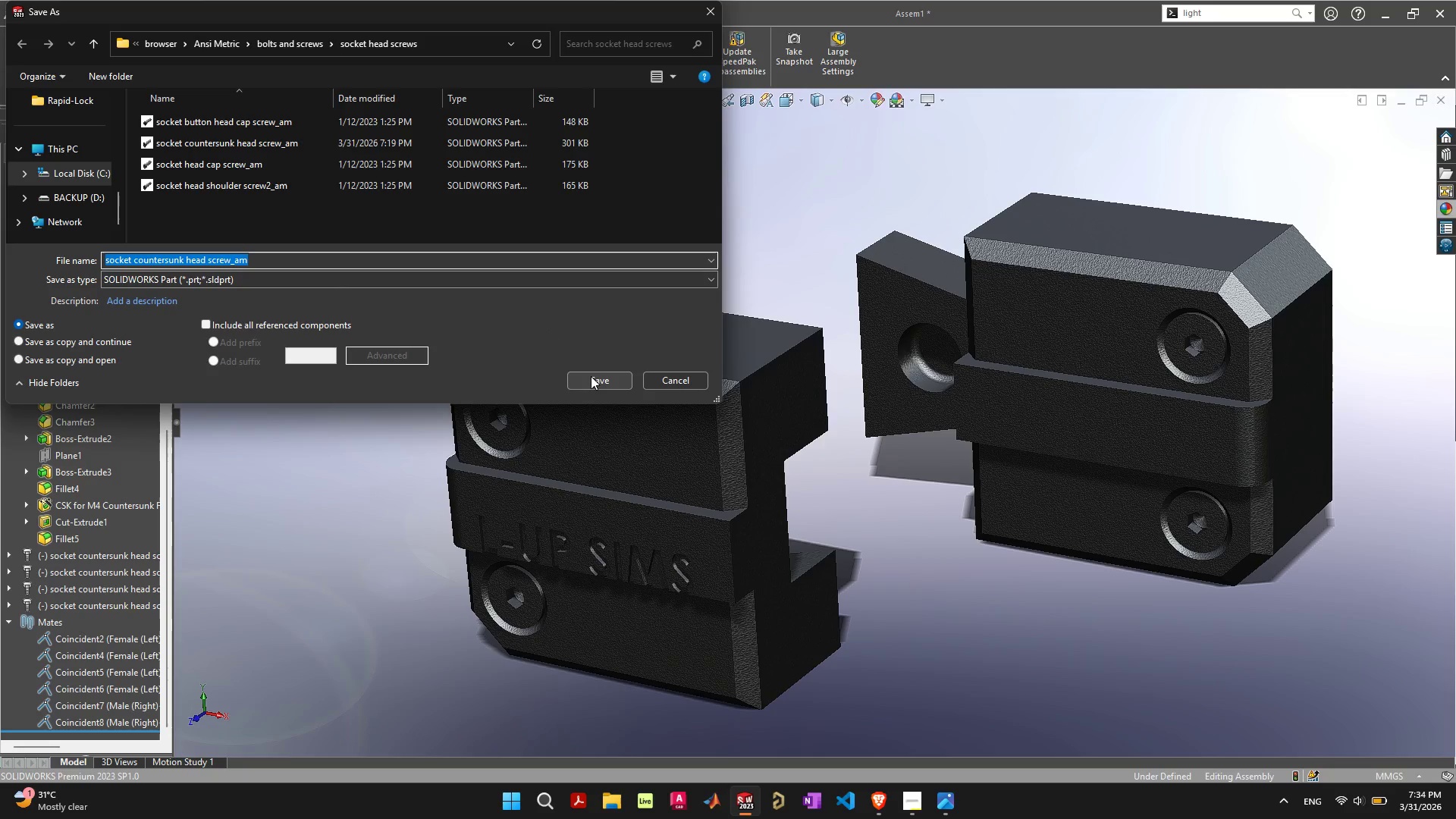 
wait(9.19)
 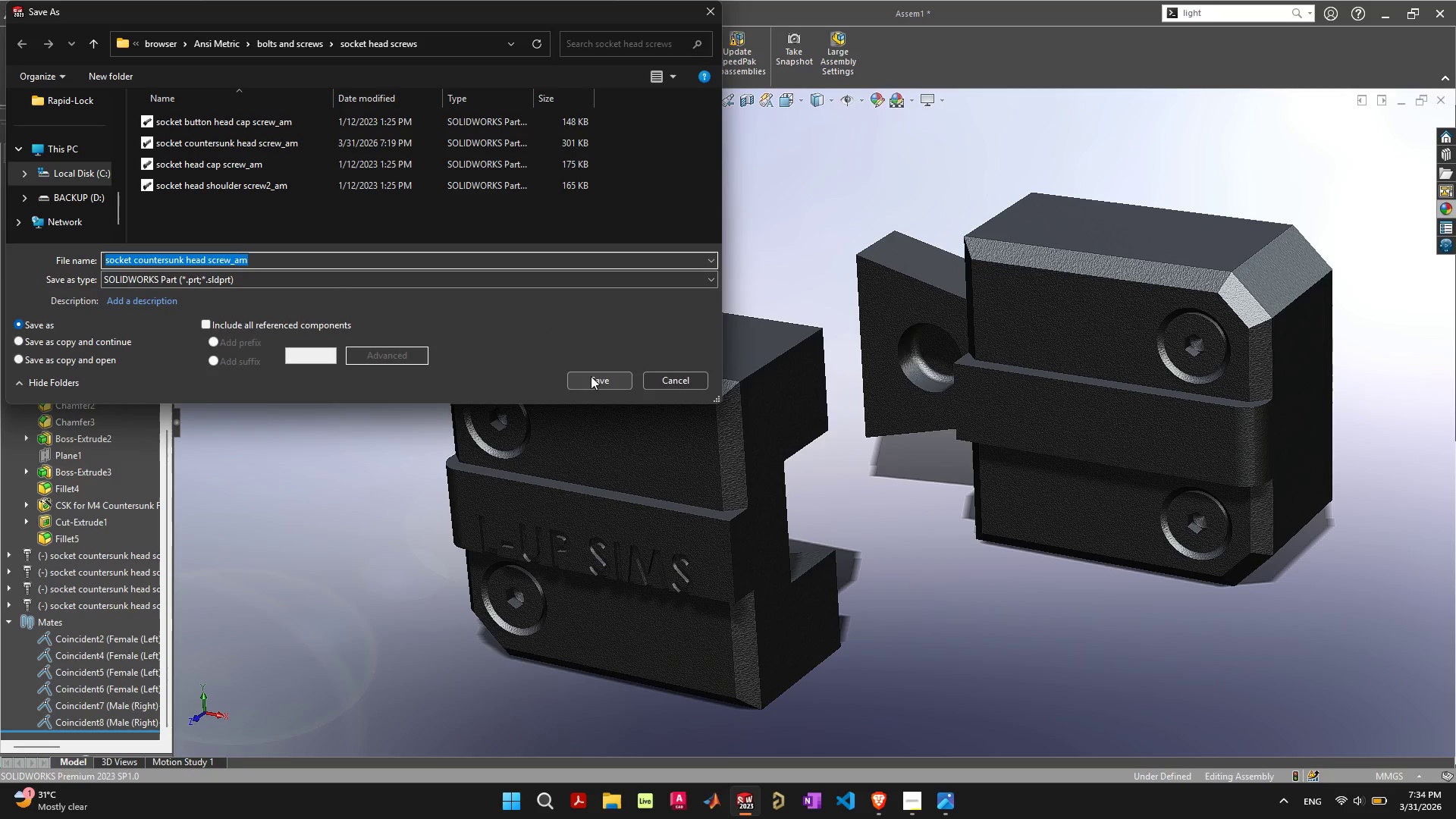 
left_click([664, 384])
 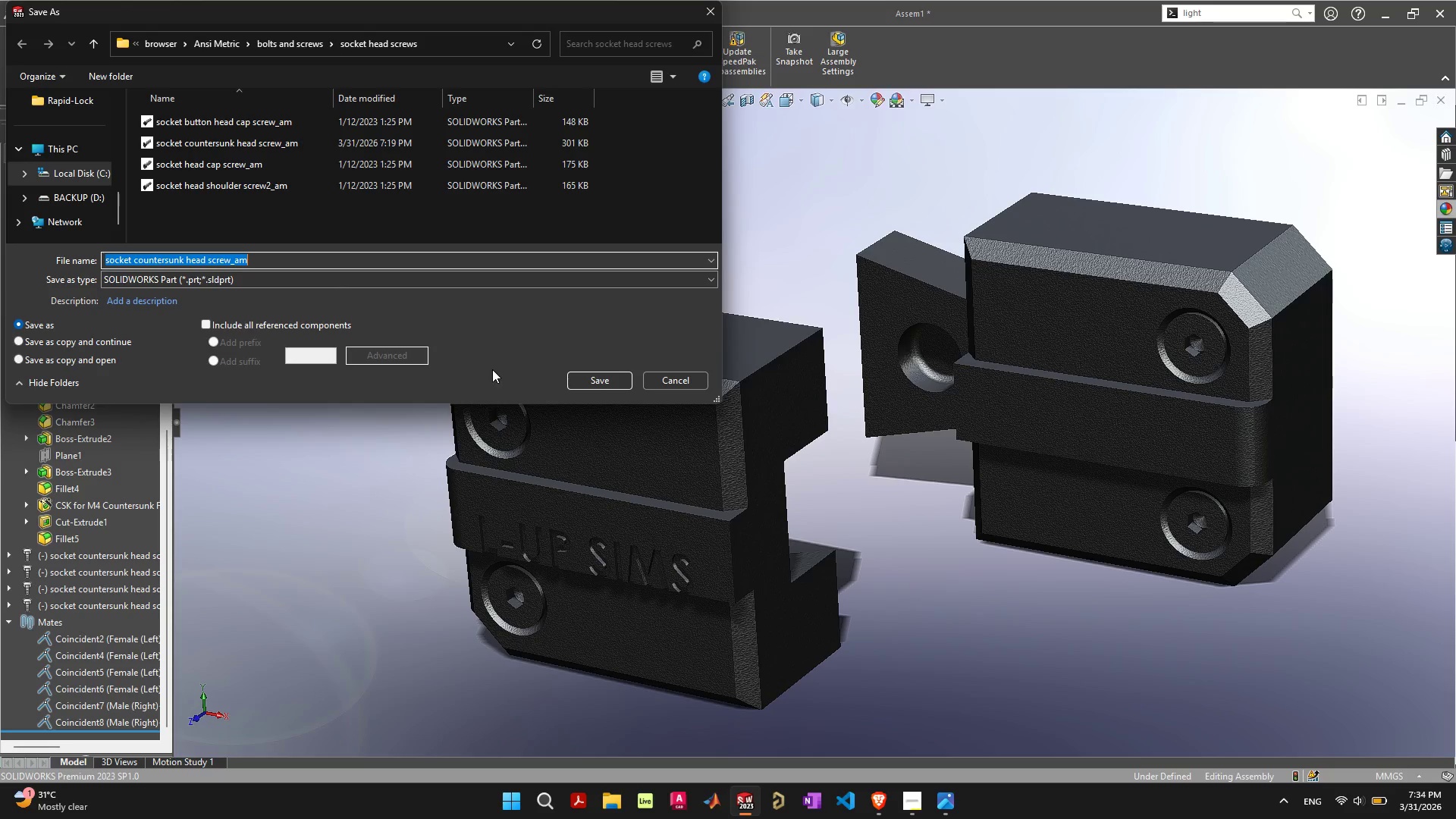 
left_click([670, 378])
 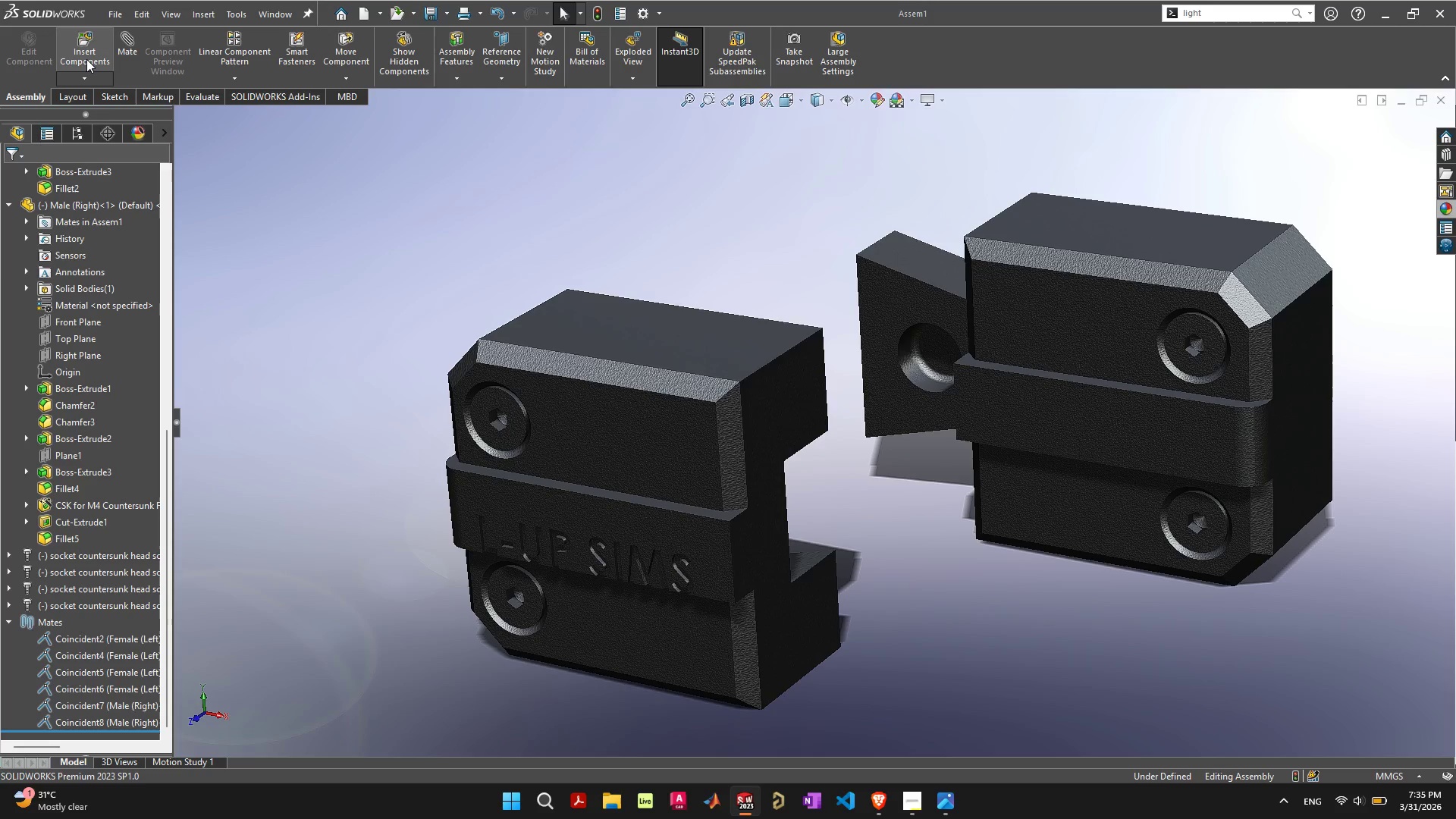 
key(Control+ControlLeft)
 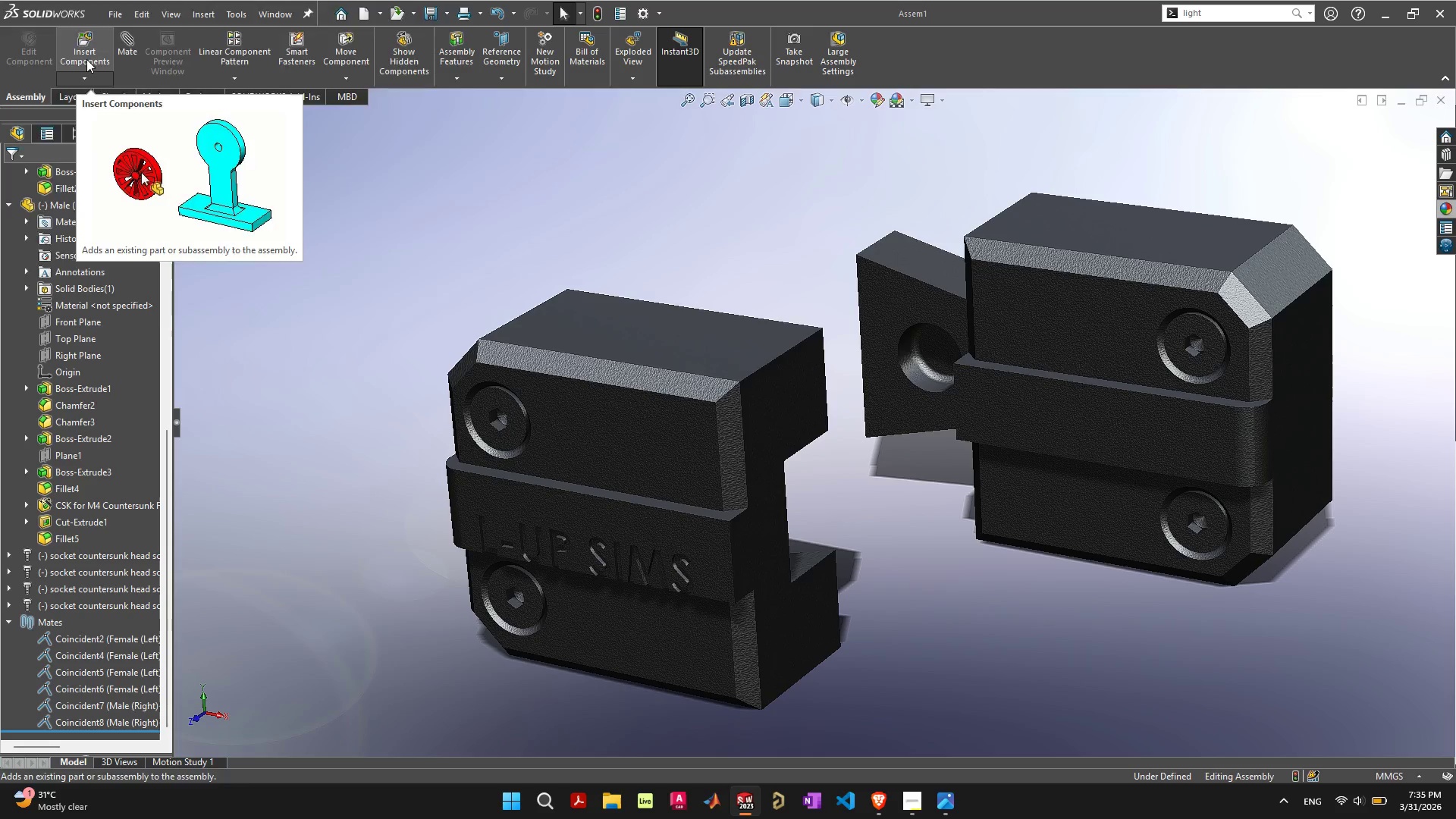 
key(Control+S)
 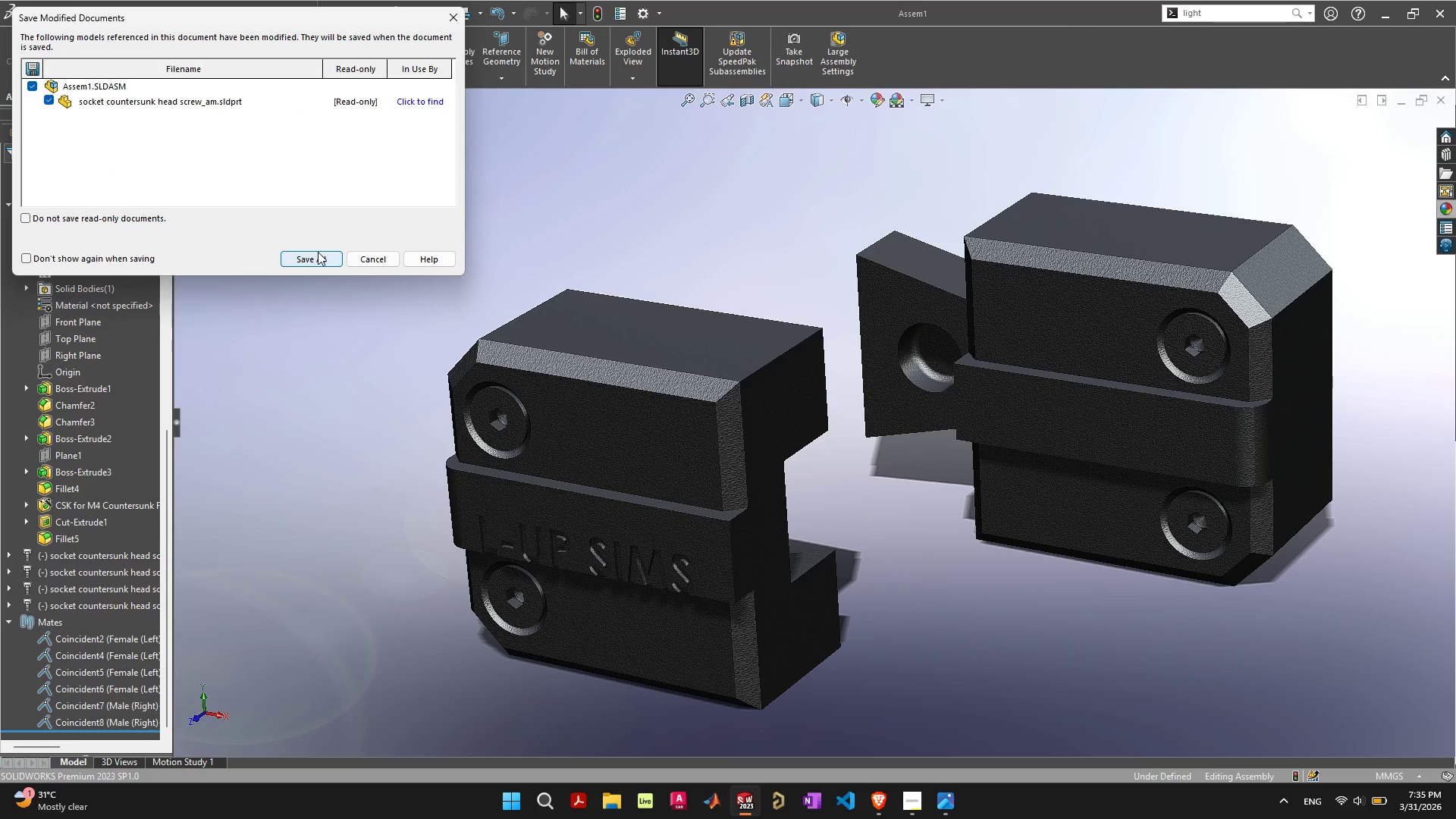 
left_click([317, 253])
 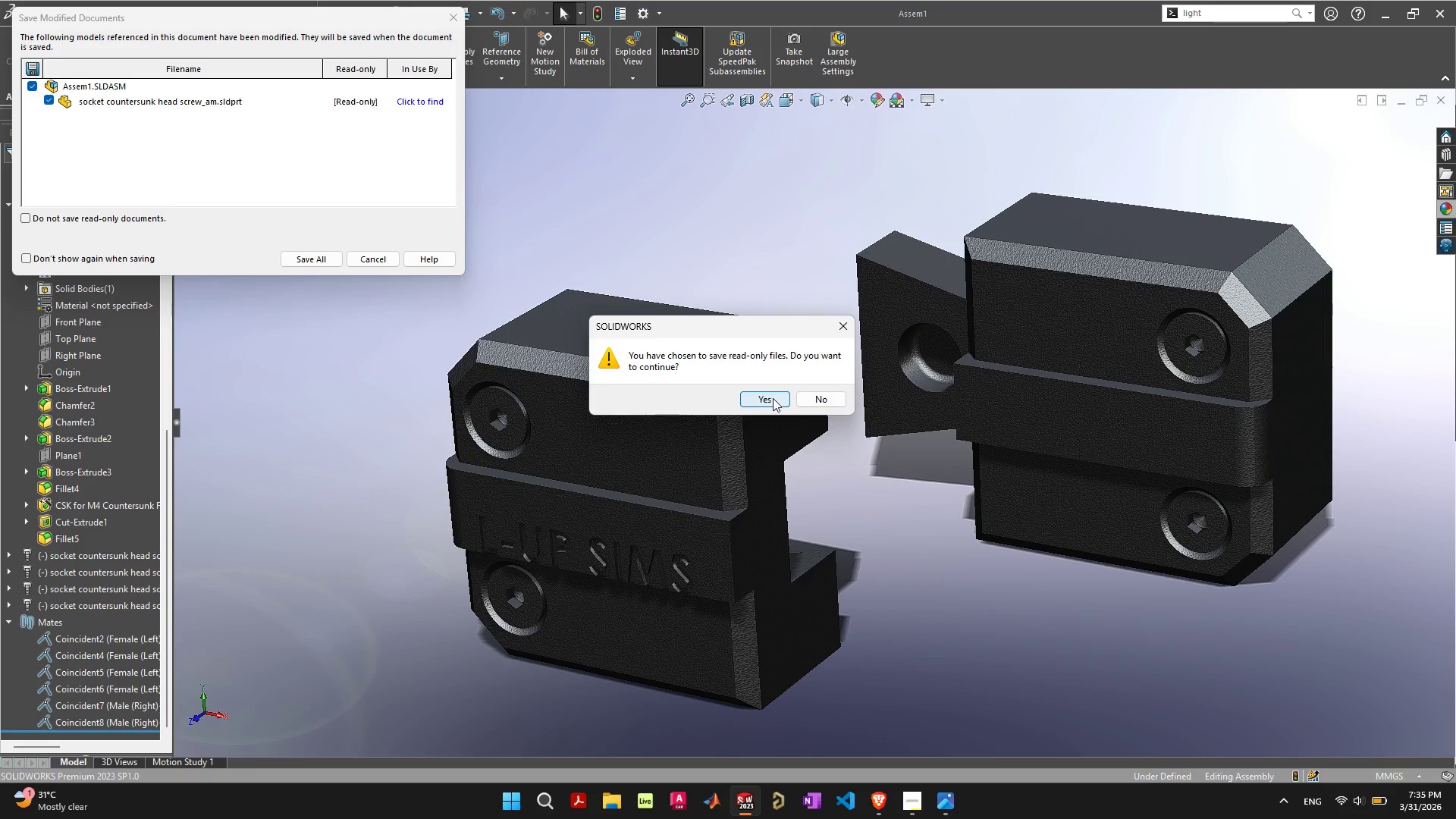 
left_click([773, 397])
 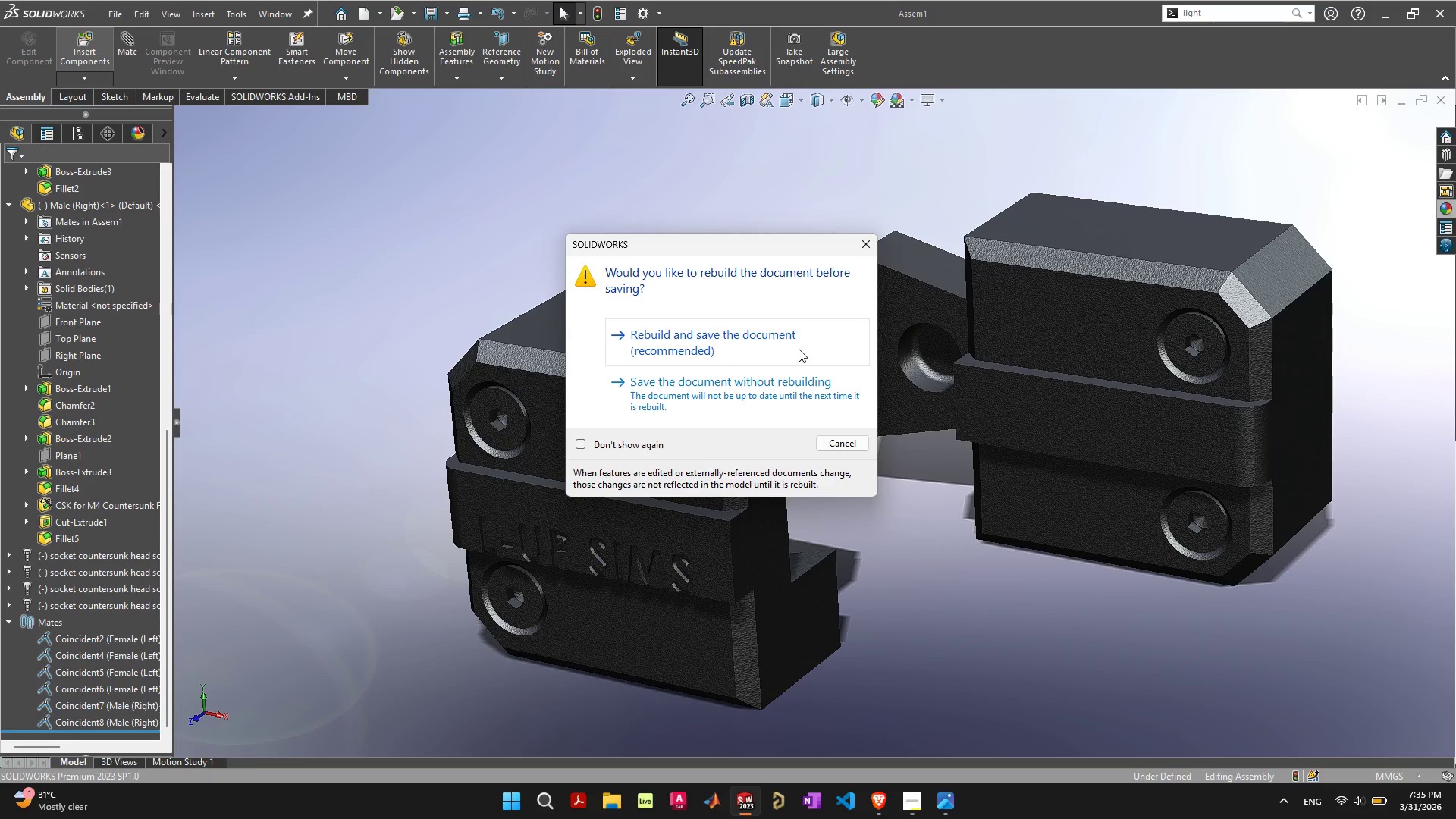 
left_click([799, 348])
 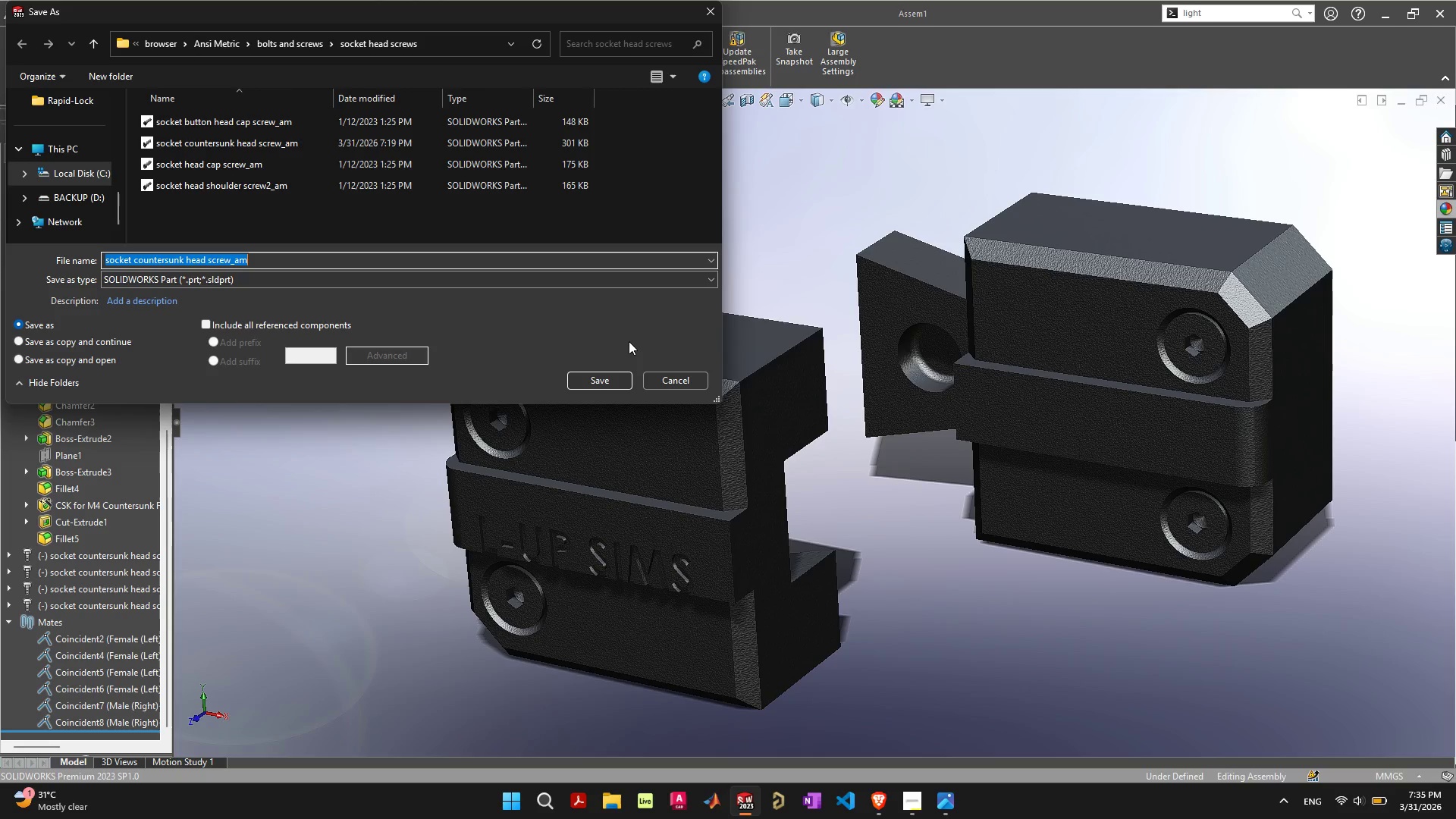 
left_click([620, 384])
 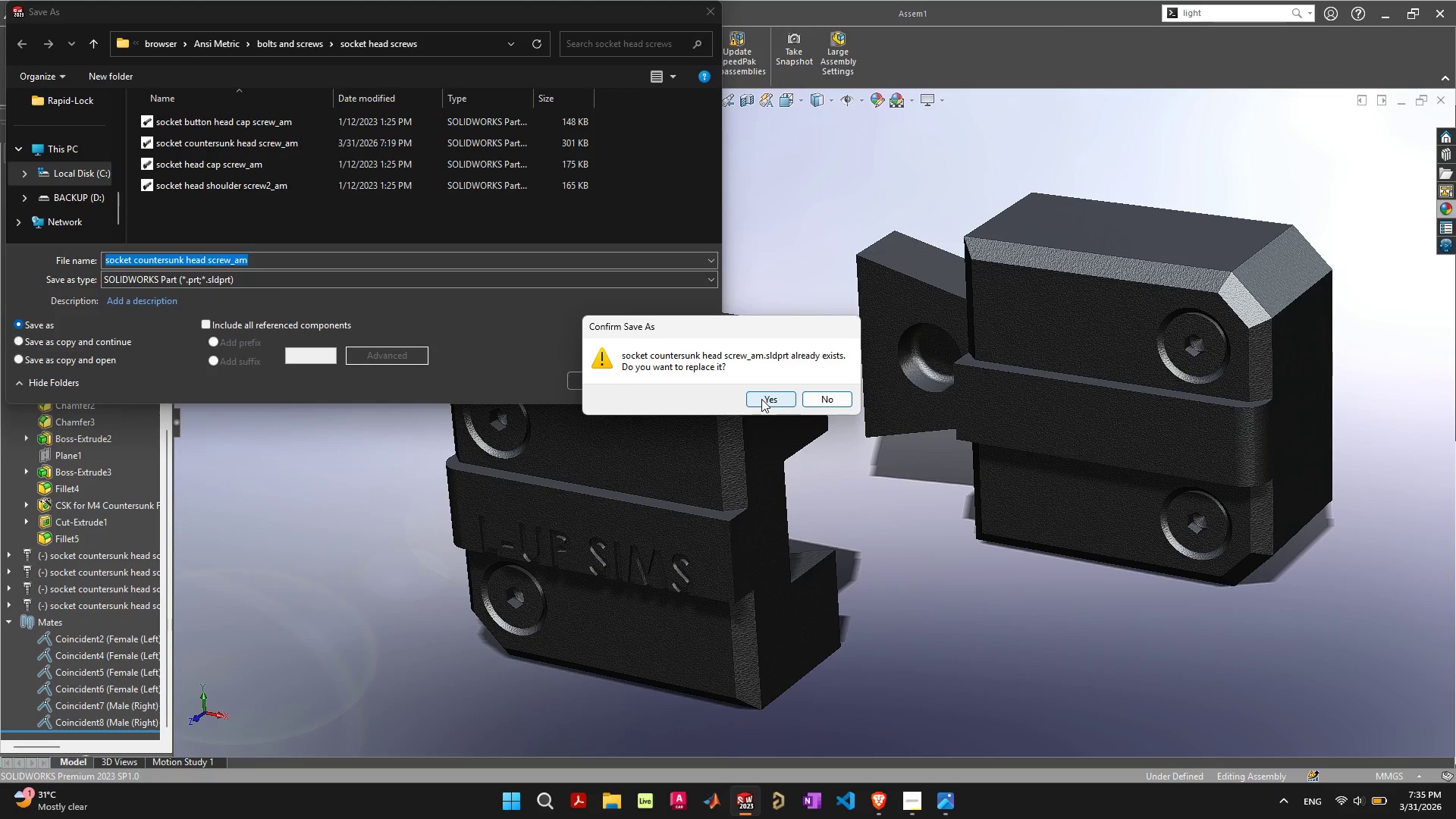 
left_click([815, 400])
 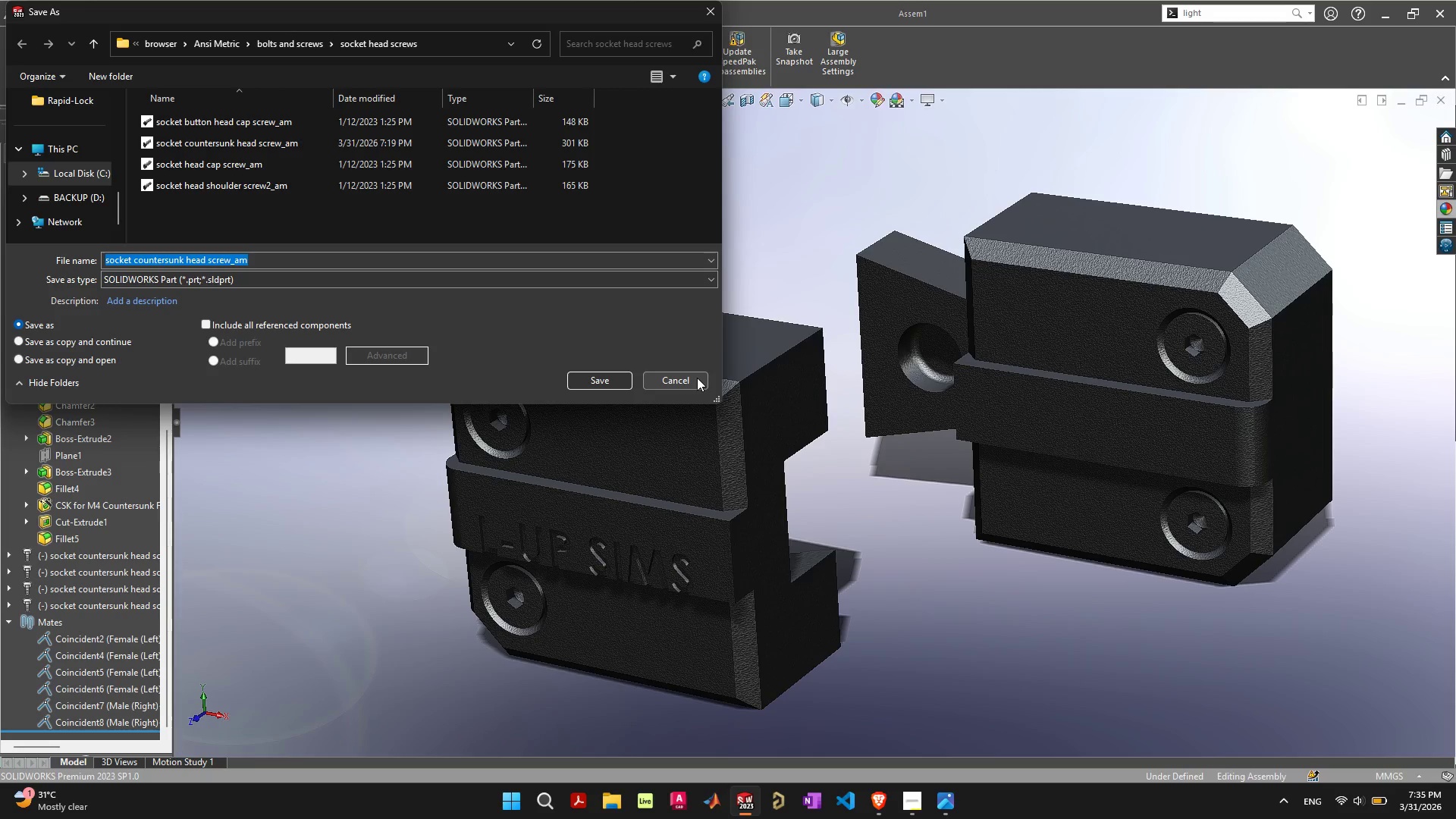 
left_click([697, 378])
 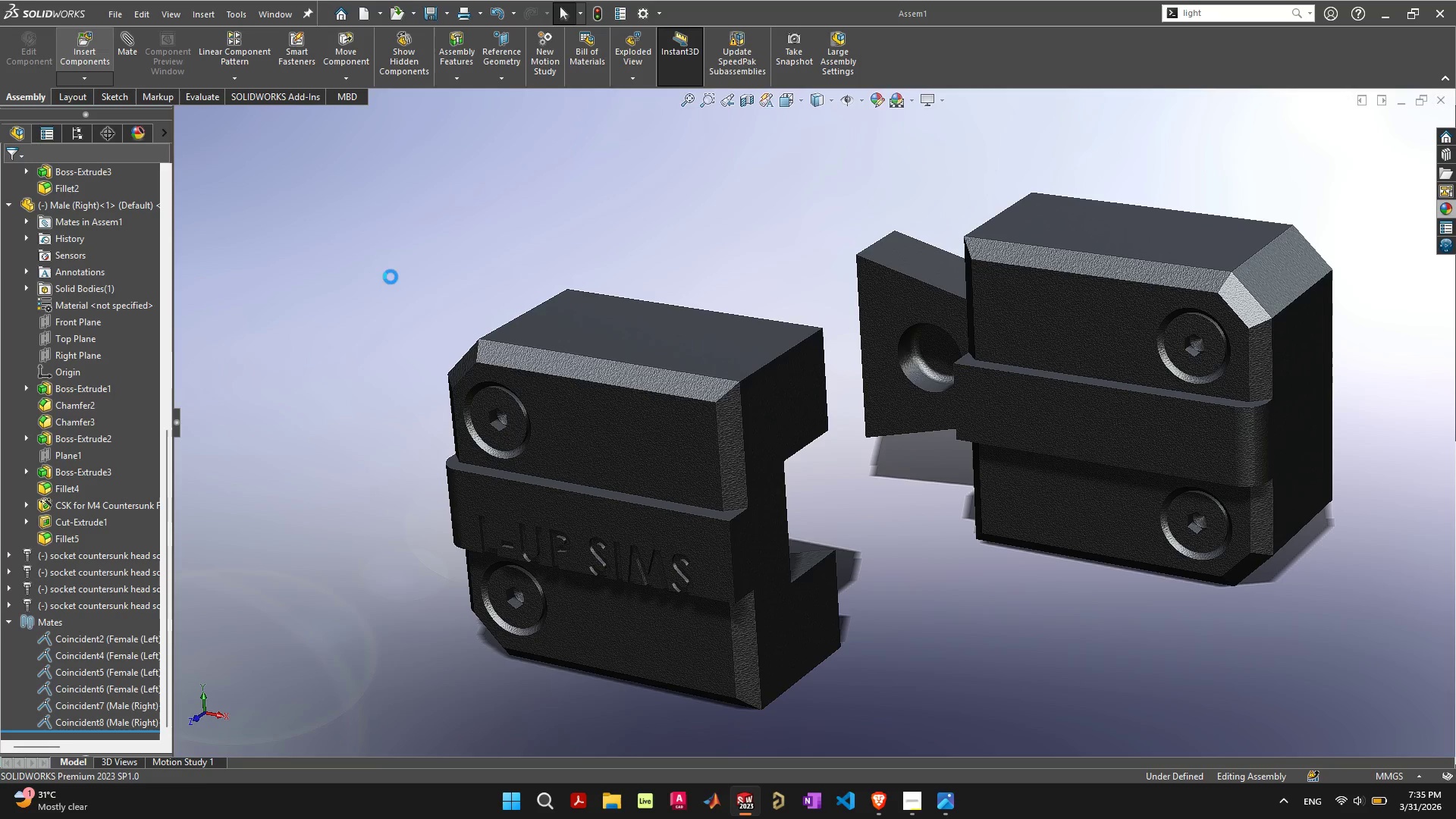 
mouse_move([414, 278])
 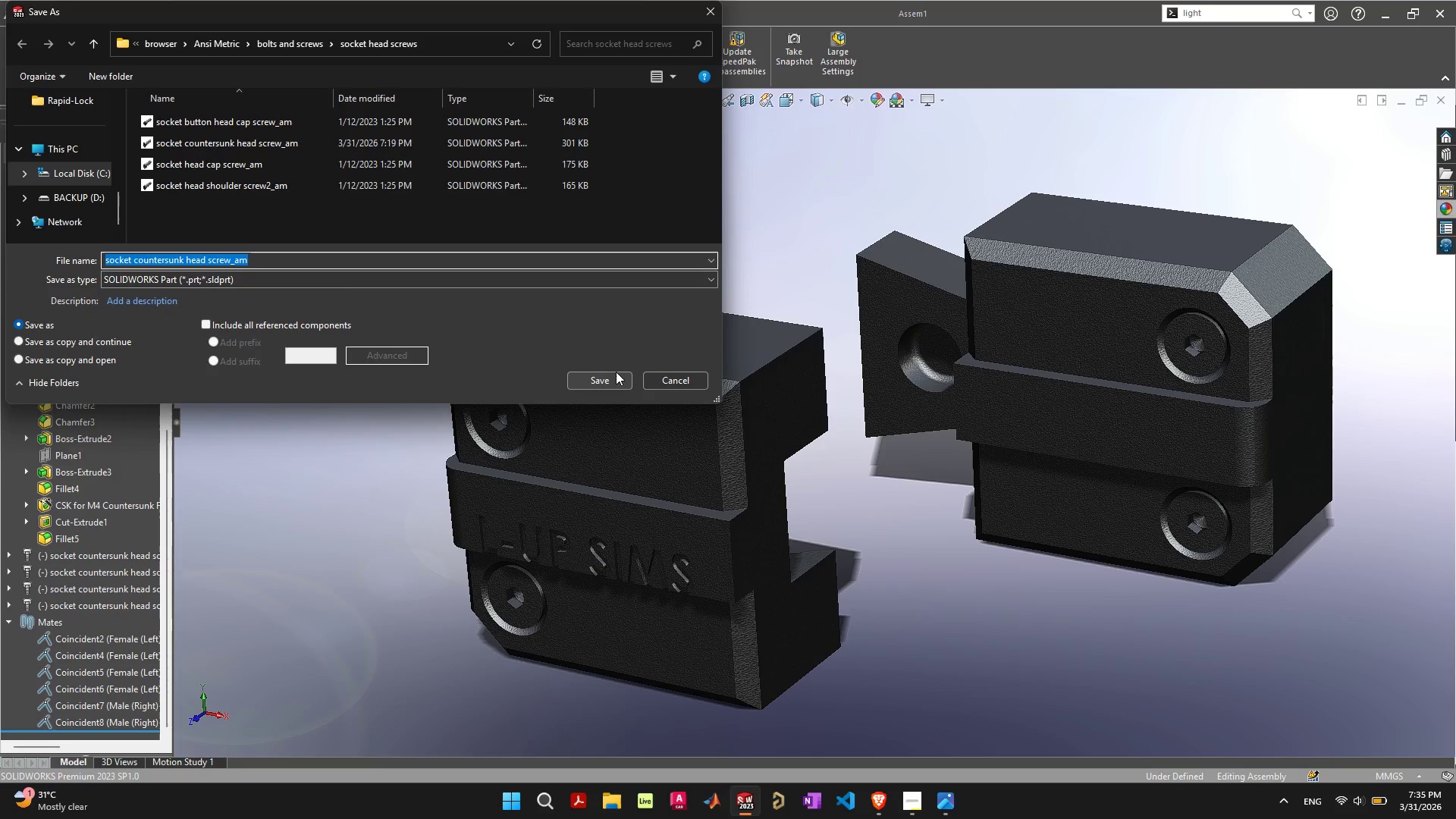 
left_click([617, 376])
 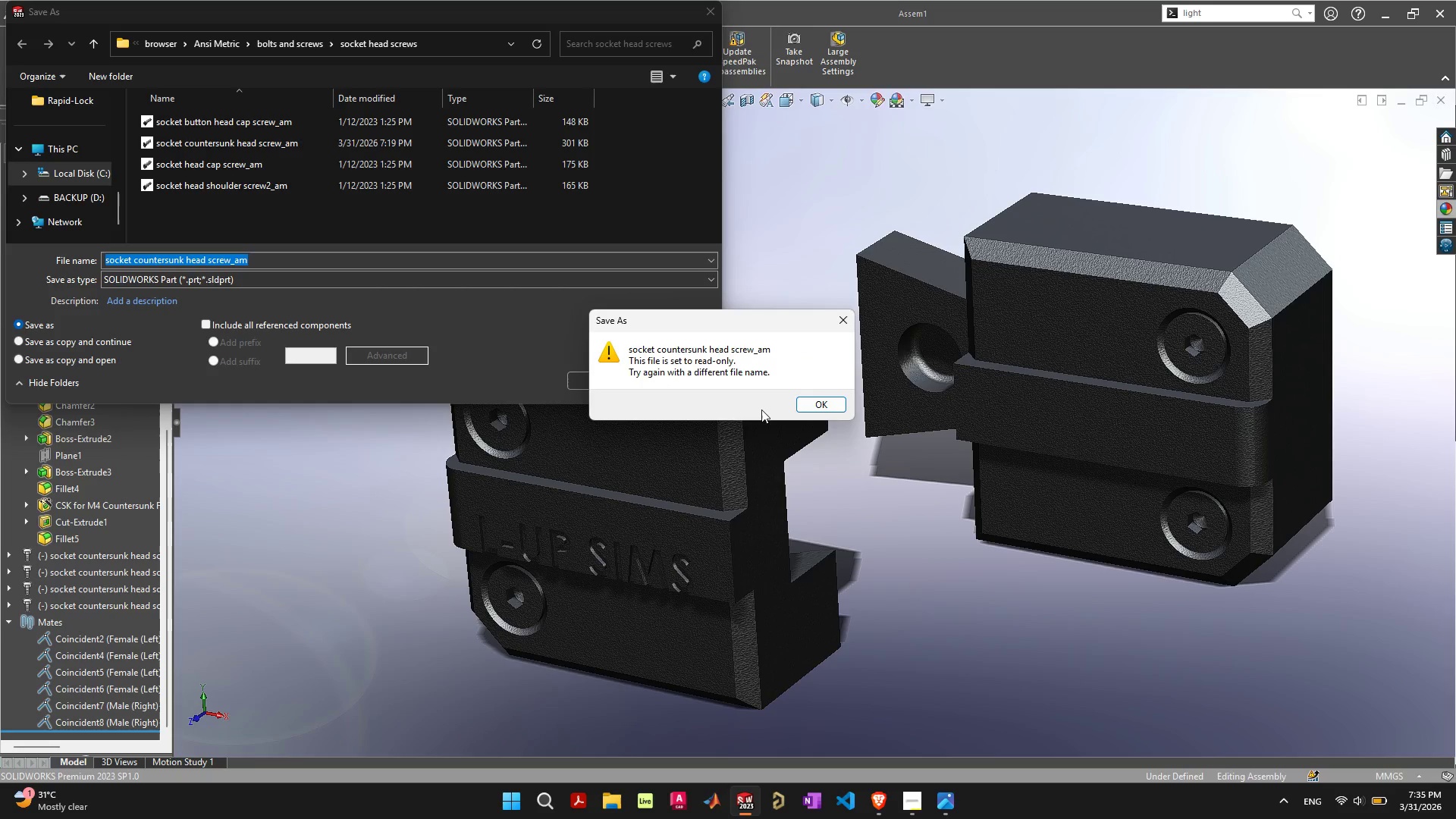 
left_click([806, 405])
 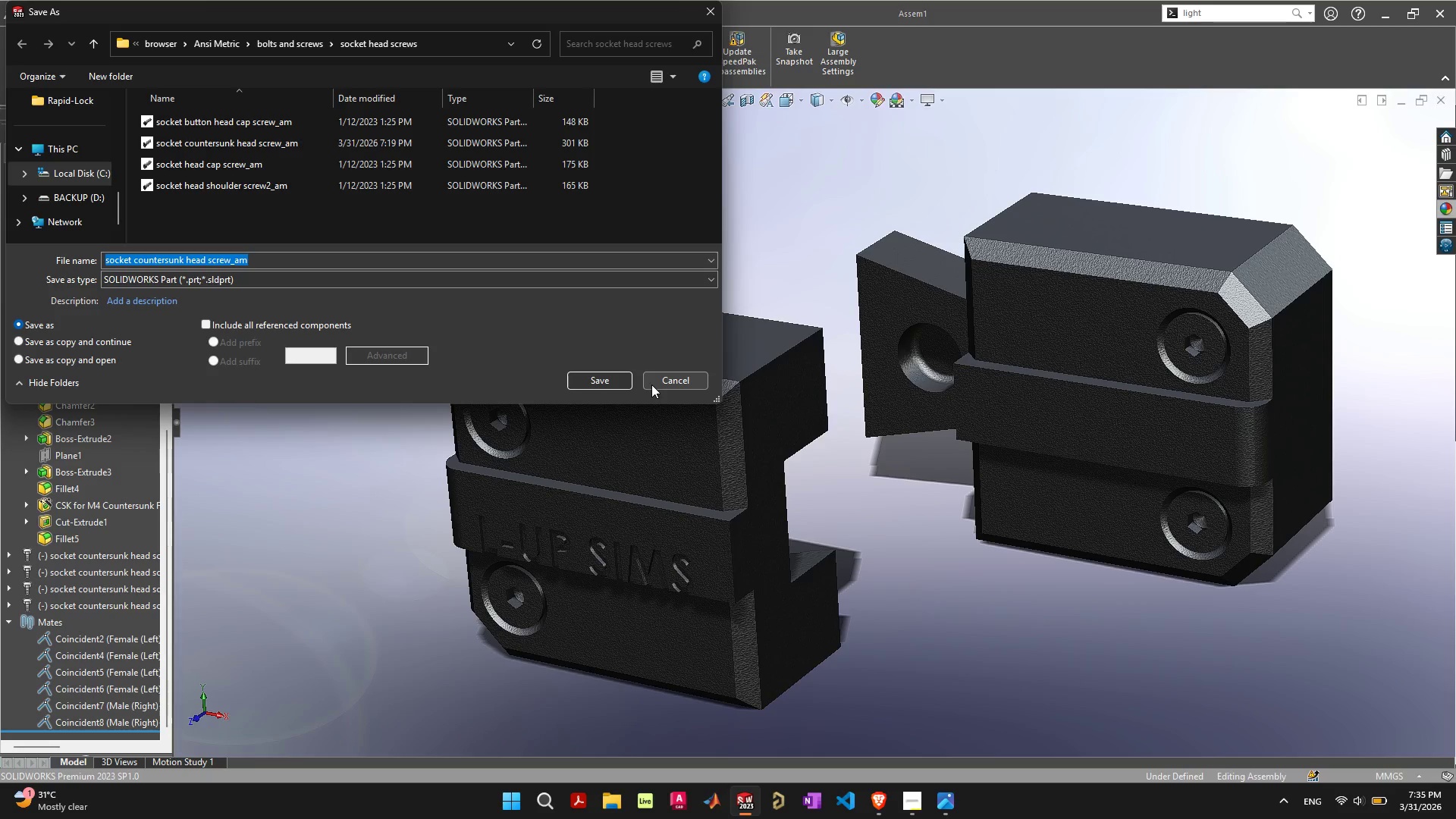 
left_click([670, 384])
 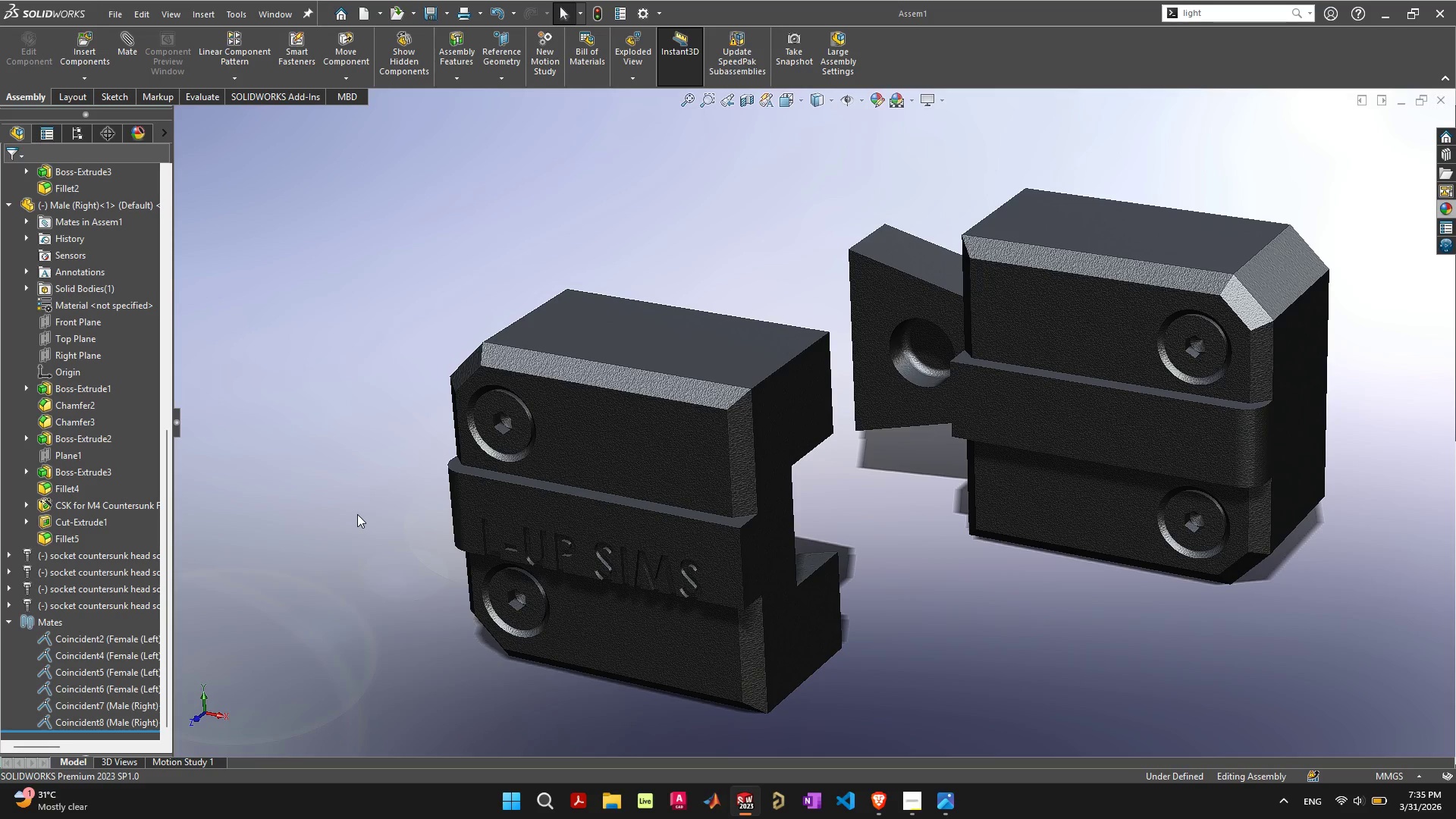 
wait(14.55)
 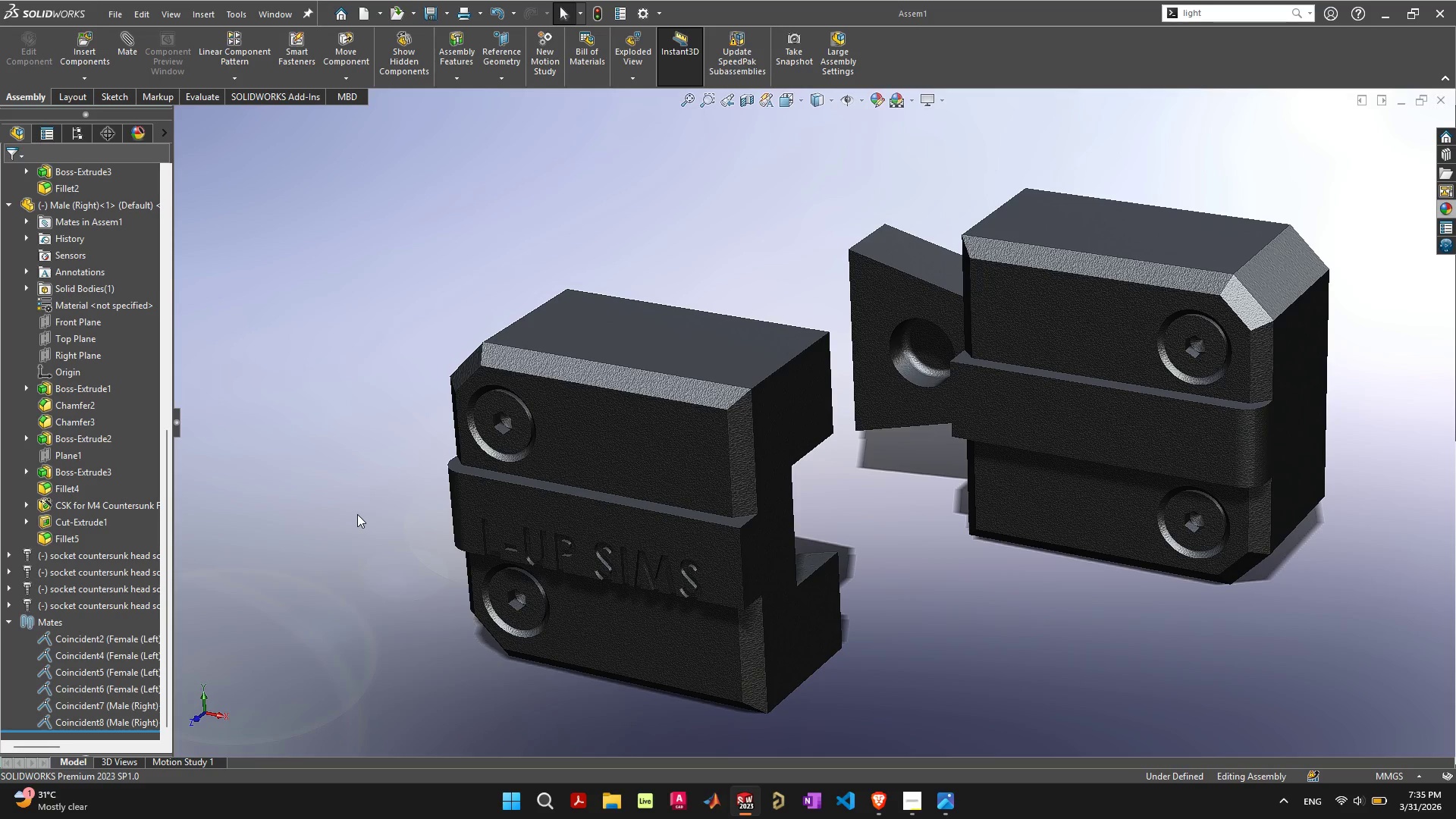 
scroll: coordinate [411, 450], scroll_direction: up, amount: 1.0
 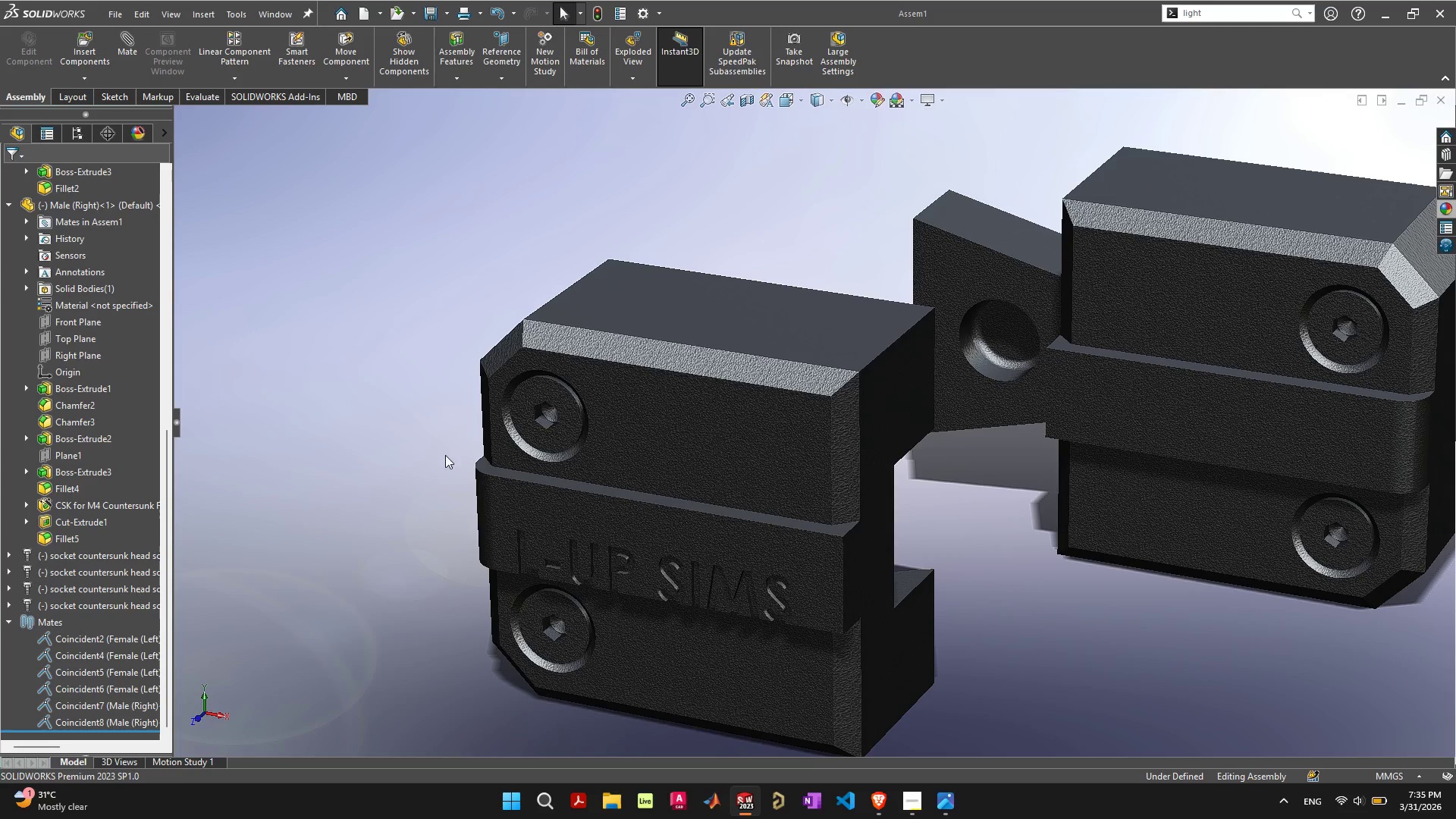 
hold_key(key=ControlLeft, duration=1.52)
 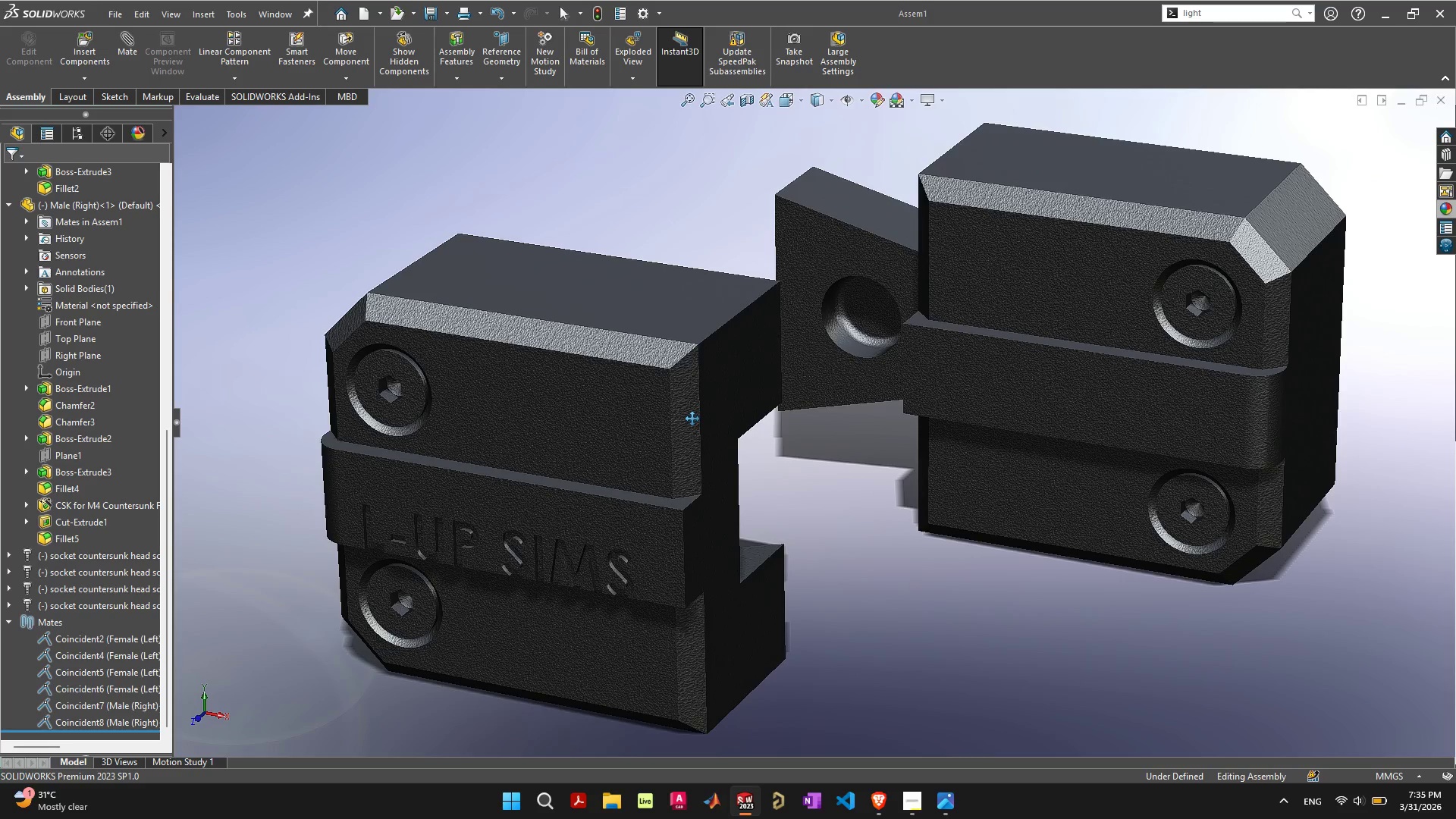 
hold_key(key=ControlLeft, duration=1.23)
 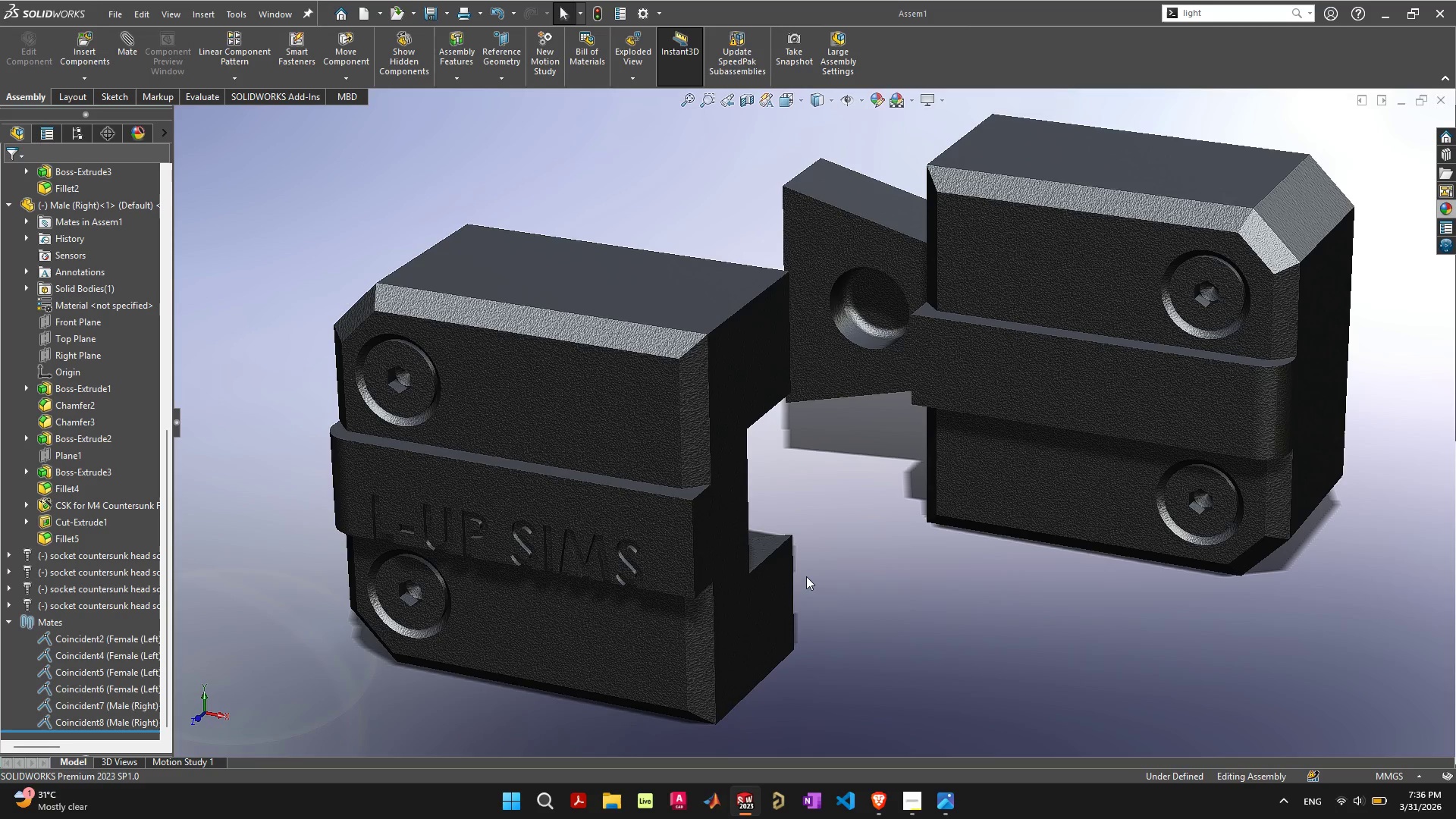 
wait(25.2)
 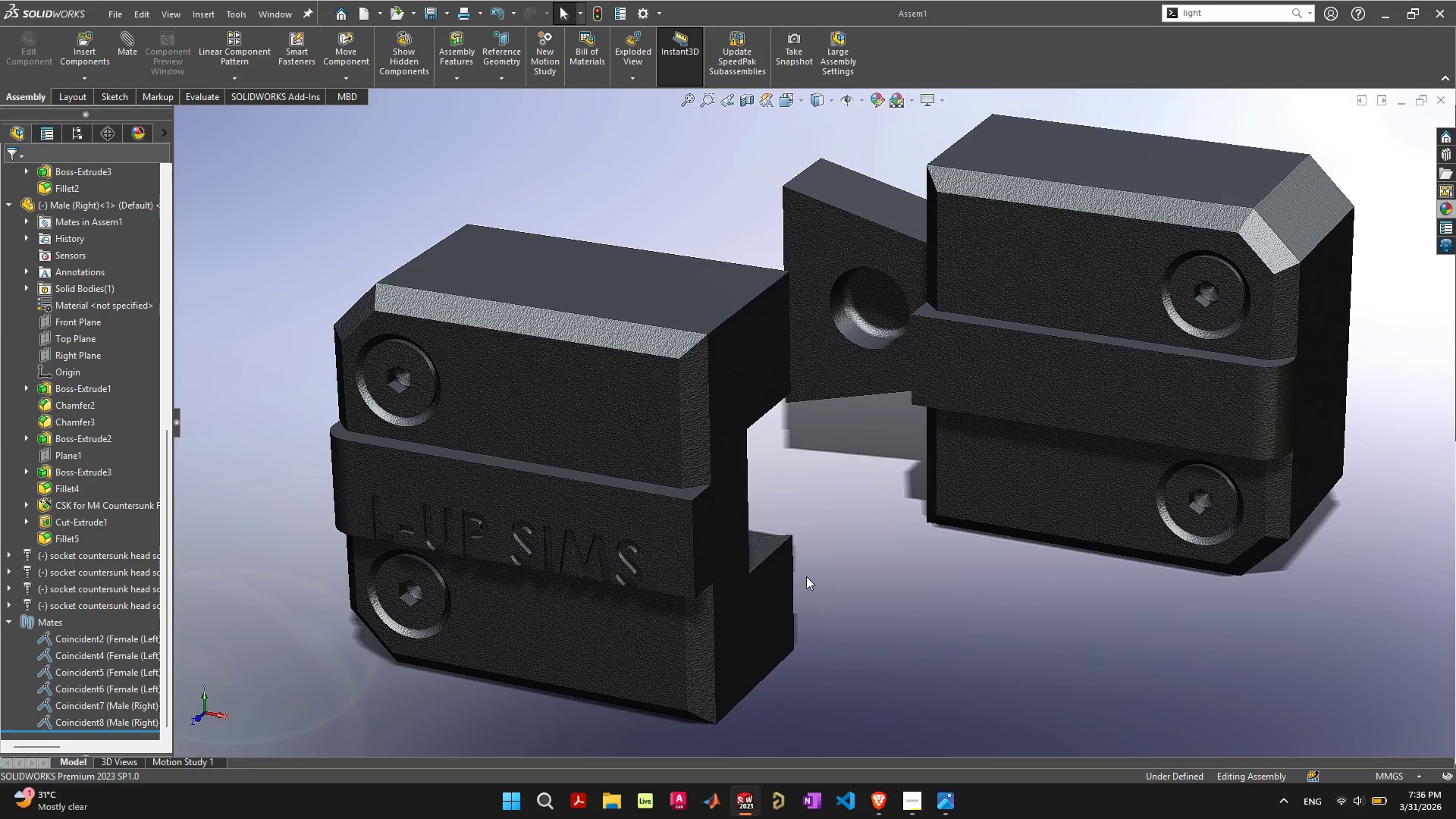 
left_click([902, 100])
 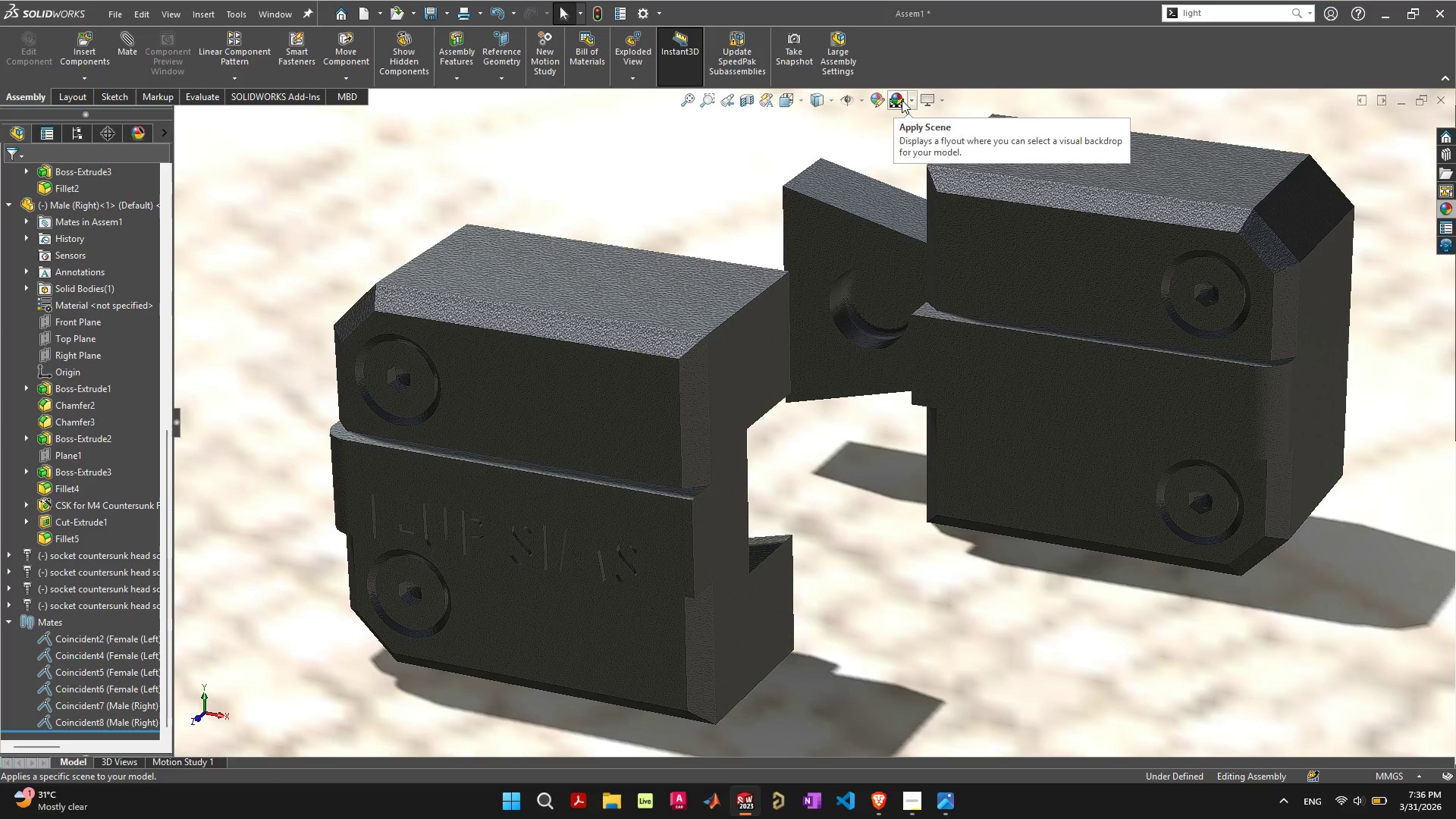 
left_click([902, 100])
 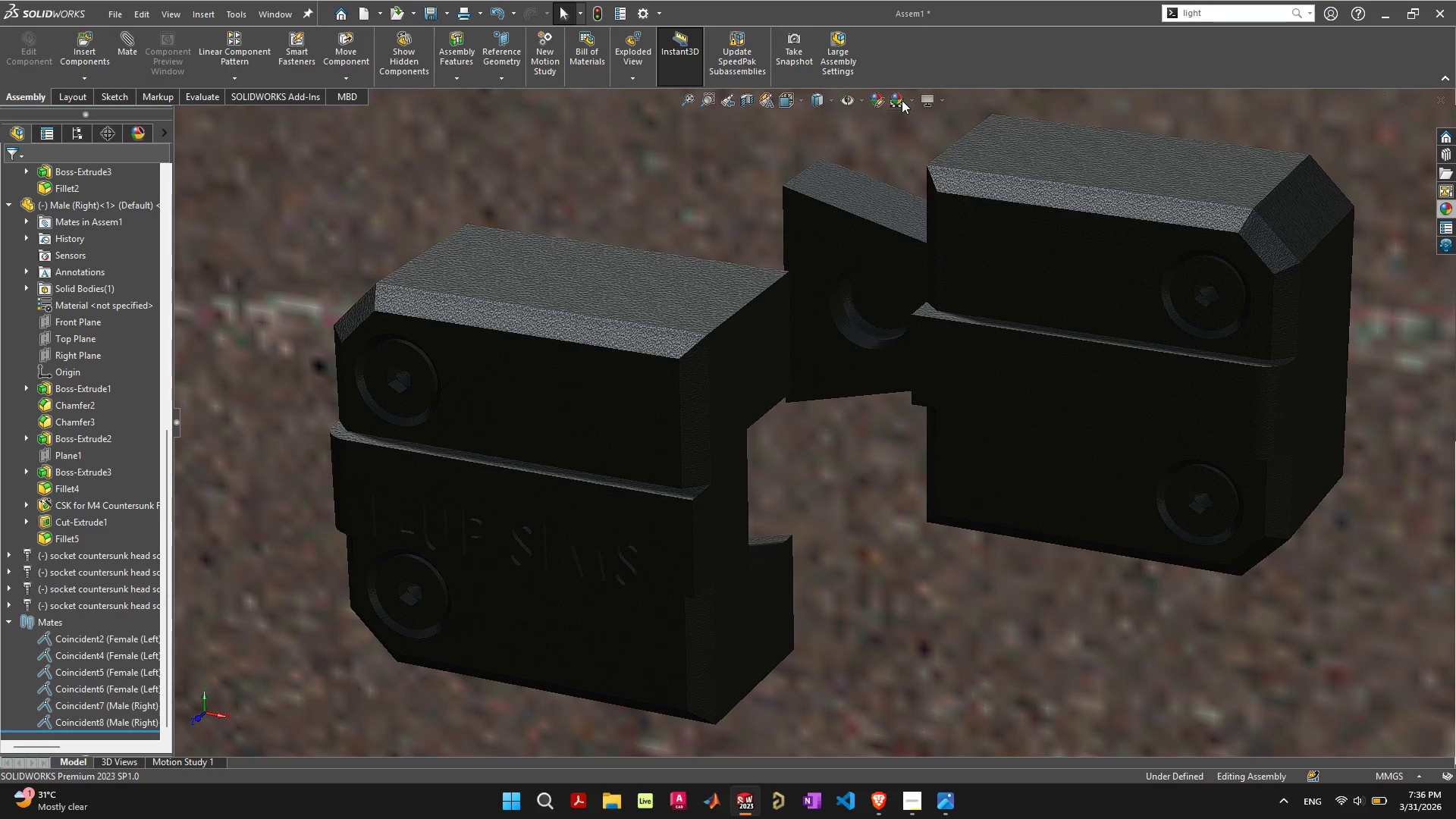 
left_click([902, 100])
 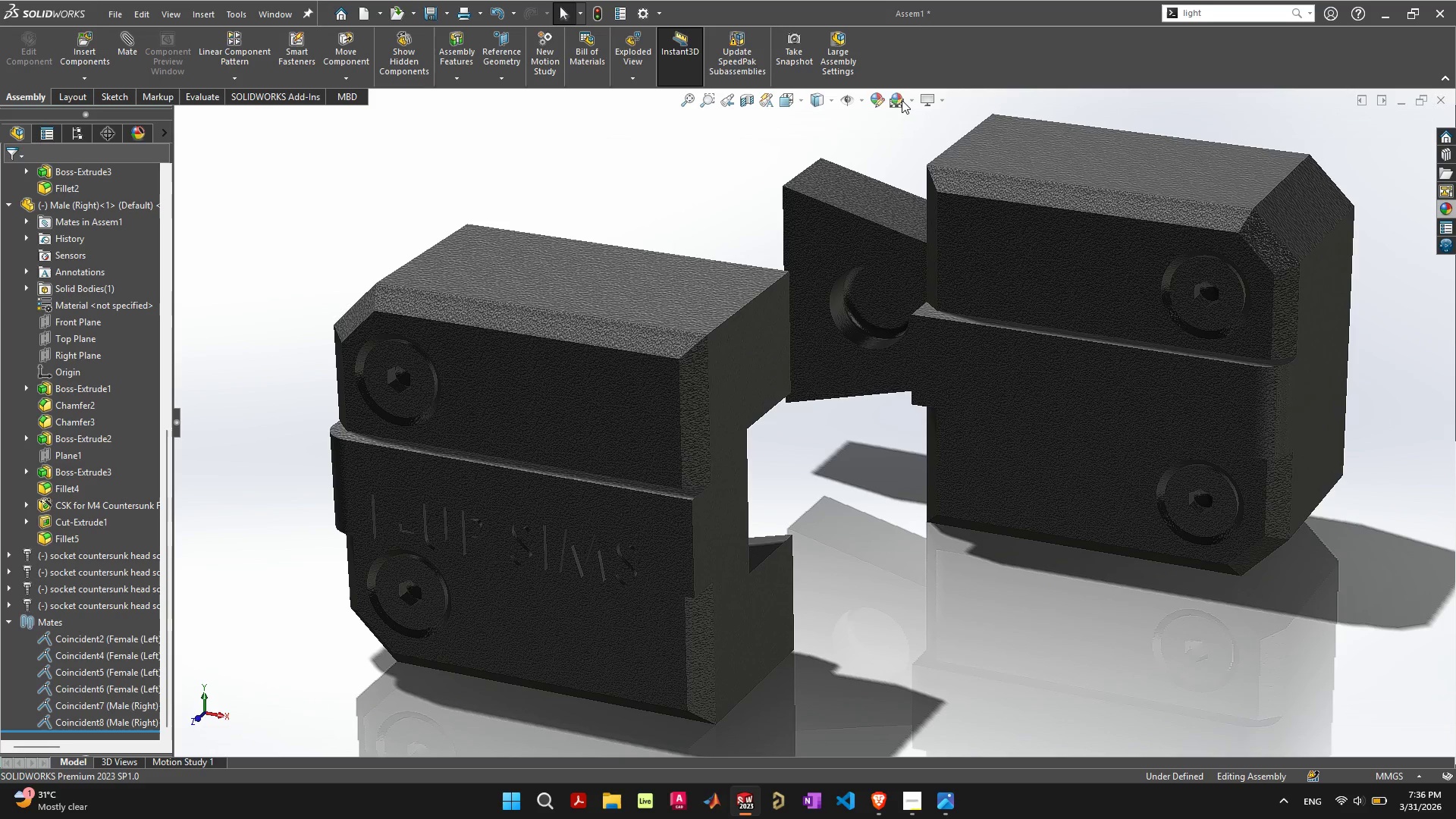 
left_click([902, 100])
 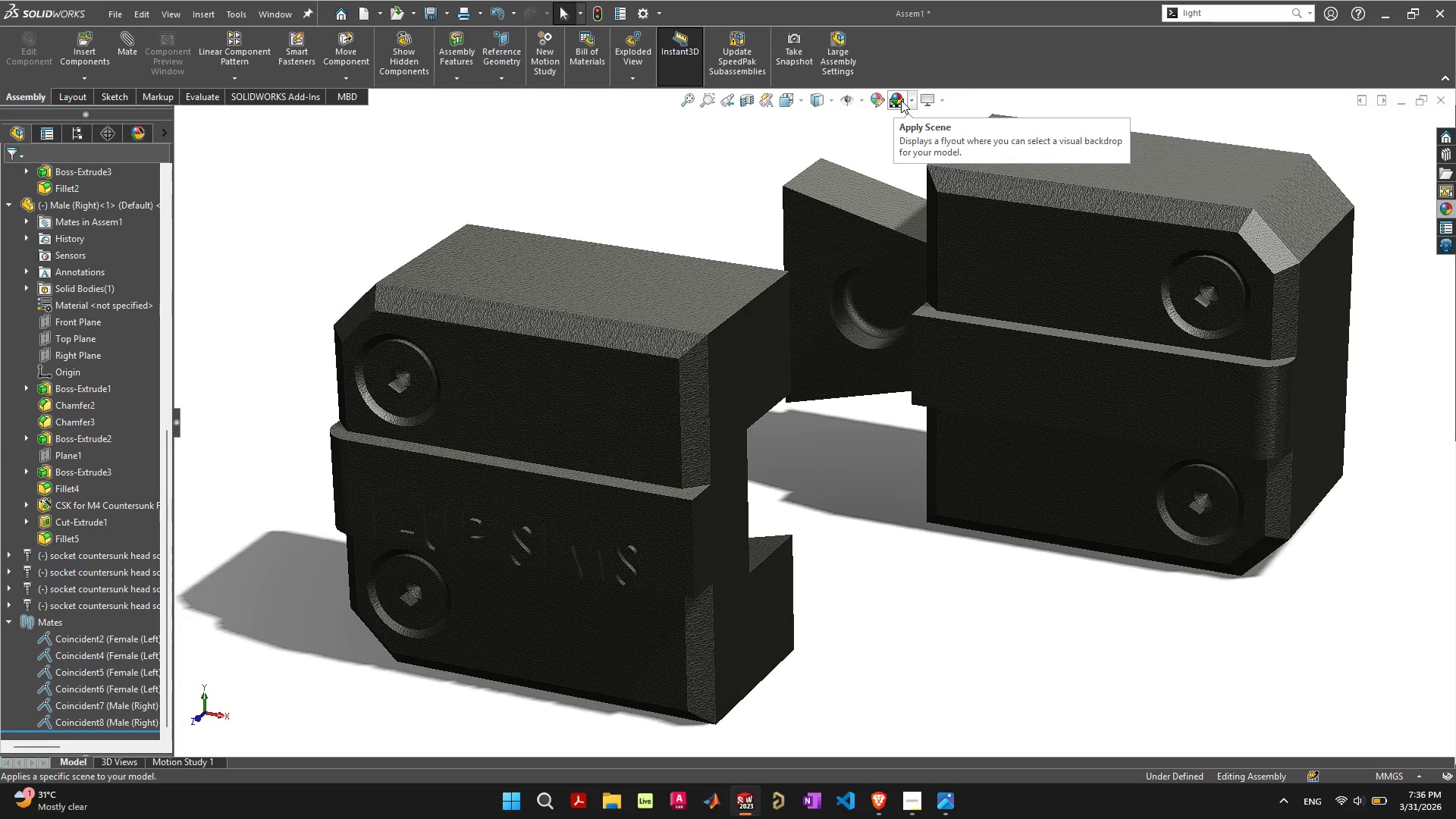 
left_click([901, 100])
 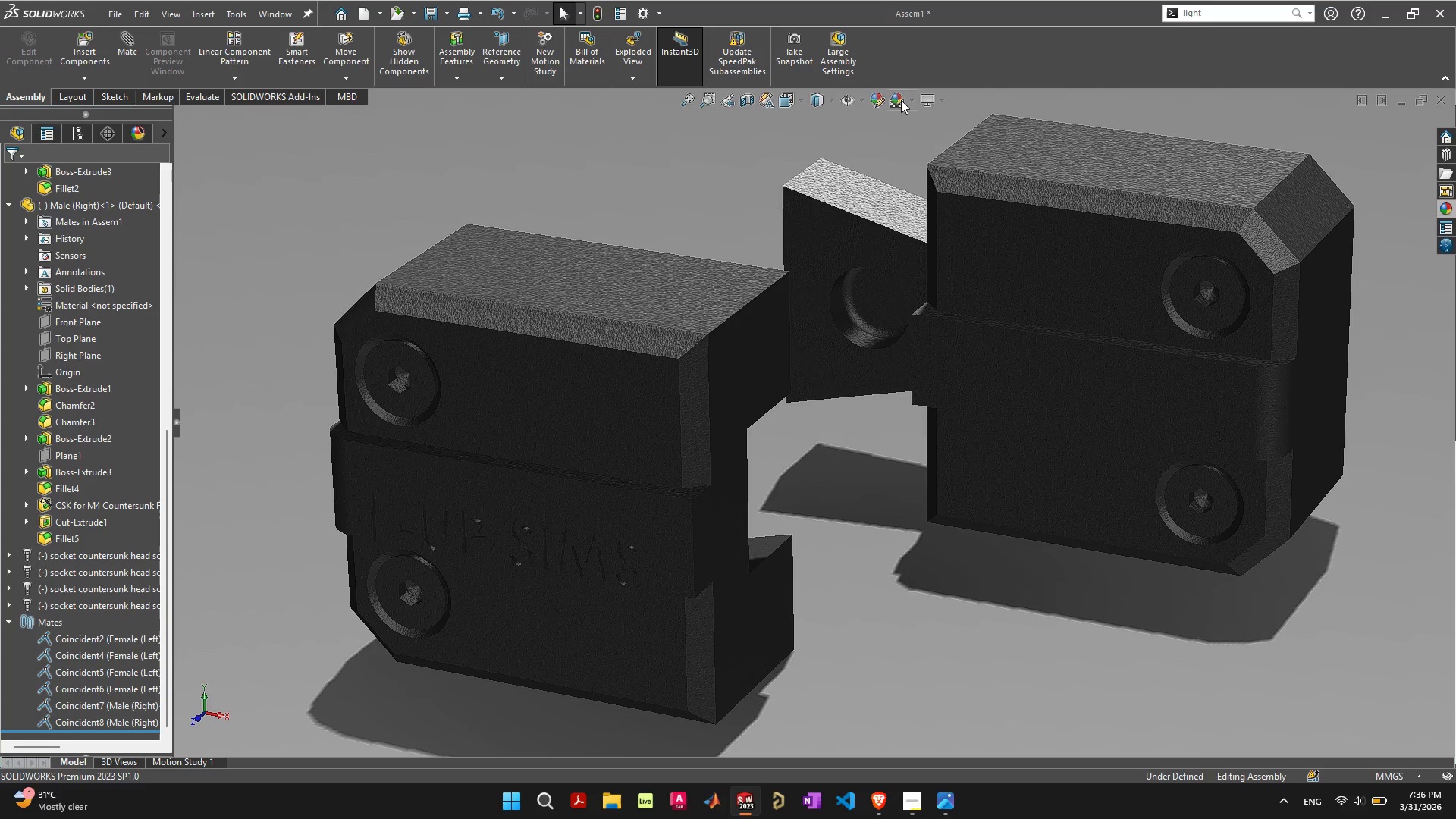 
left_click([901, 100])
 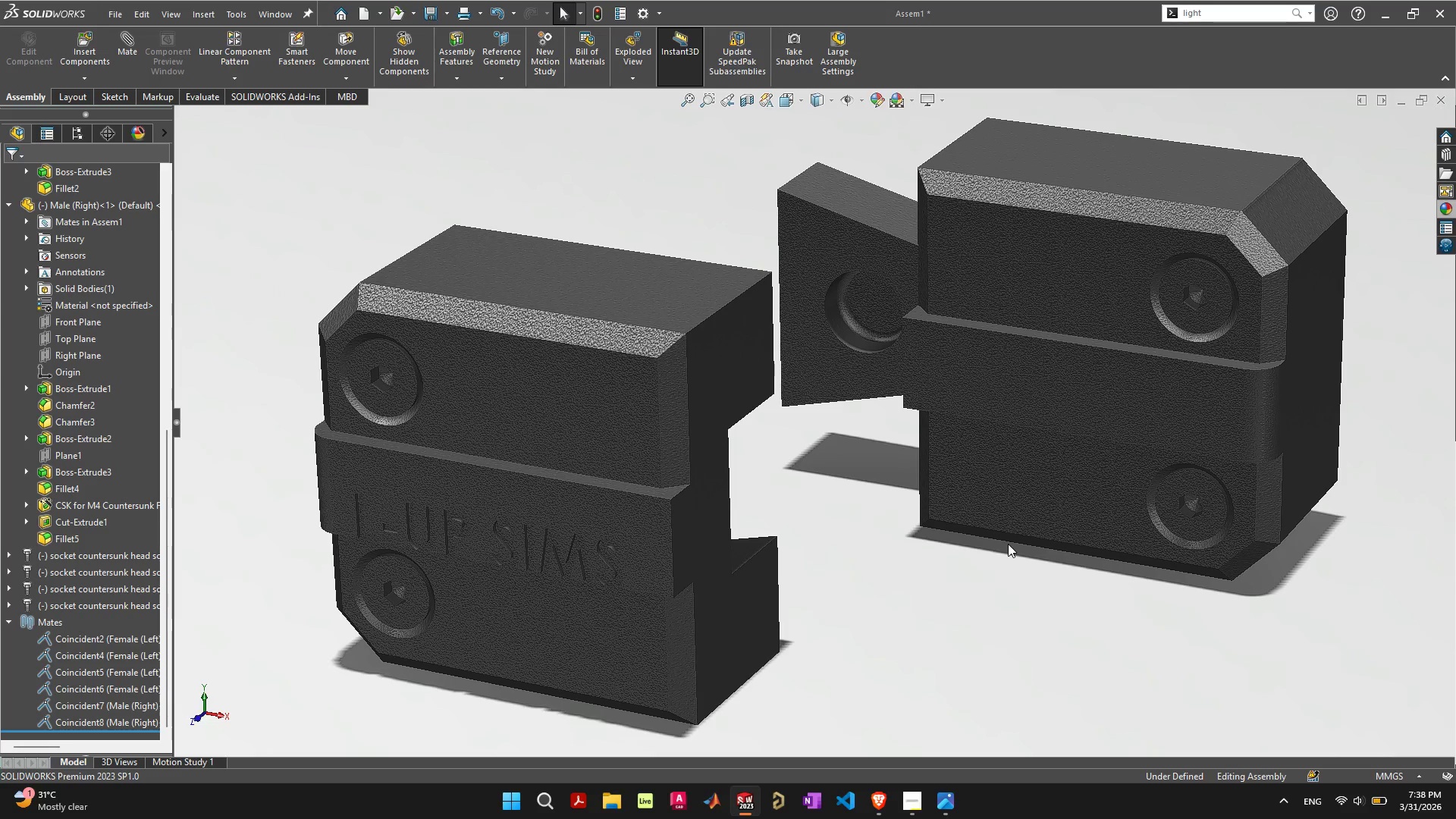 
wait(99.81)
 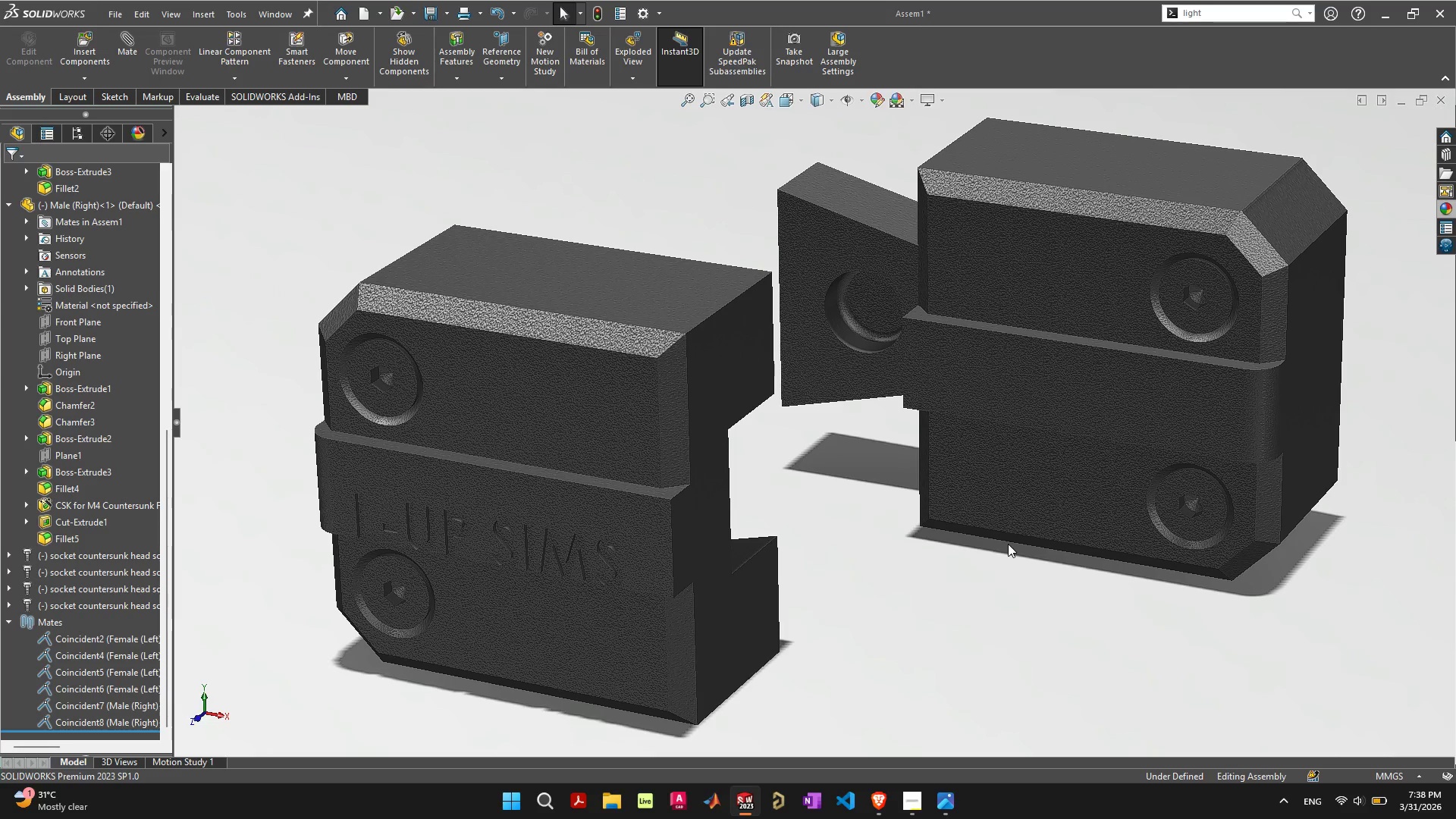 
mouse_move([797, 815])
 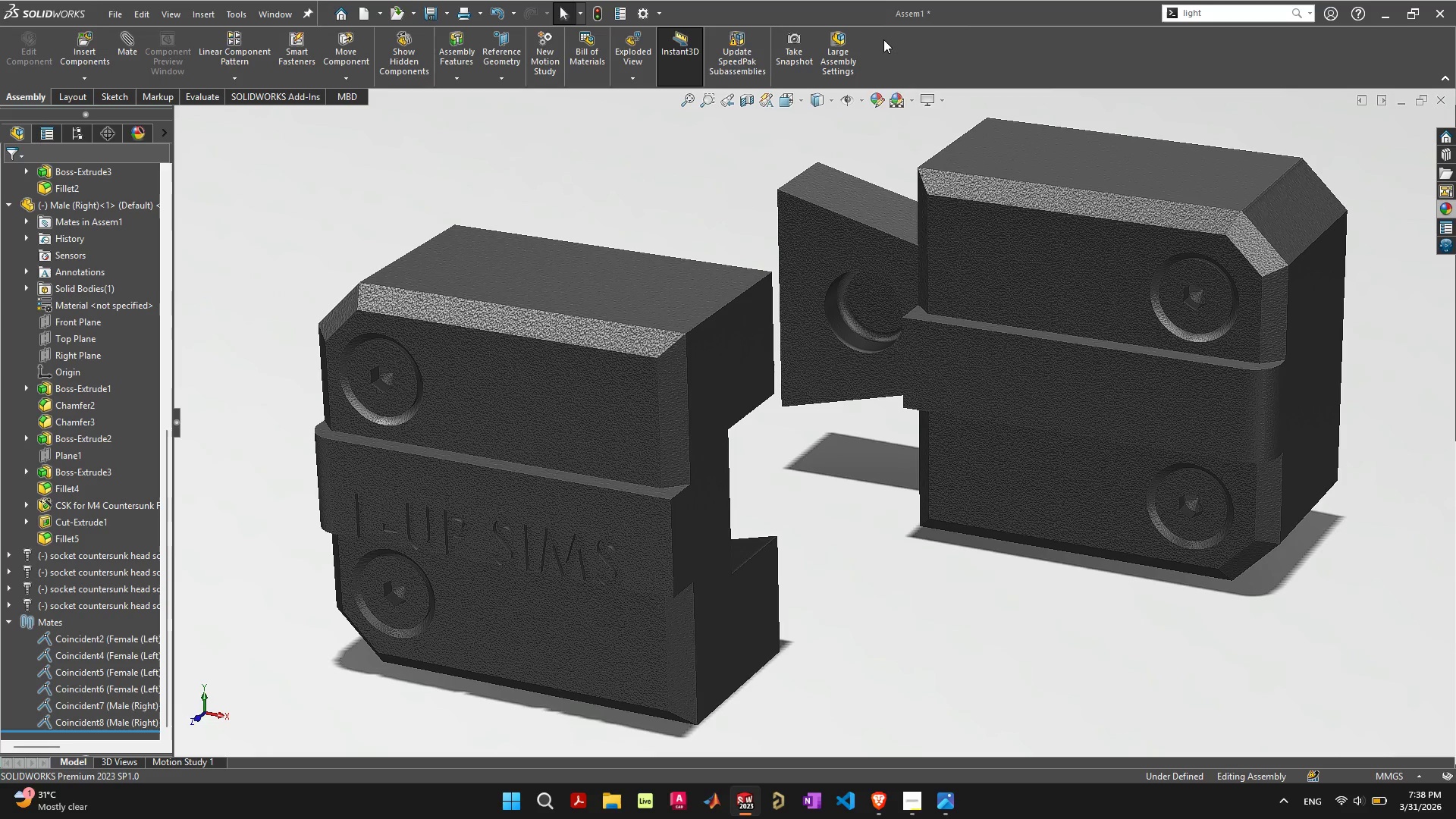 
wait(22.06)
 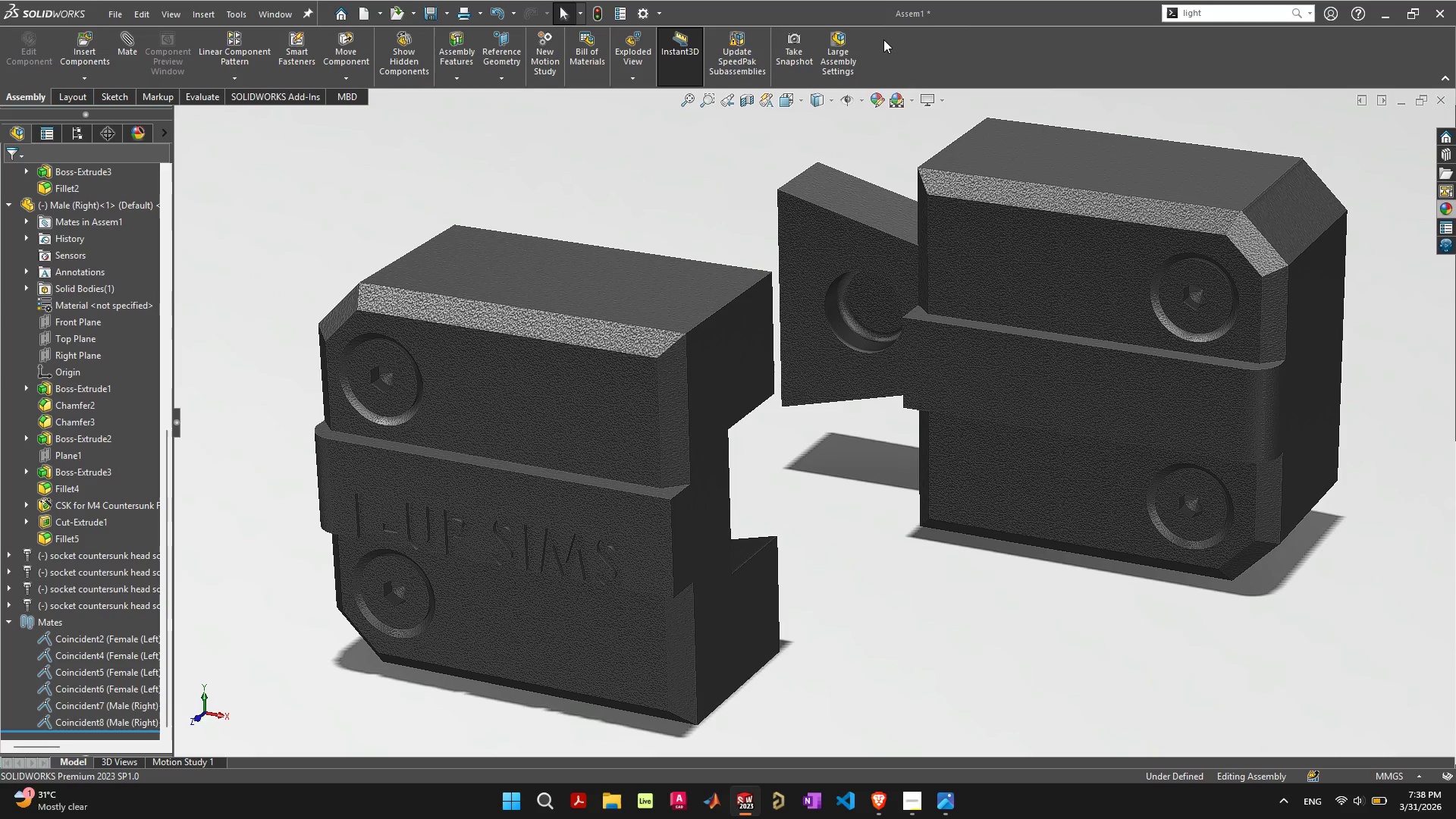 
left_click([899, 104])
 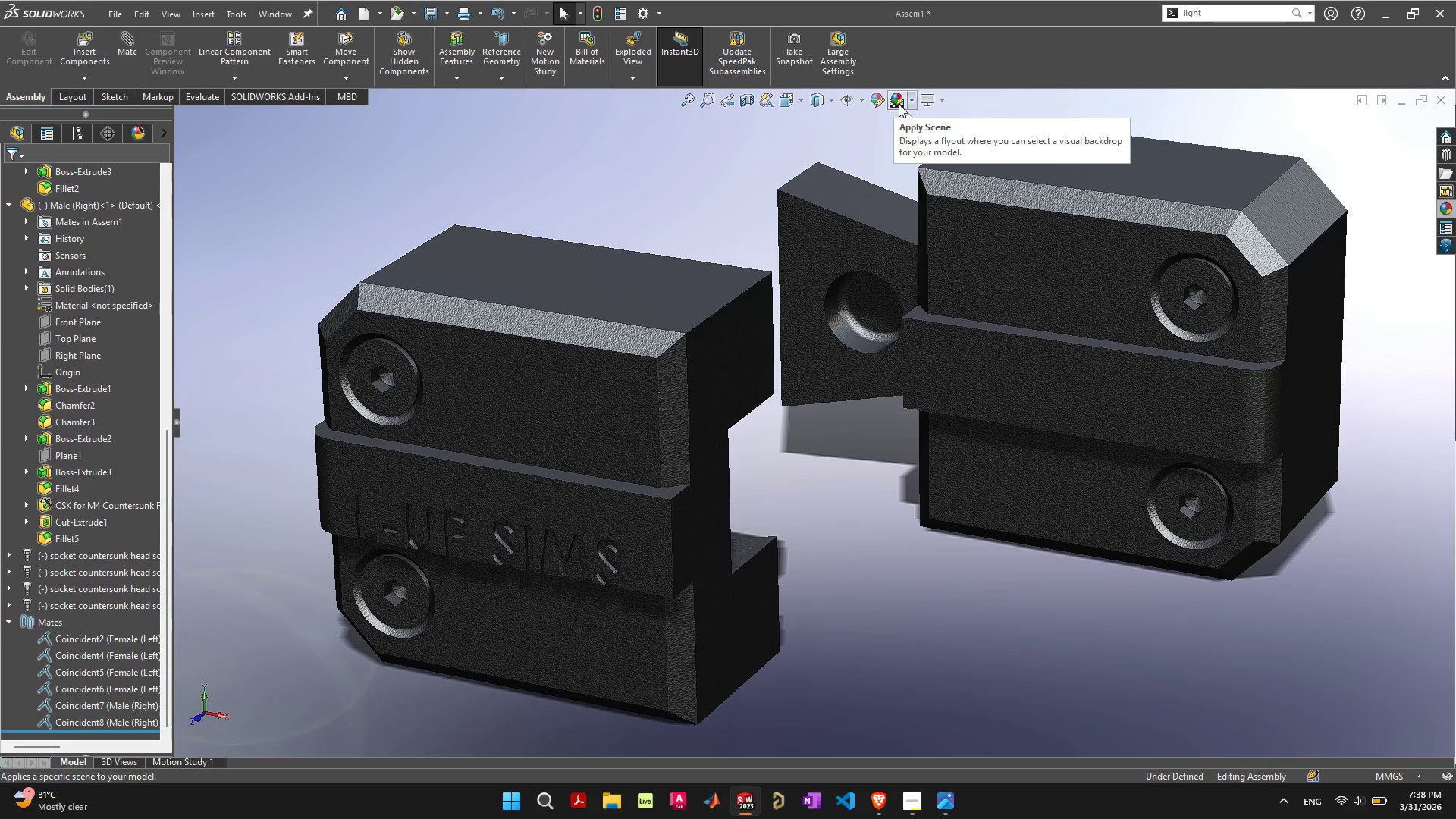 
left_click([899, 104])
 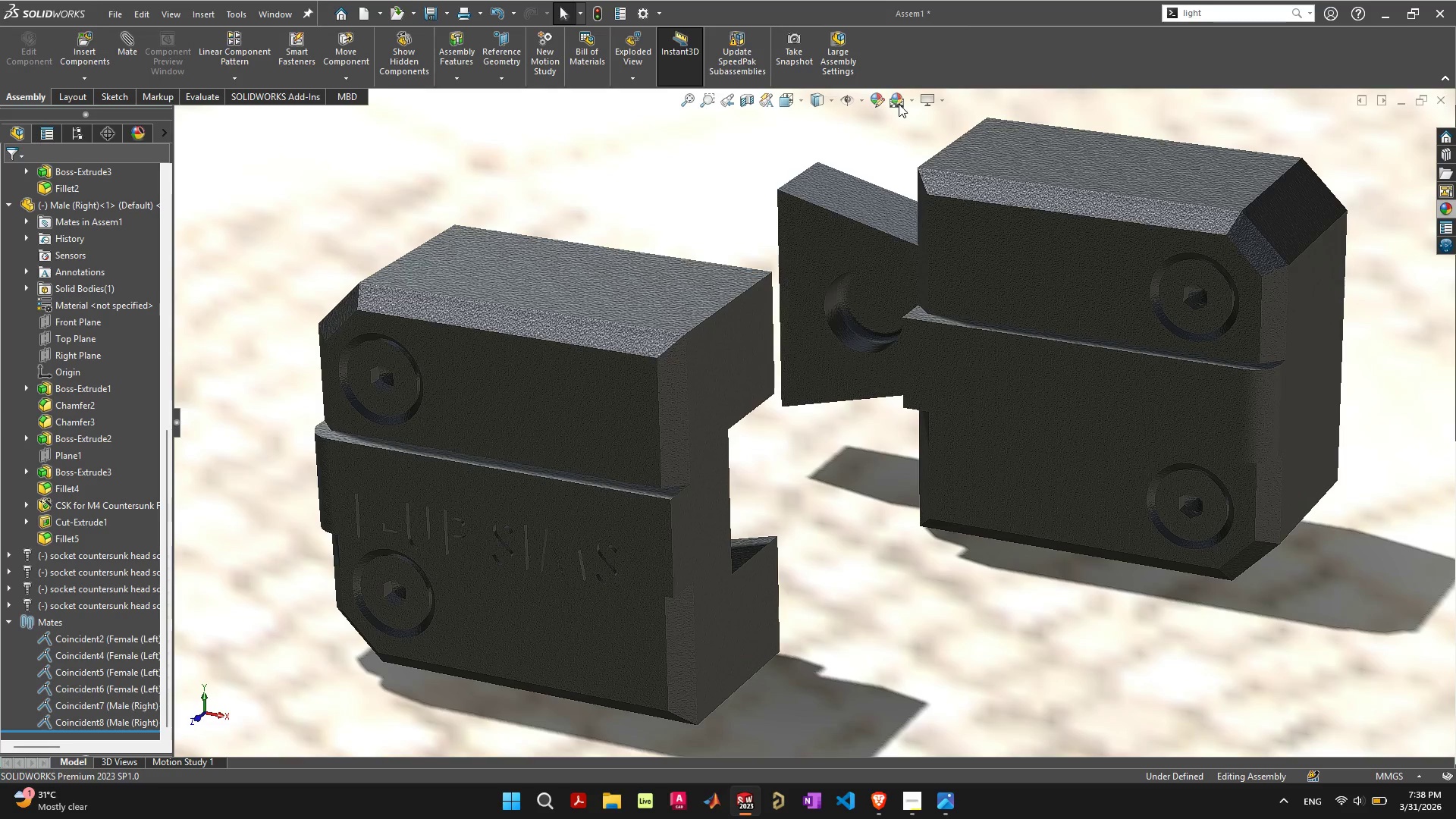 
left_click([899, 104])
 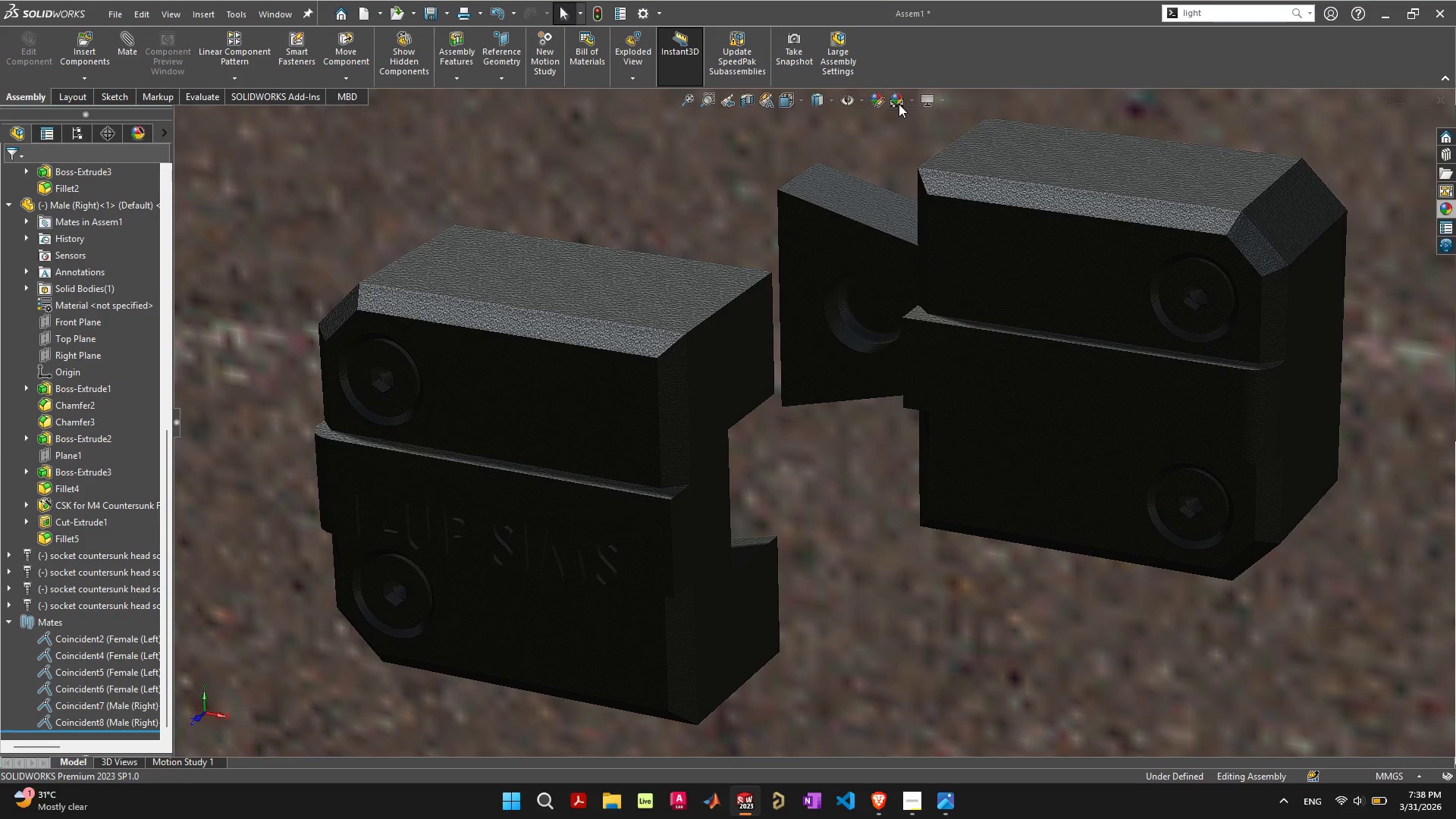 
left_click([899, 104])
 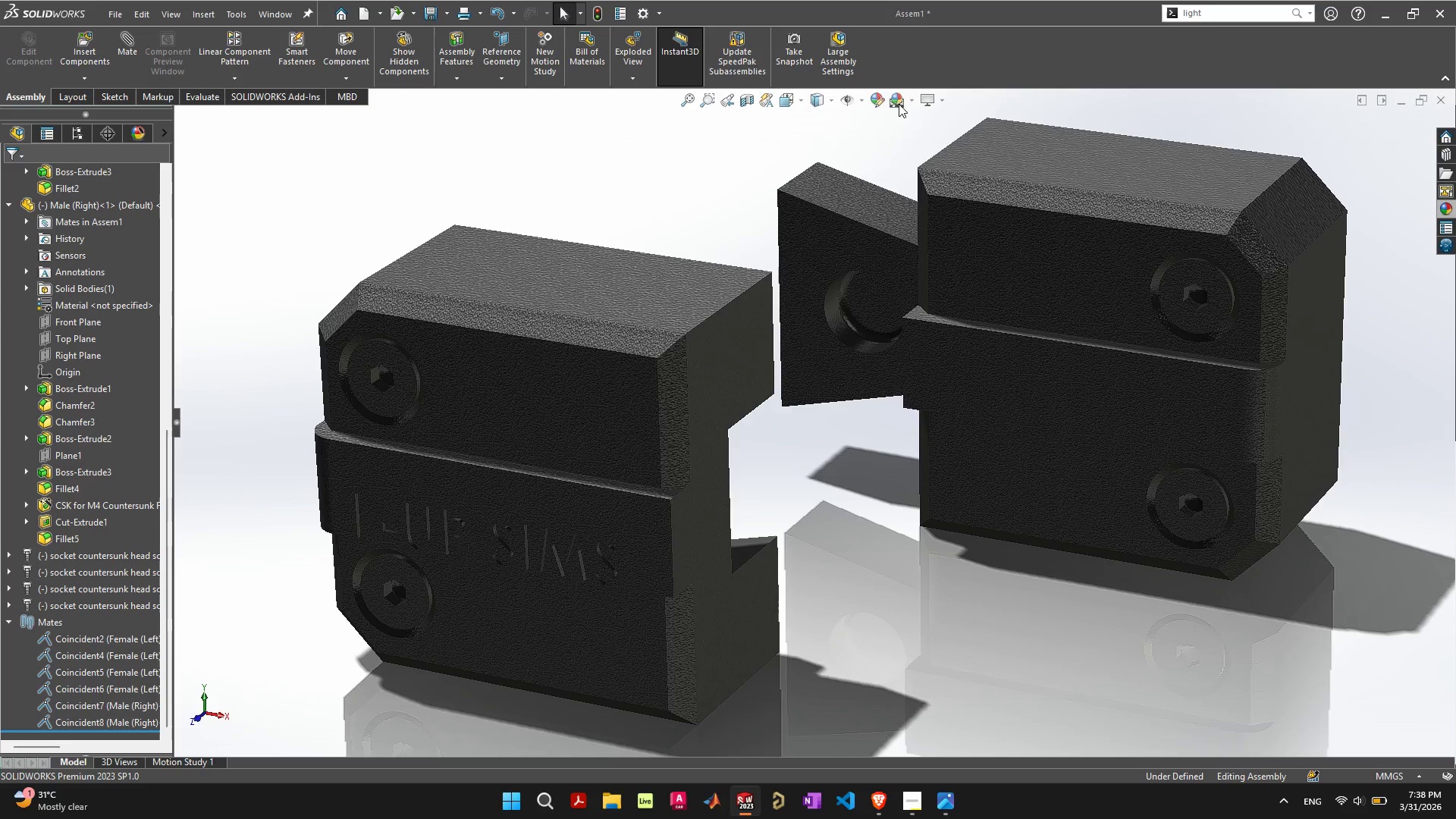 
left_click([899, 104])
 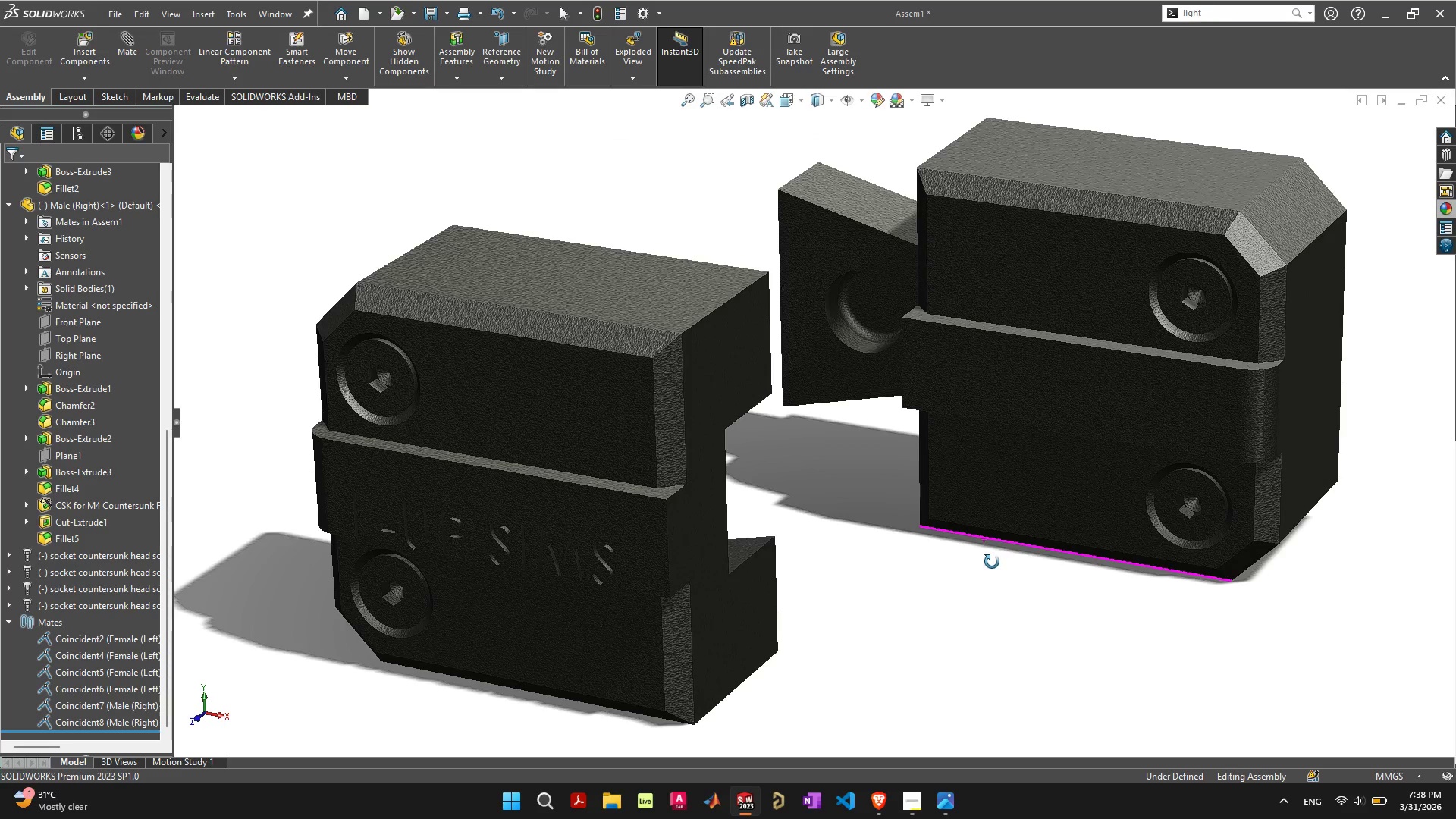 
scroll: coordinate [993, 550], scroll_direction: up, amount: 1.0
 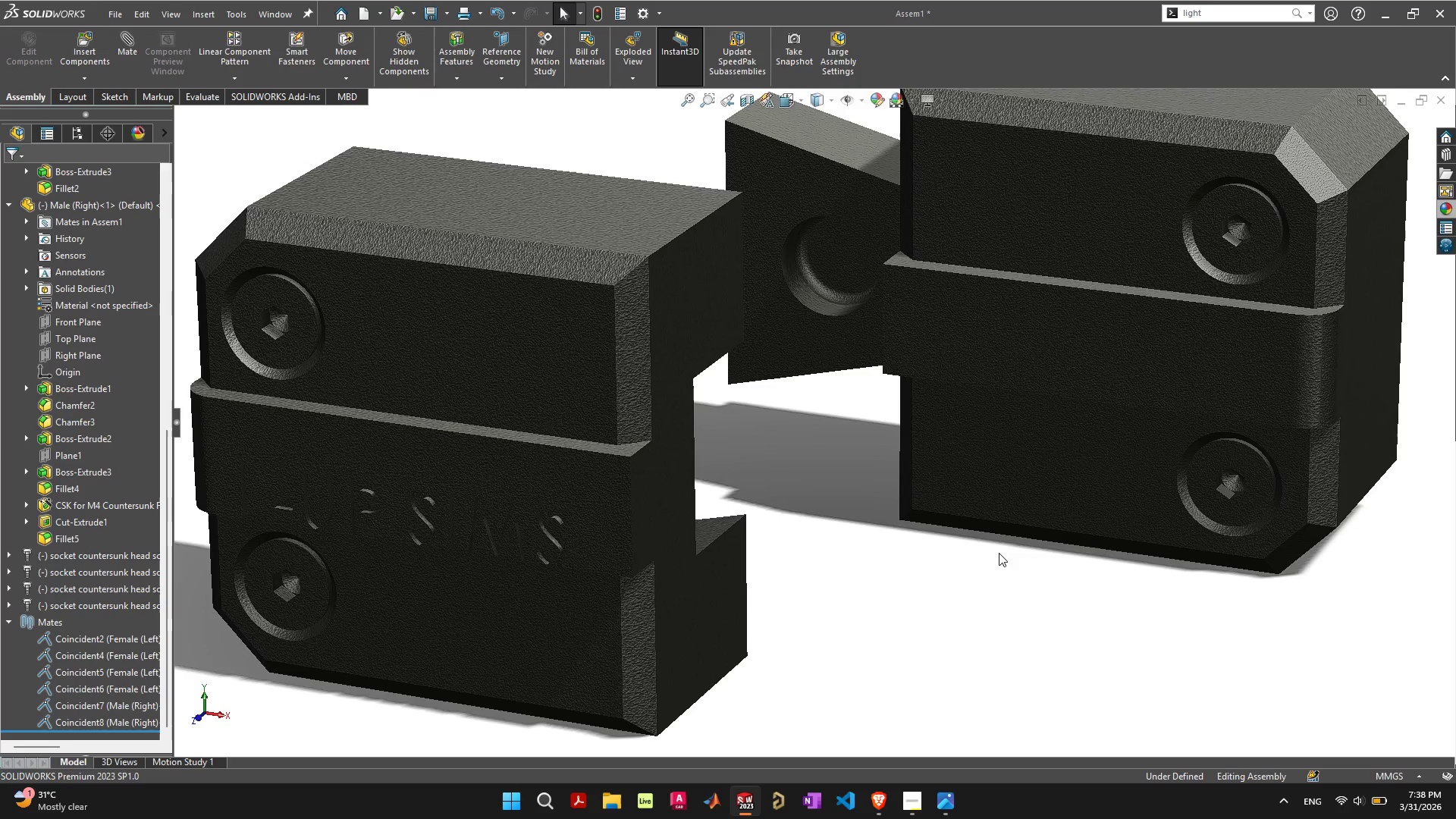 
scroll: coordinate [999, 553], scroll_direction: none, amount: 0.0
 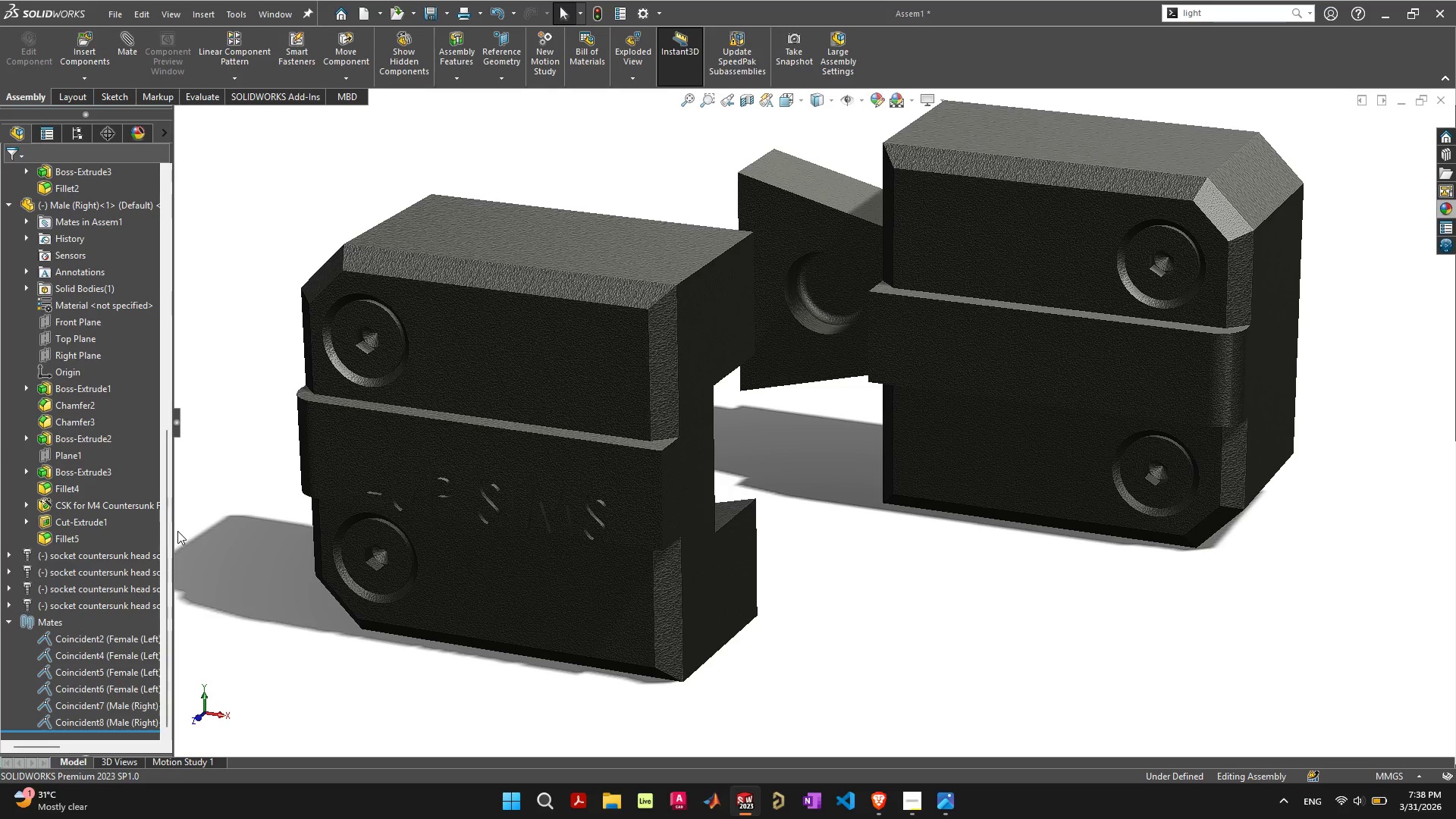 
scroll: coordinate [28, 567], scroll_direction: down, amount: 6.0
 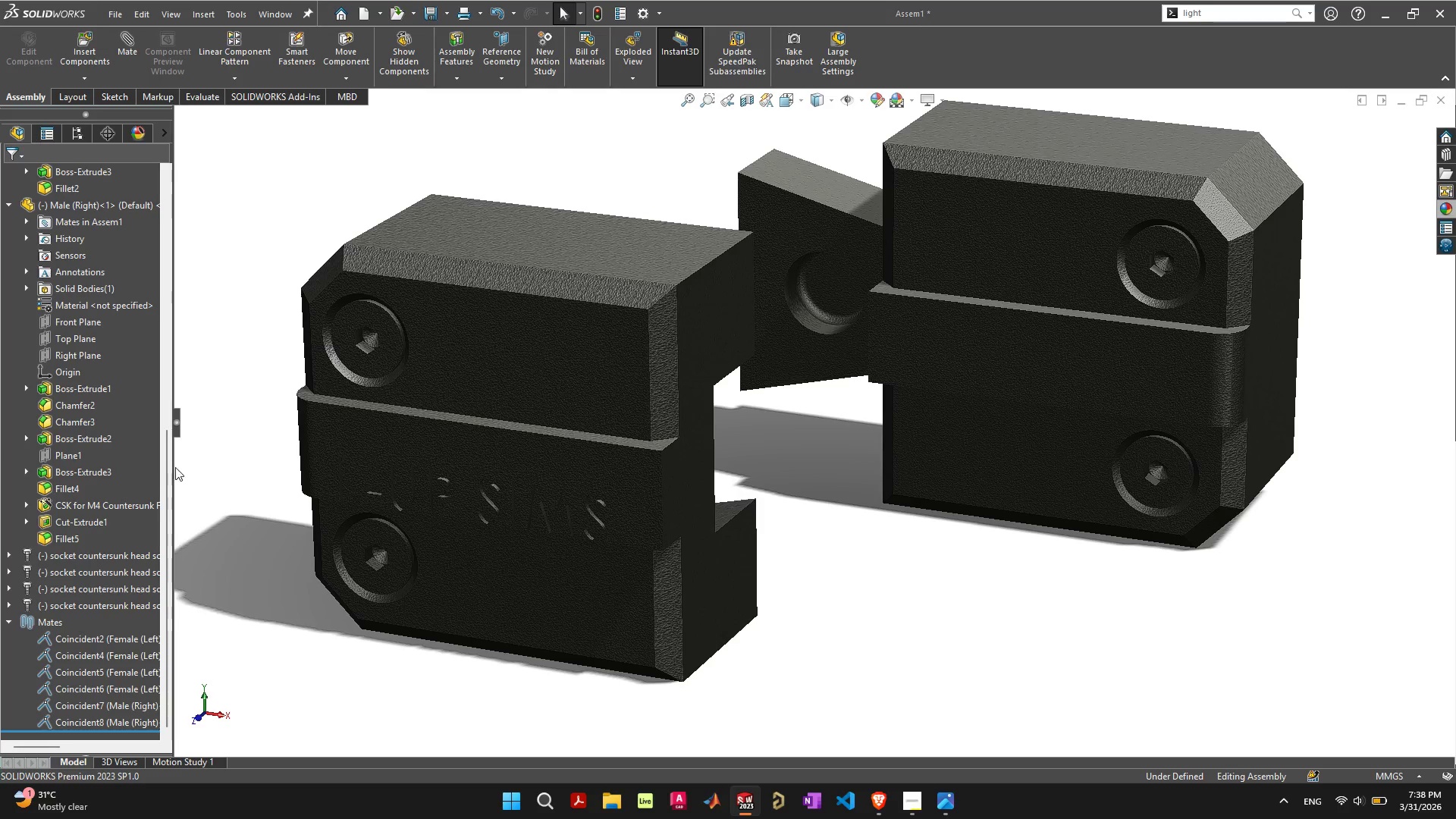 
left_click_drag(start_coordinate=[165, 479], to_coordinate=[165, 486])
 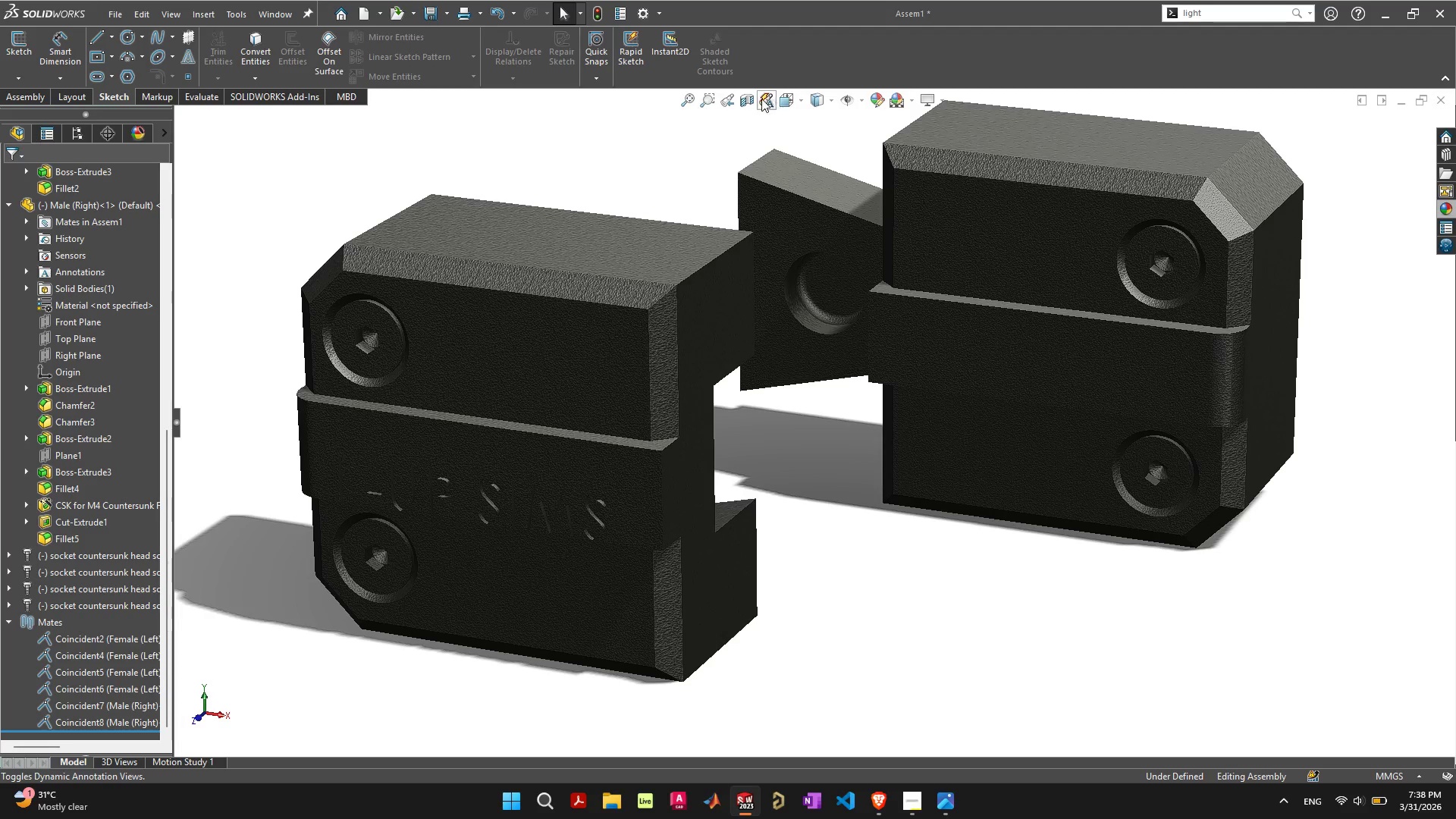 
wait(6.92)
 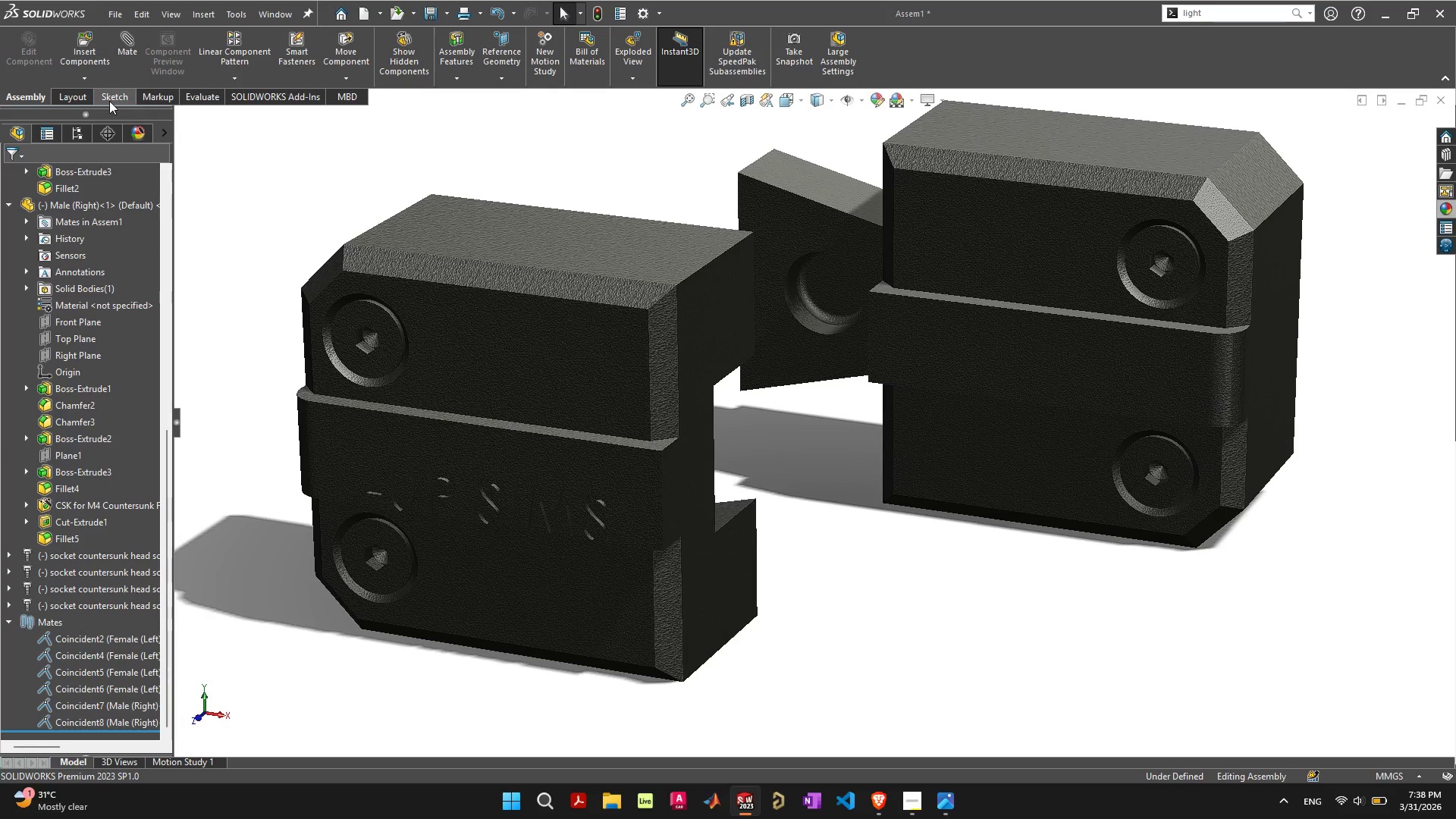 
left_click([1236, 16])
 